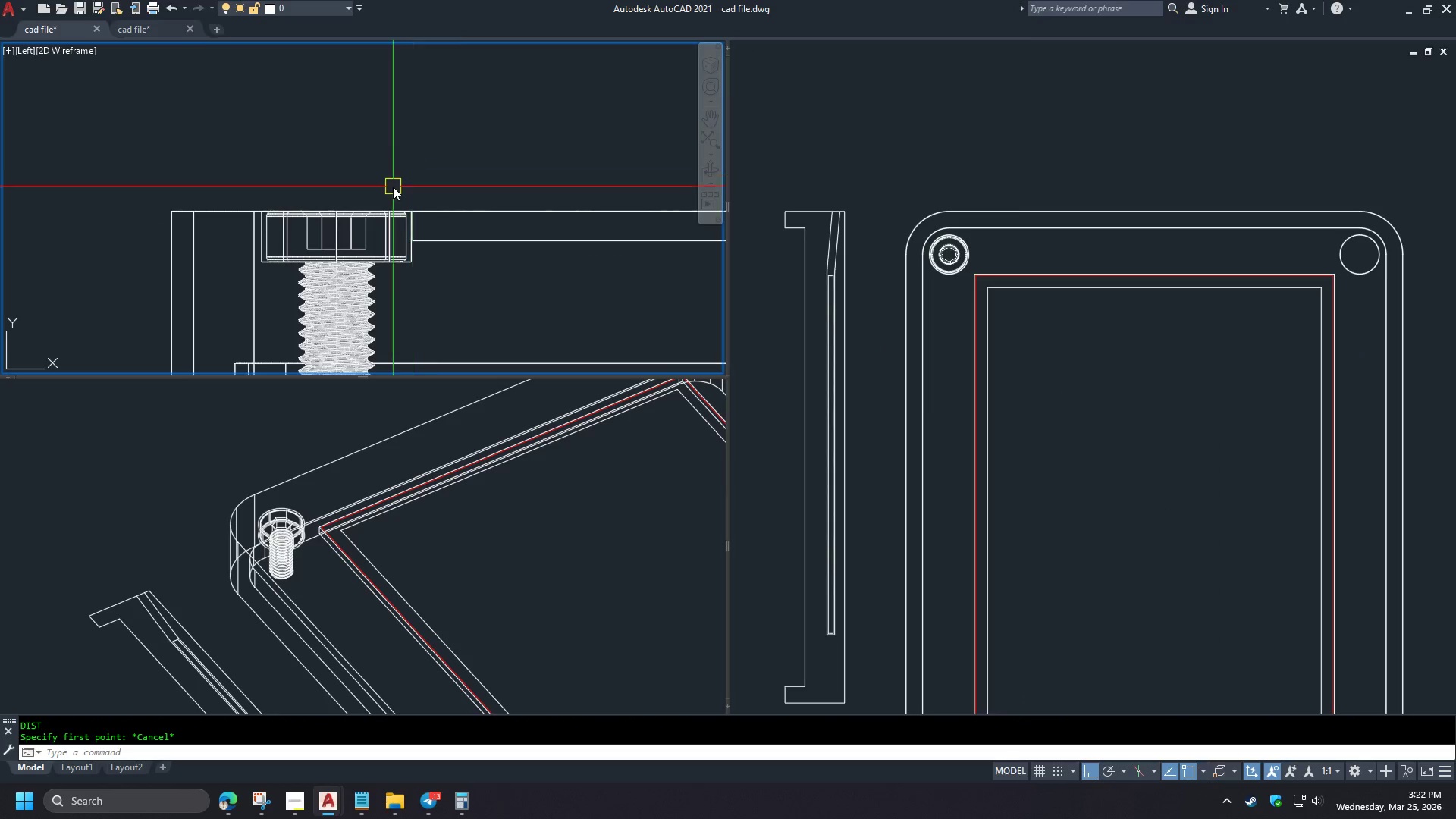 
key(D)
 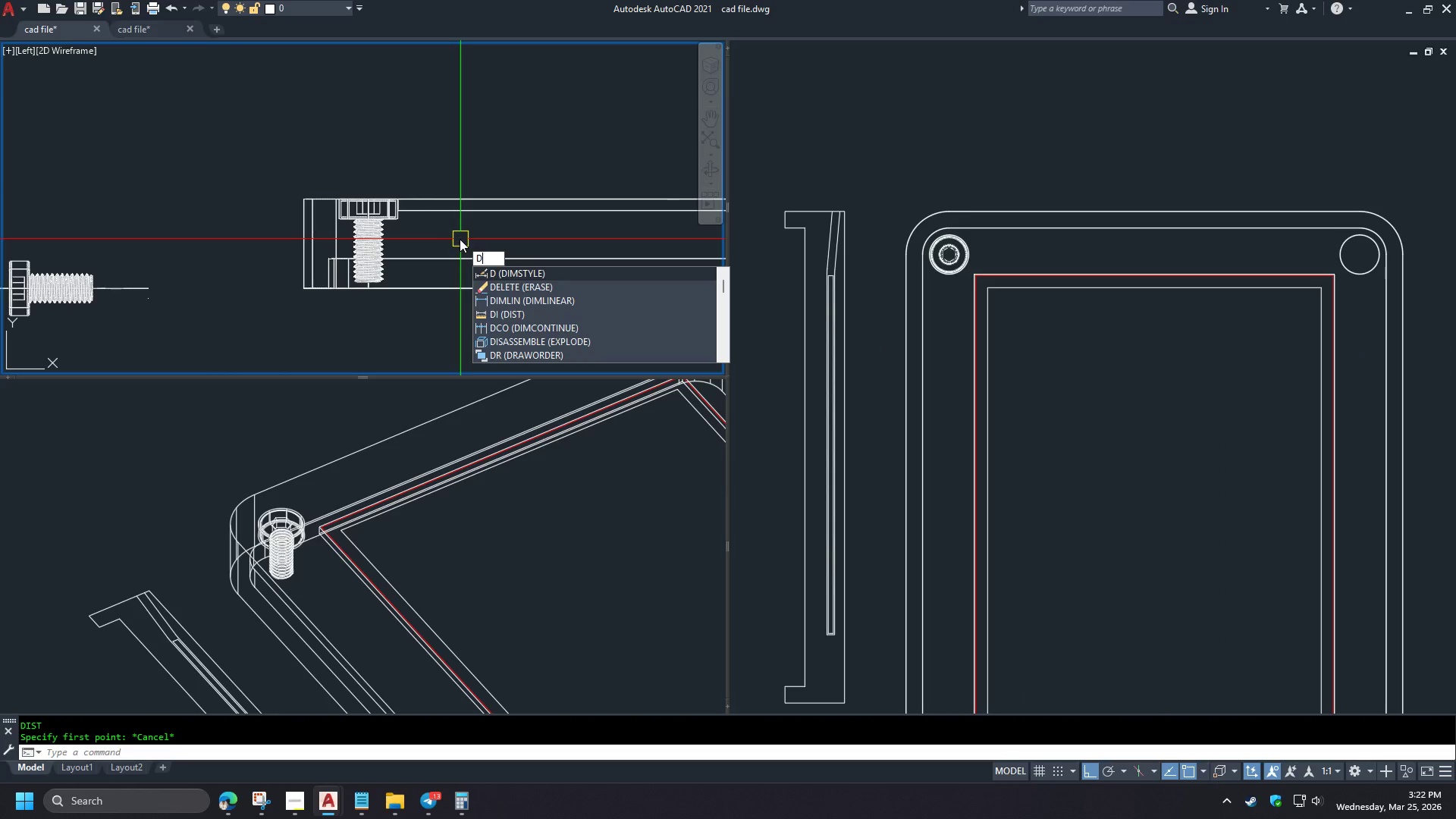 
scroll: coordinate [381, 235], scroll_direction: down, amount: 2.0
 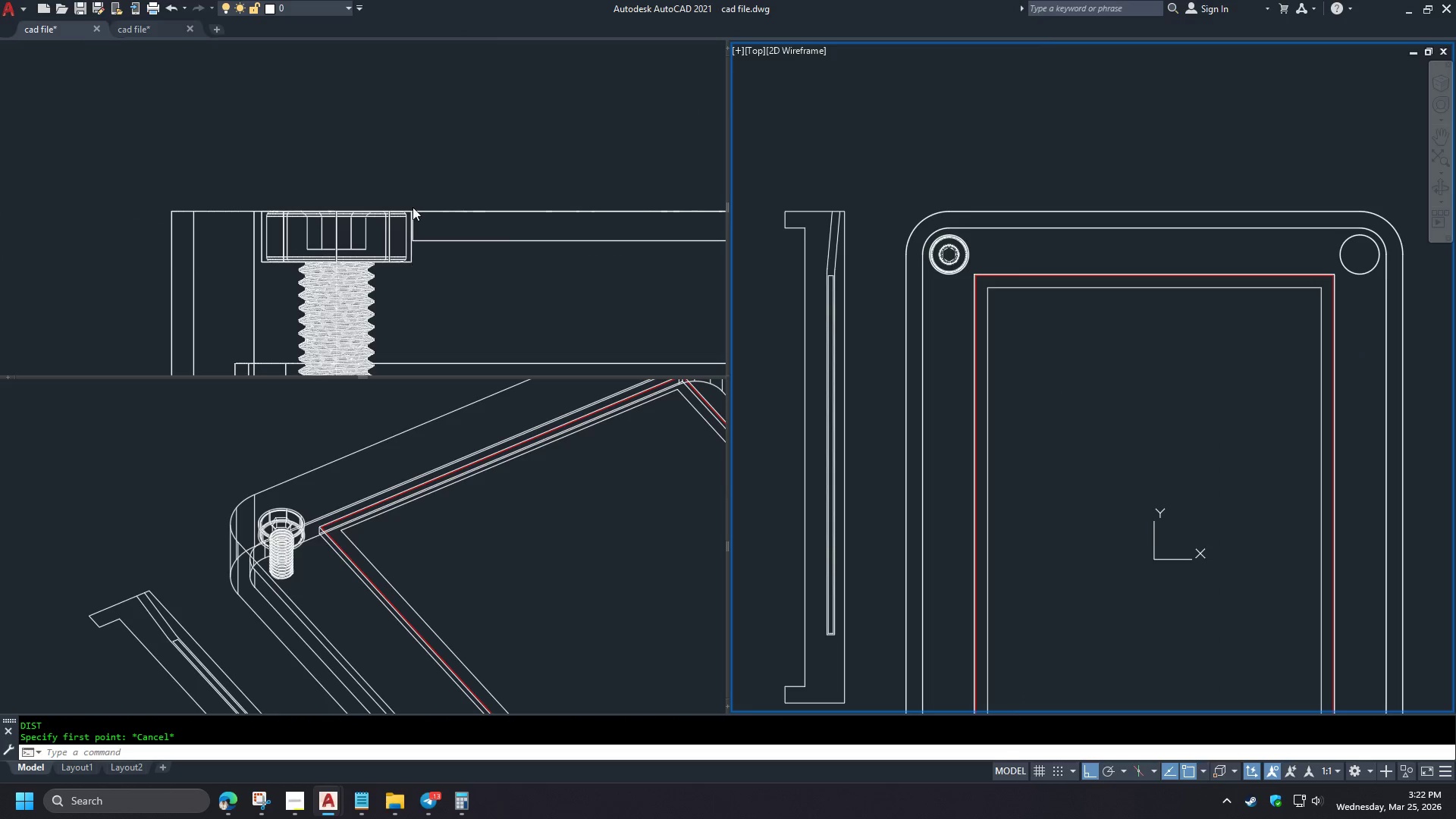 
key(I)
 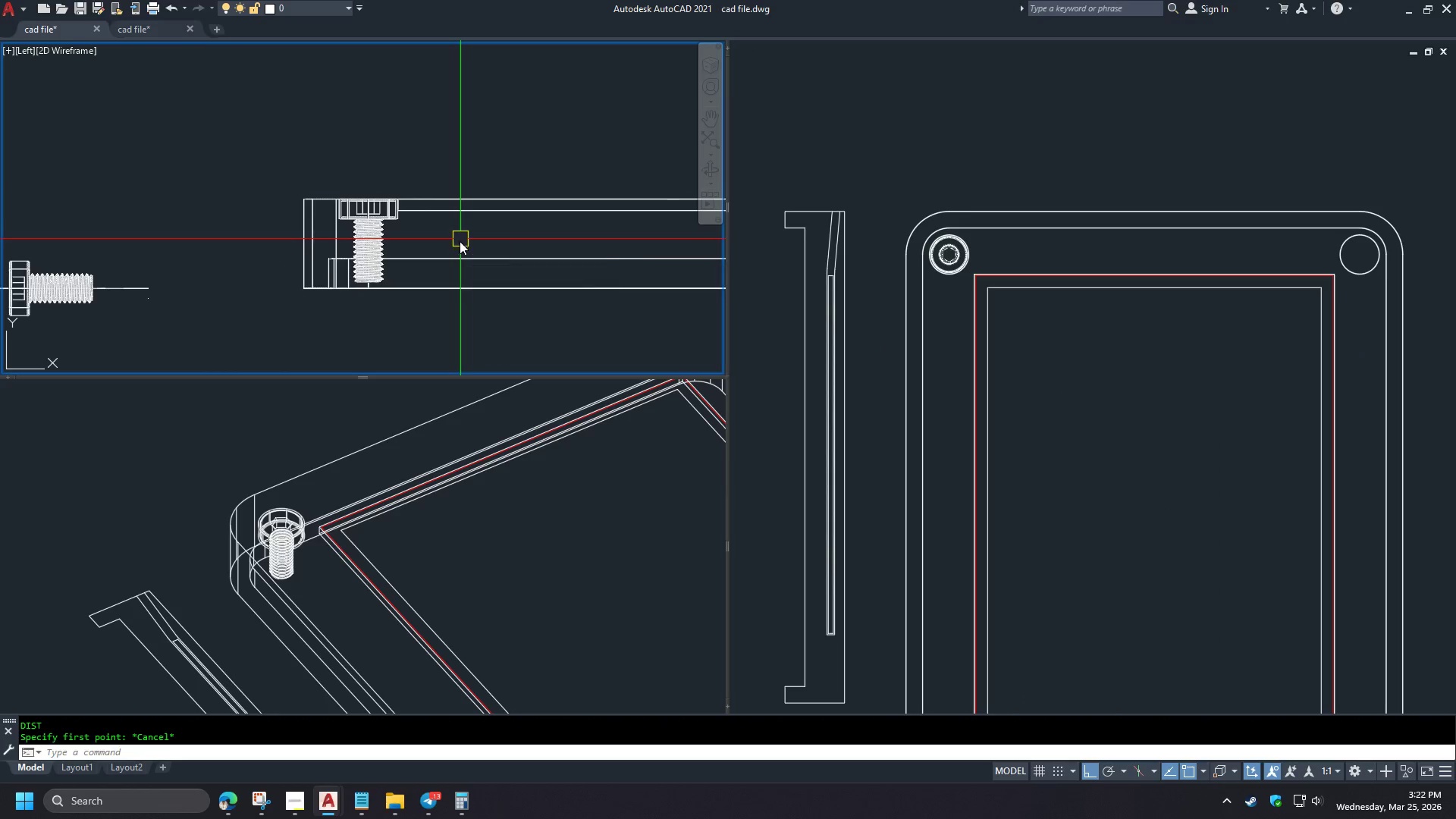 
key(Space)
 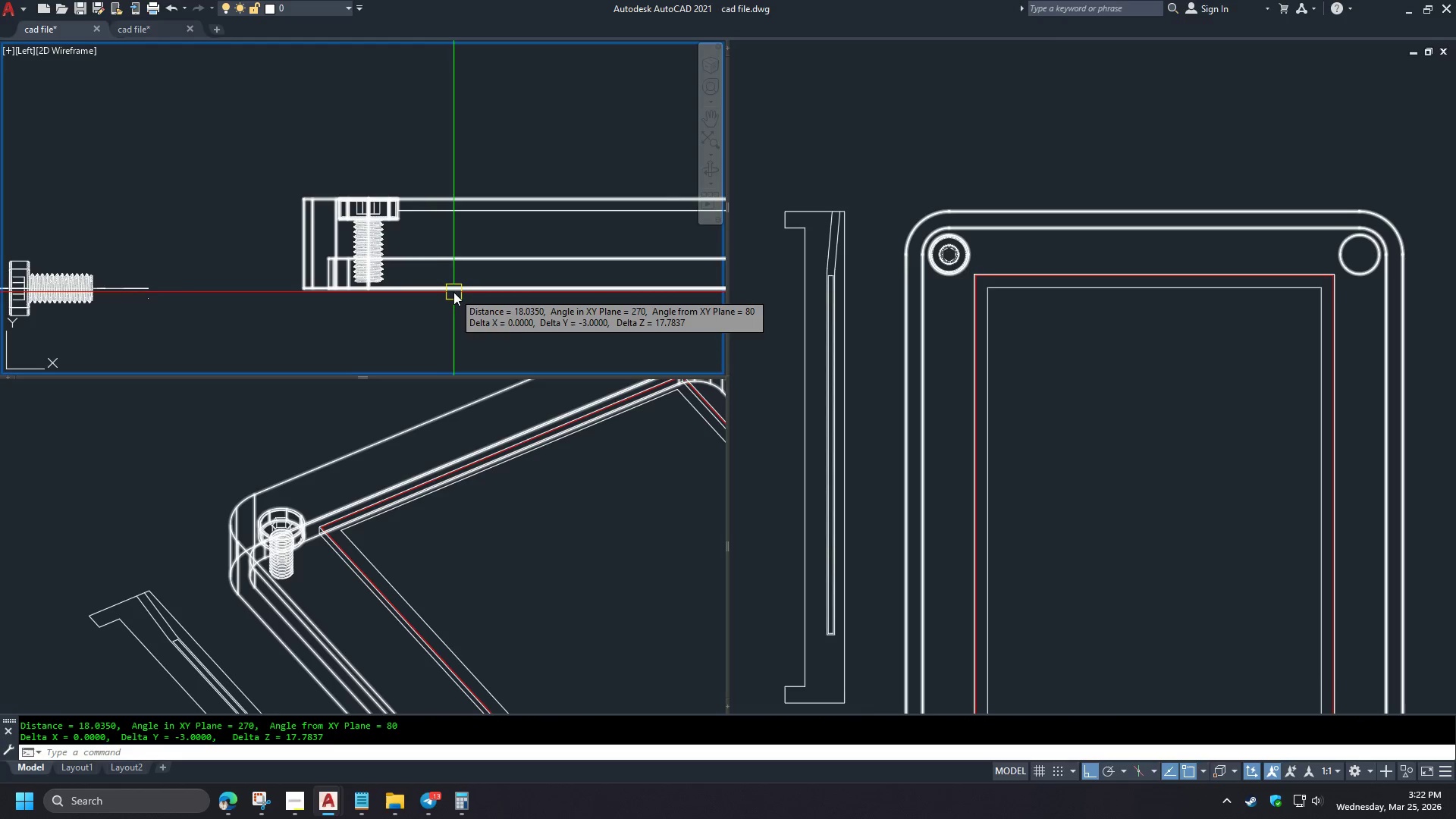 
scroll: coordinate [390, 191], scroll_direction: down, amount: 2.0
 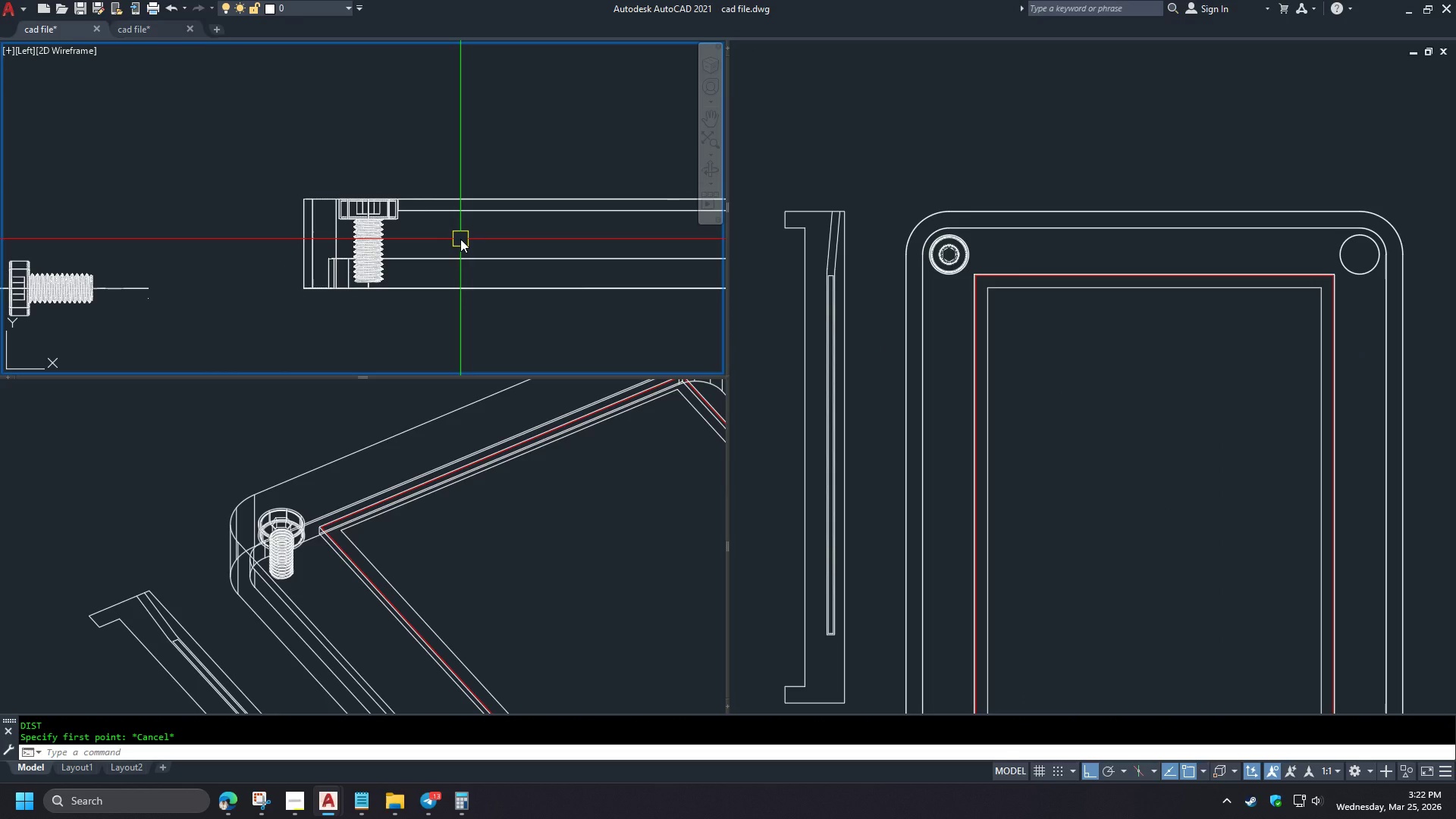 
key(Escape)
 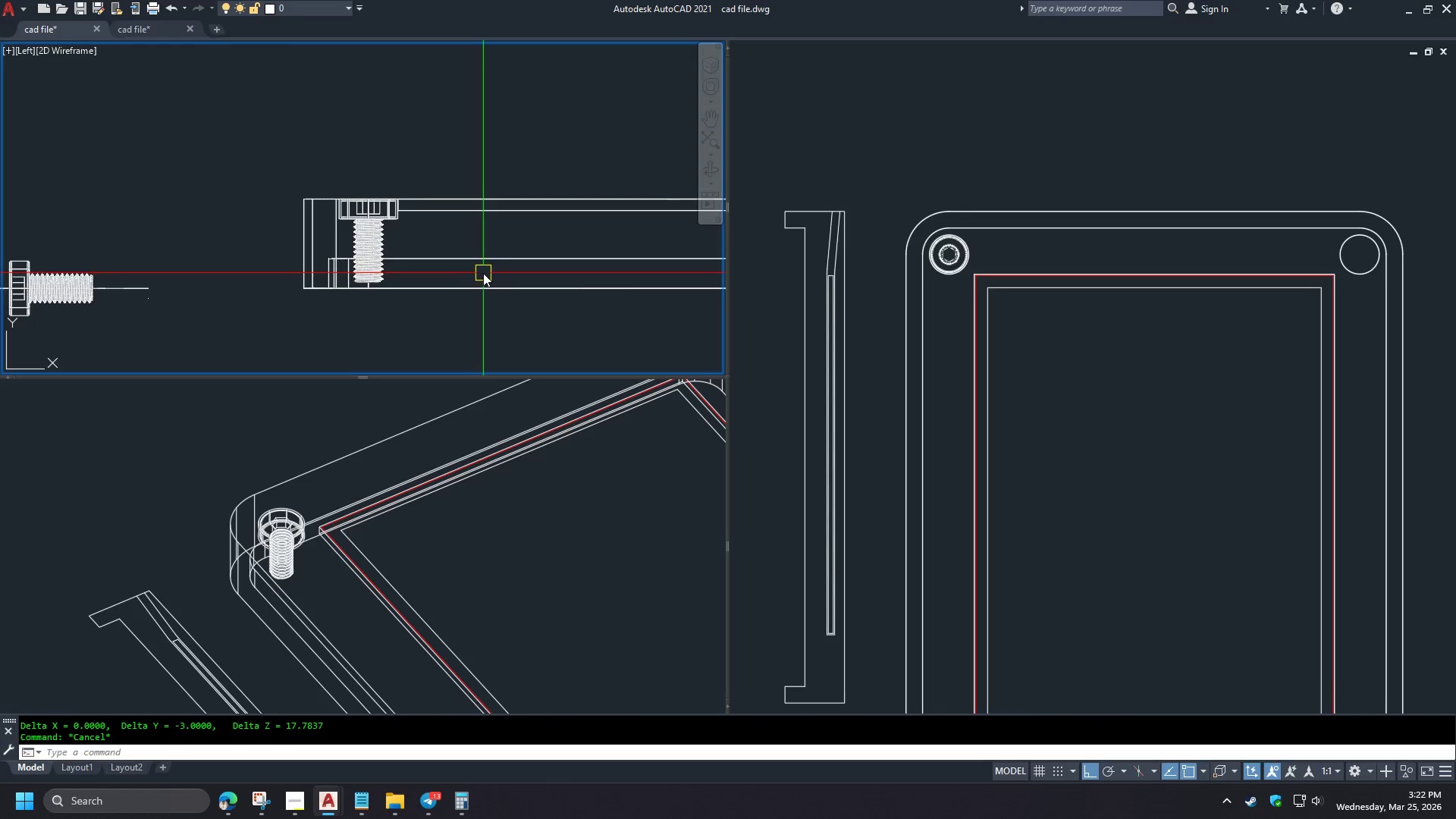 
key(Space)
 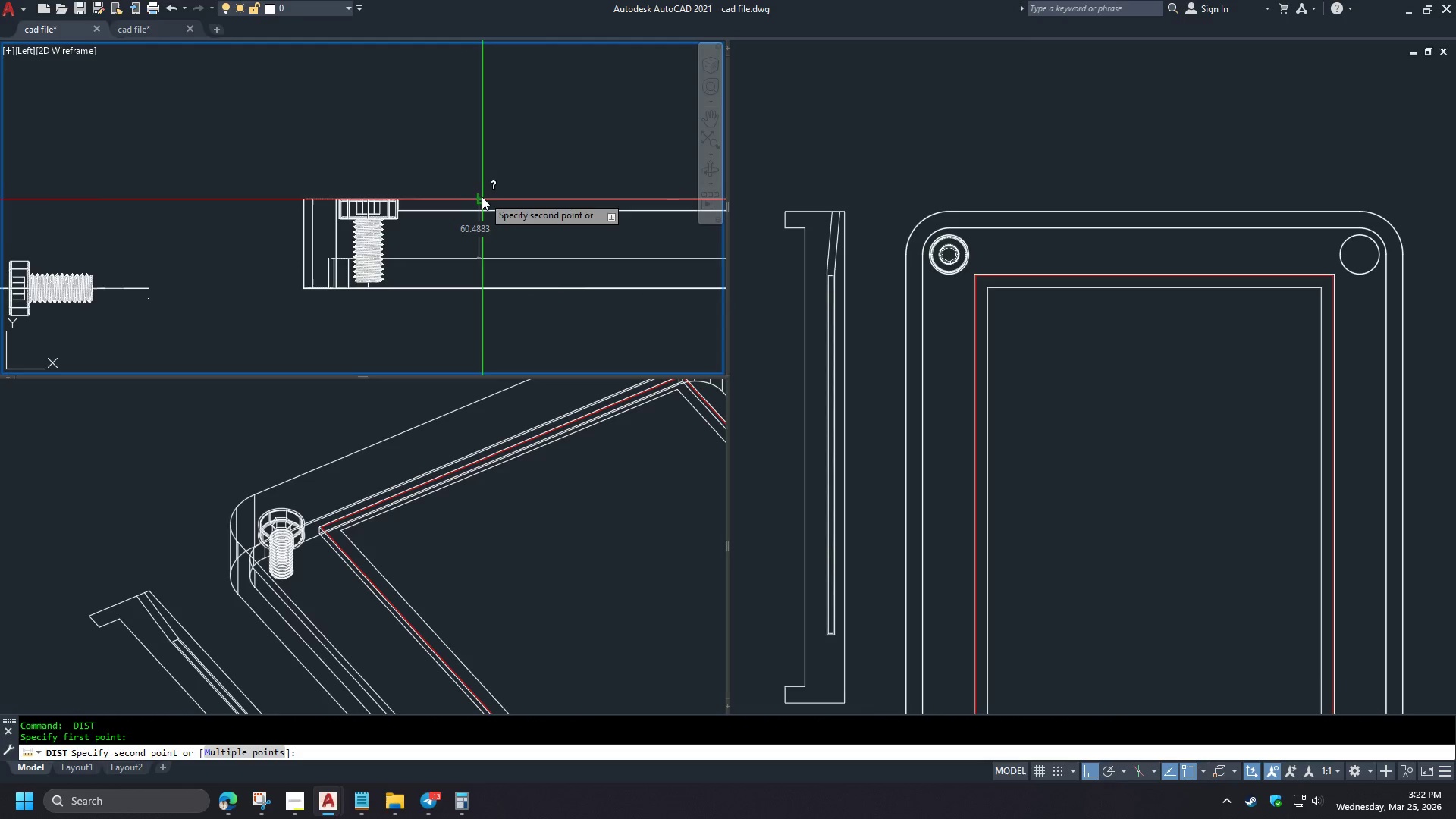 
left_click([481, 199])
 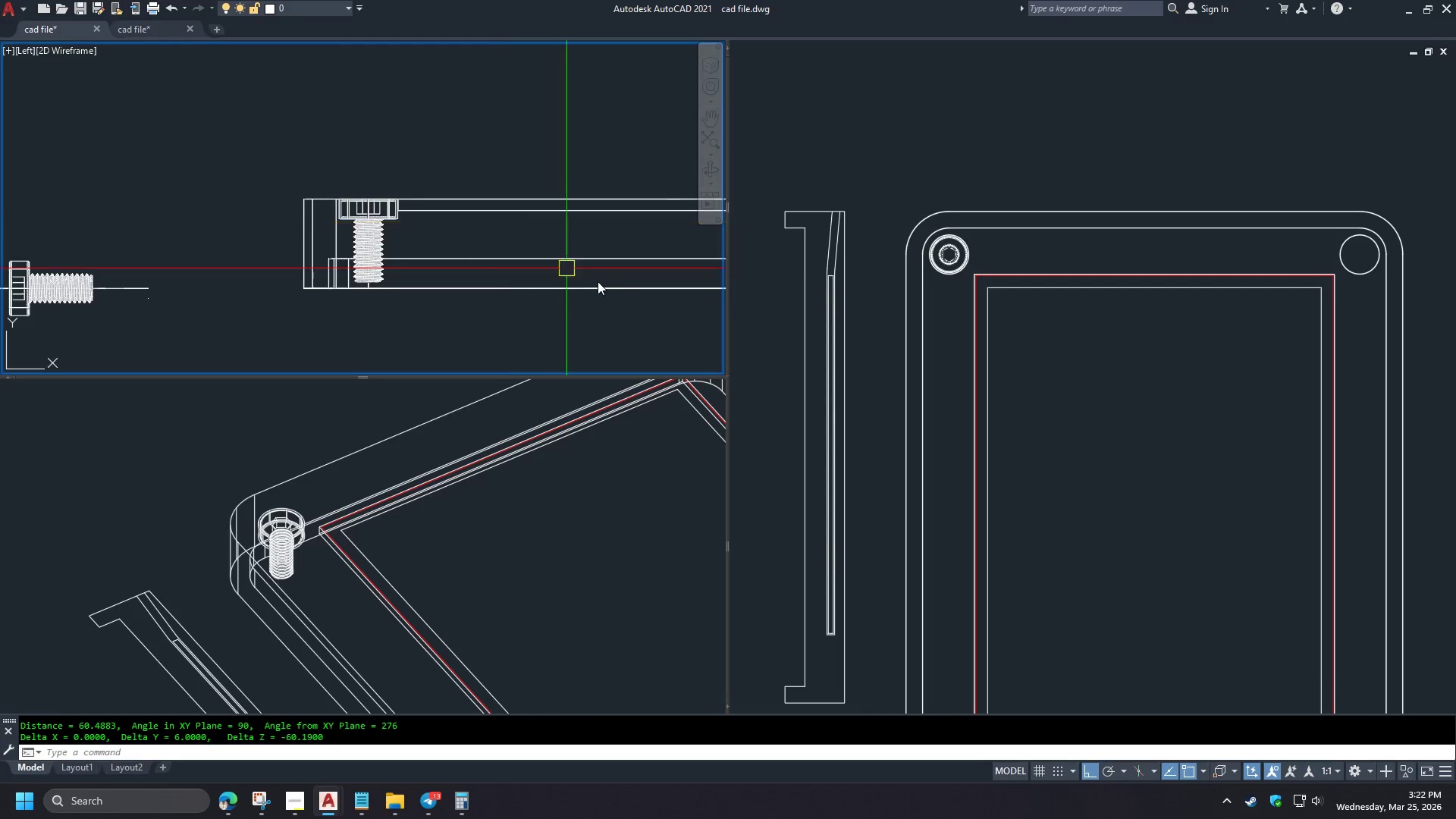 
left_click([1081, 416])
 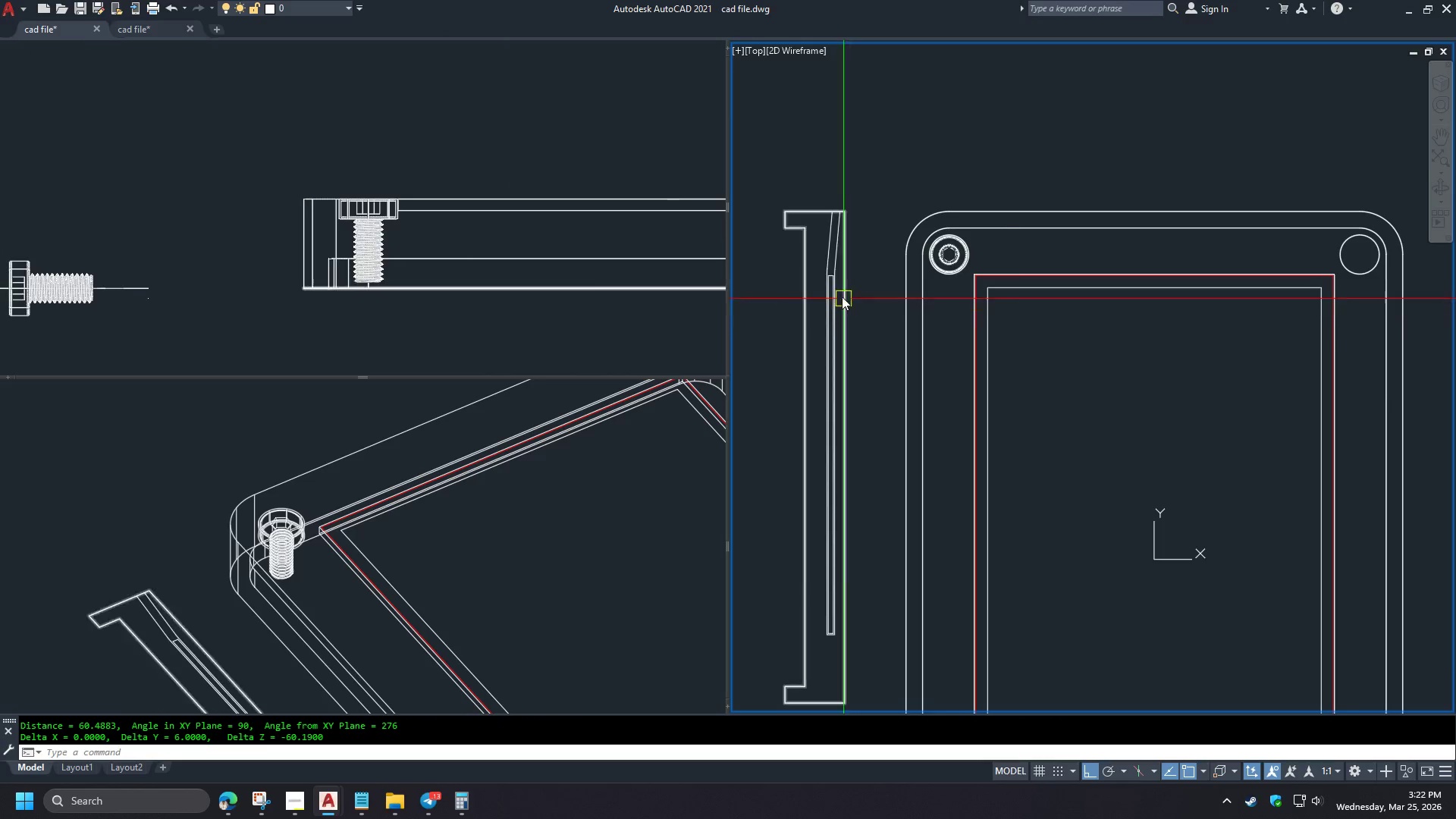 
type(di )
 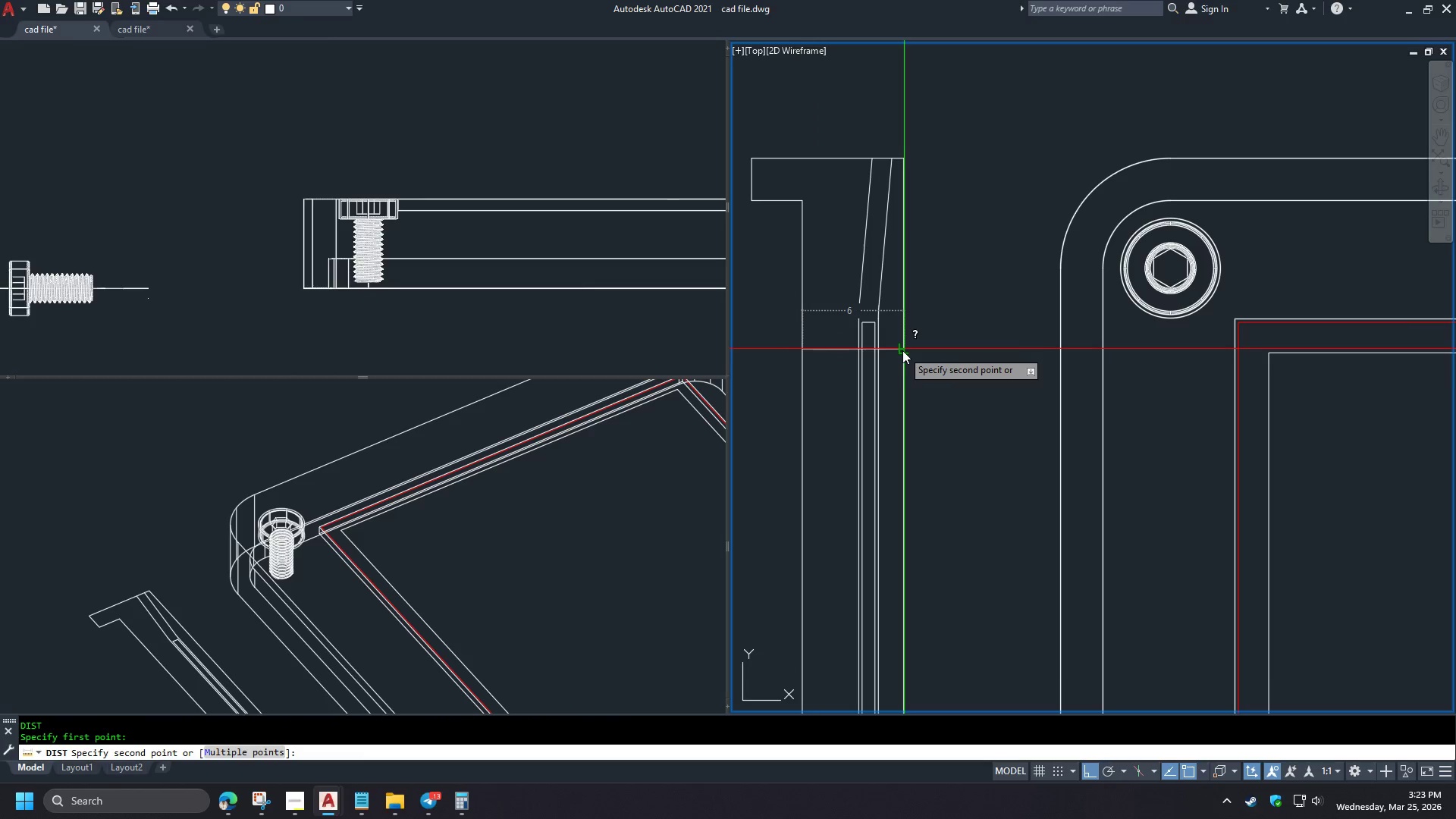 
scroll: coordinate [837, 283], scroll_direction: up, amount: 2.0
 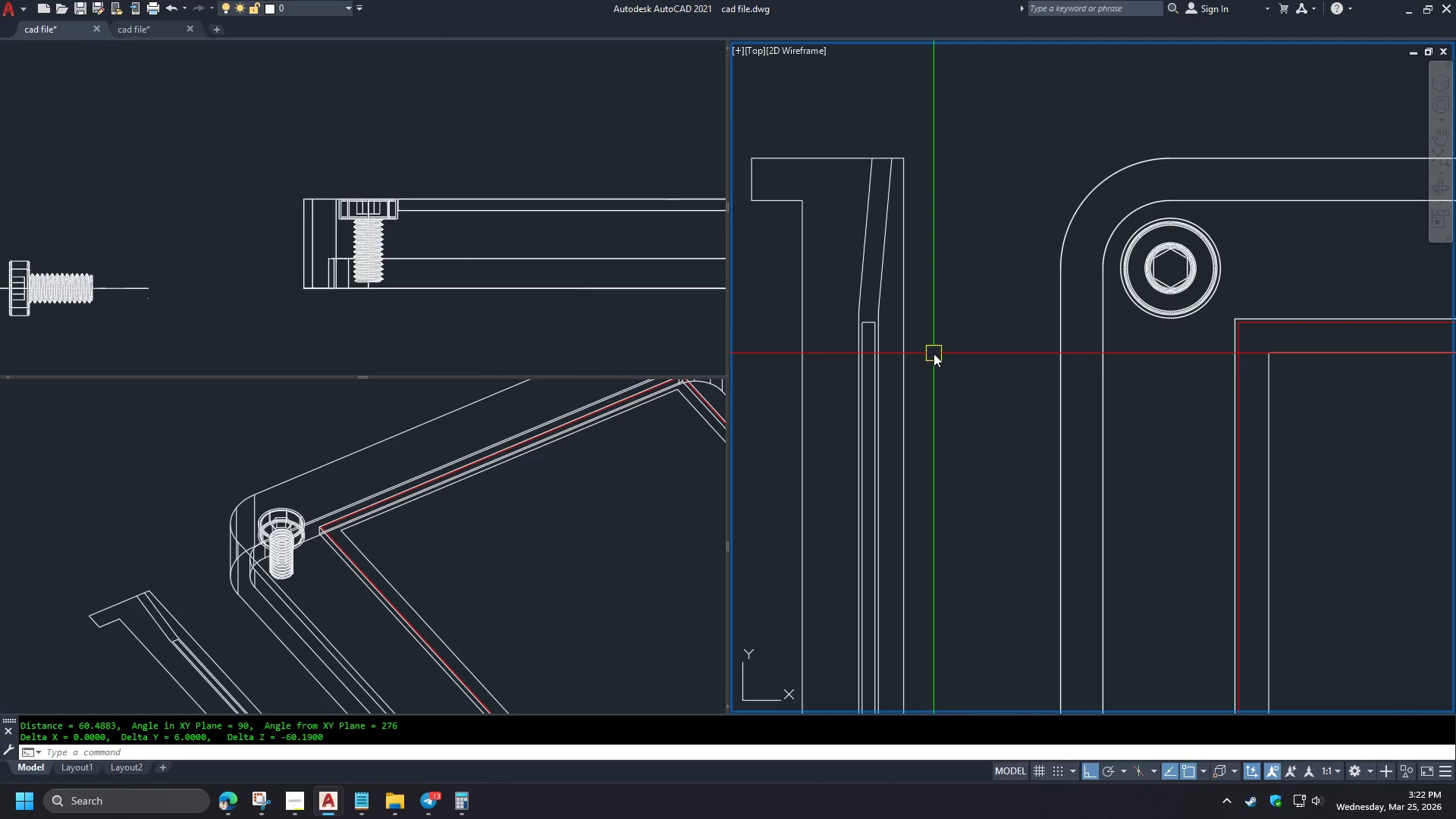 
key(Escape)
 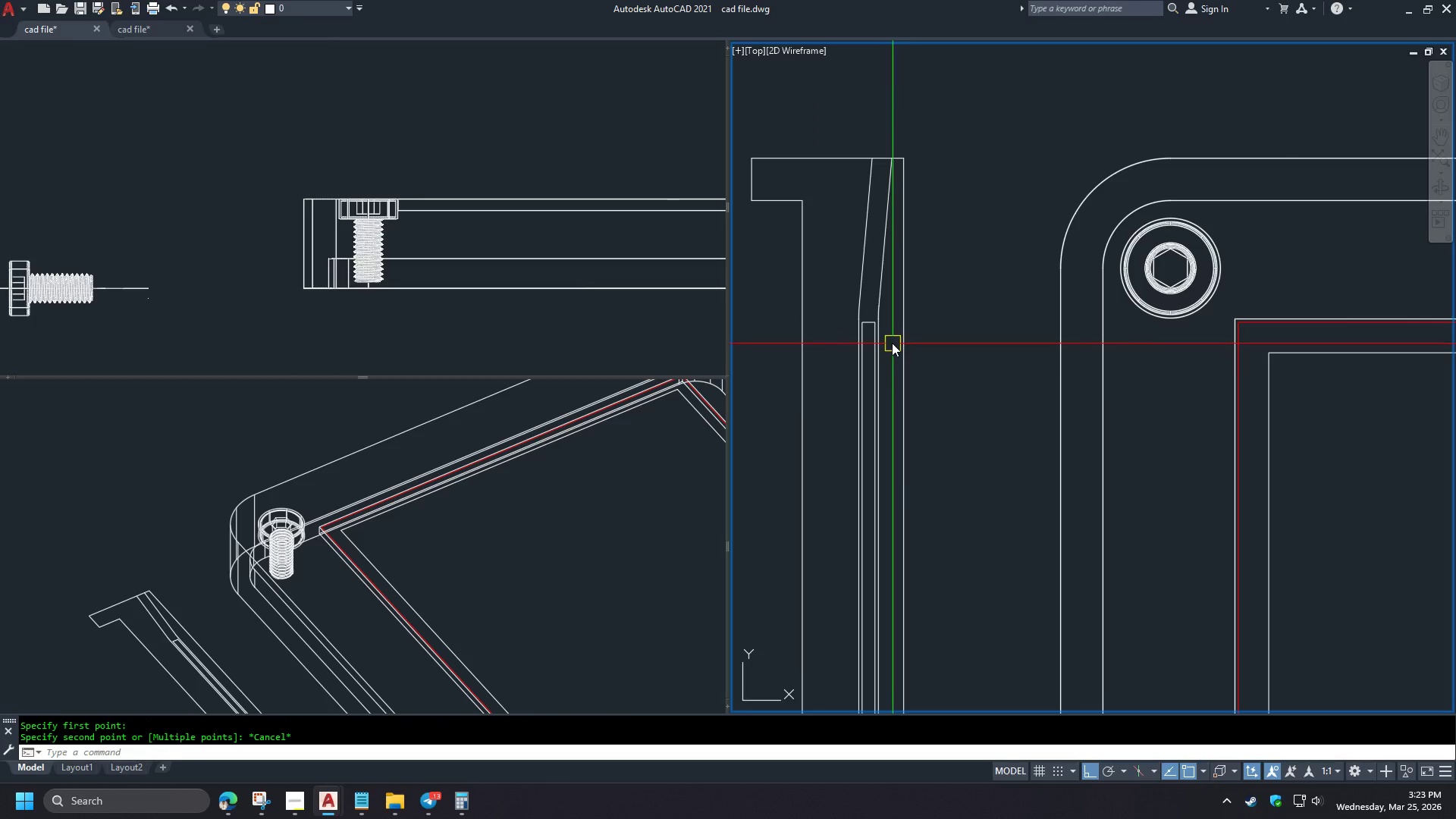 
key(Space)
 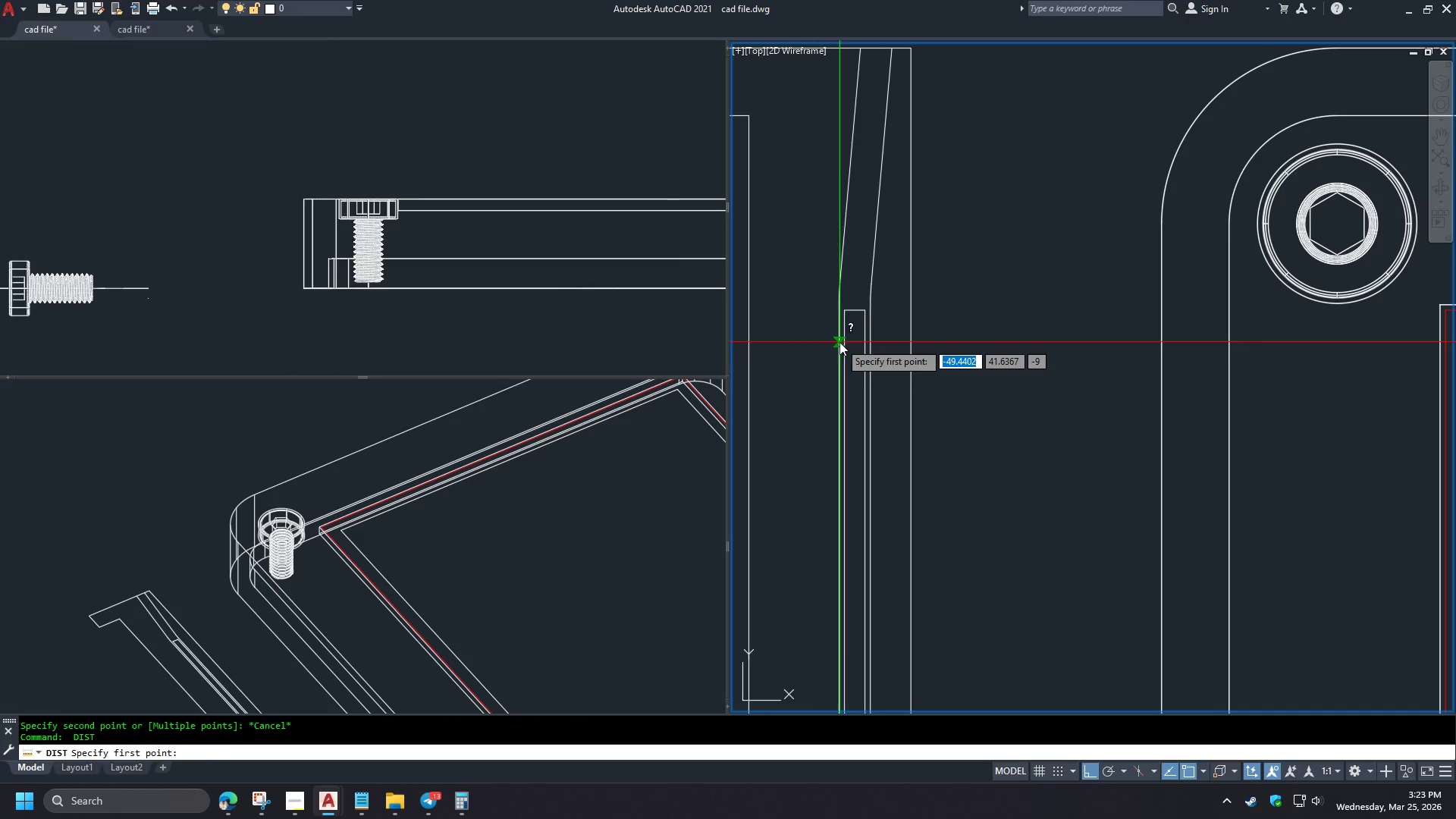 
left_click([839, 342])
 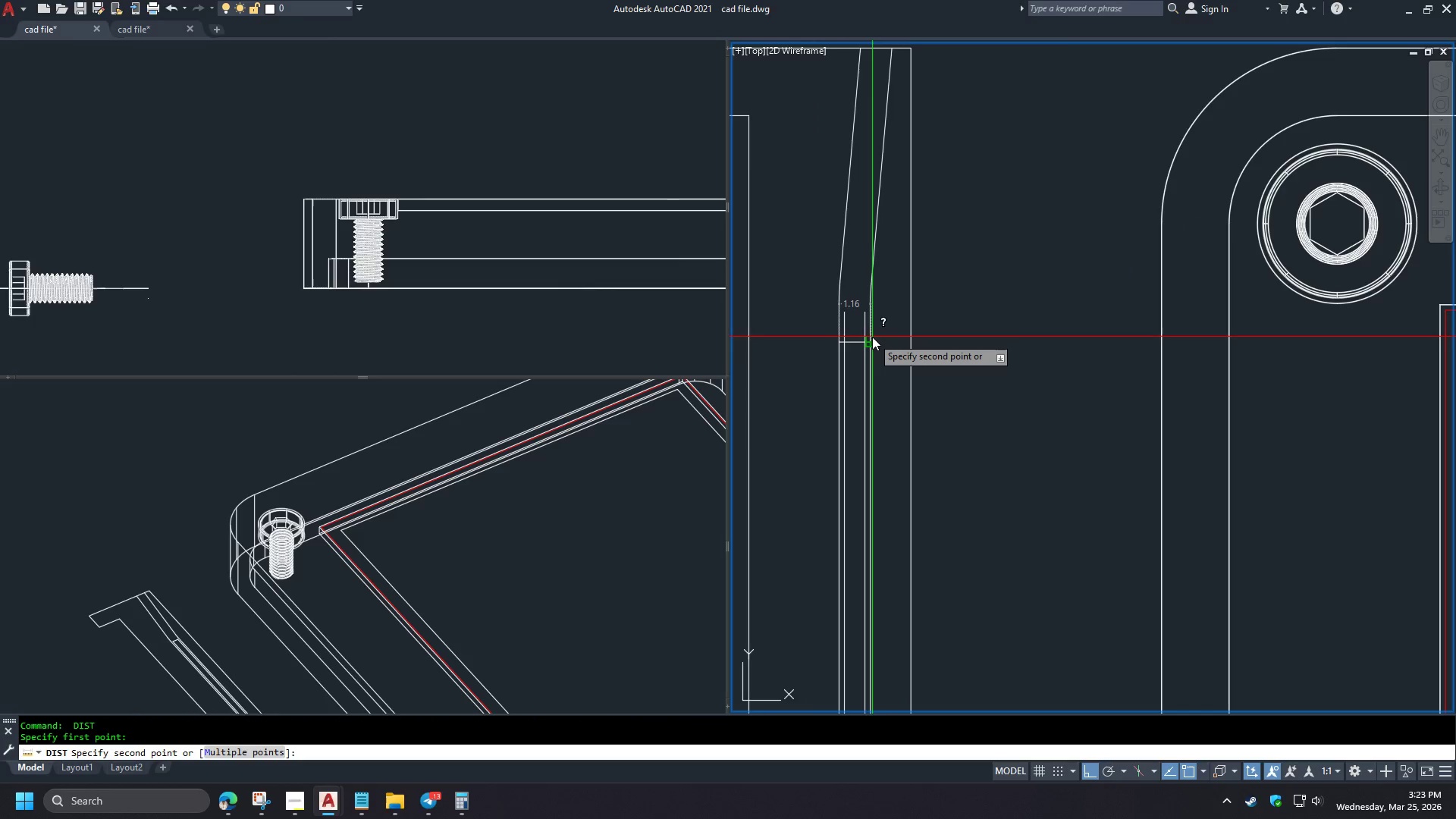 
key(Escape)
 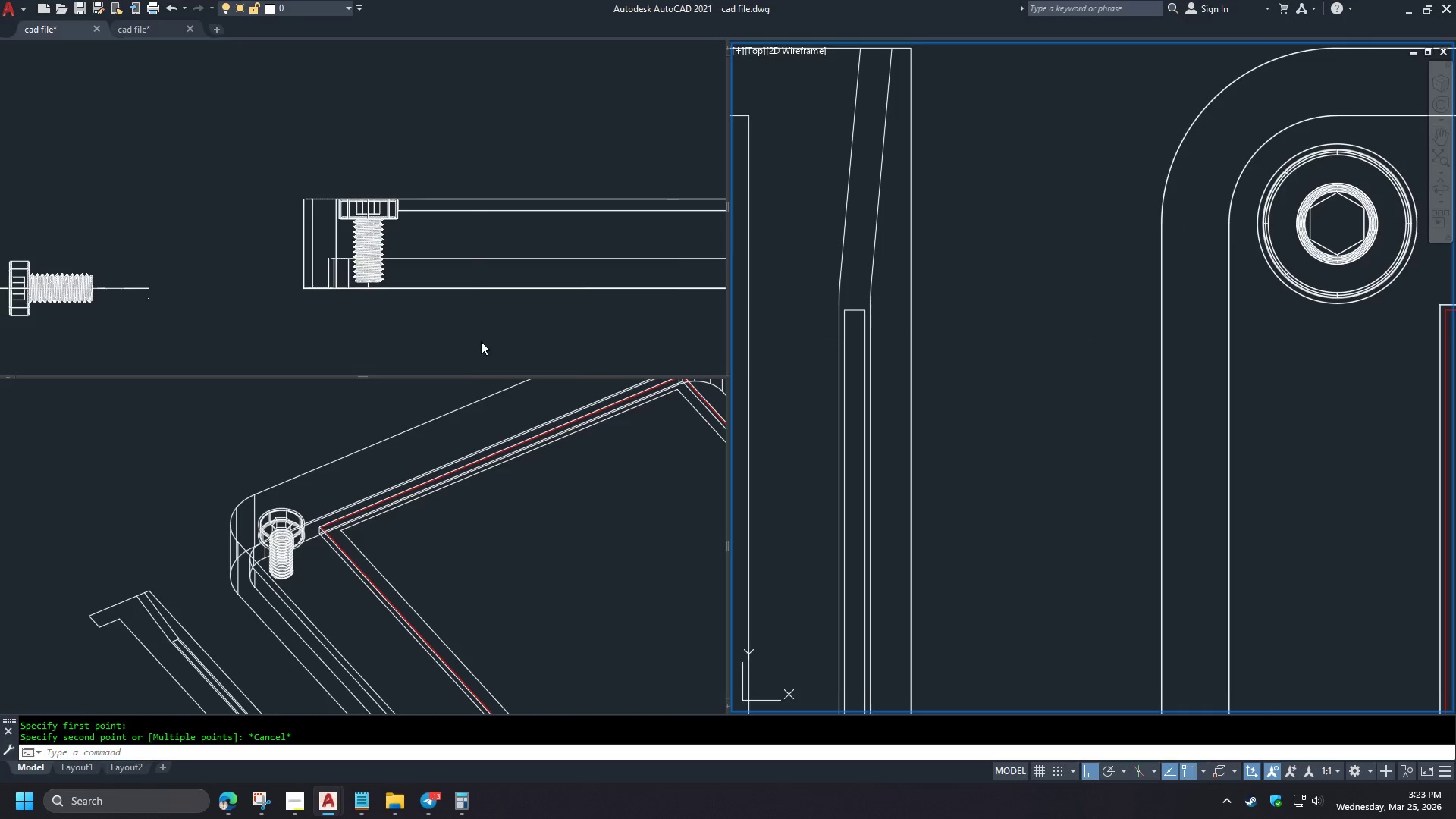 
left_click([472, 347])
 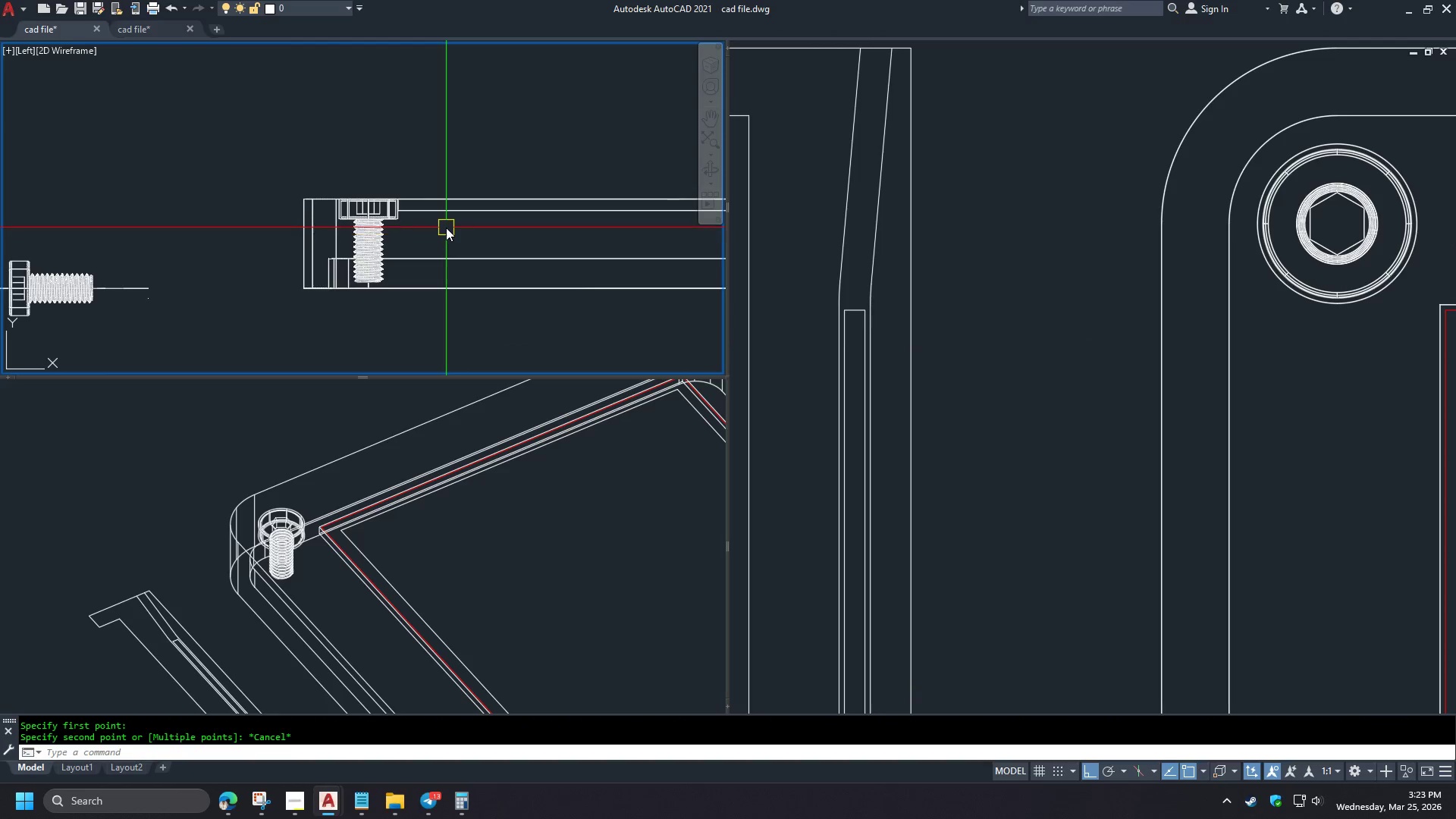 
scroll: coordinate [890, 343], scroll_direction: up, amount: 1.0
 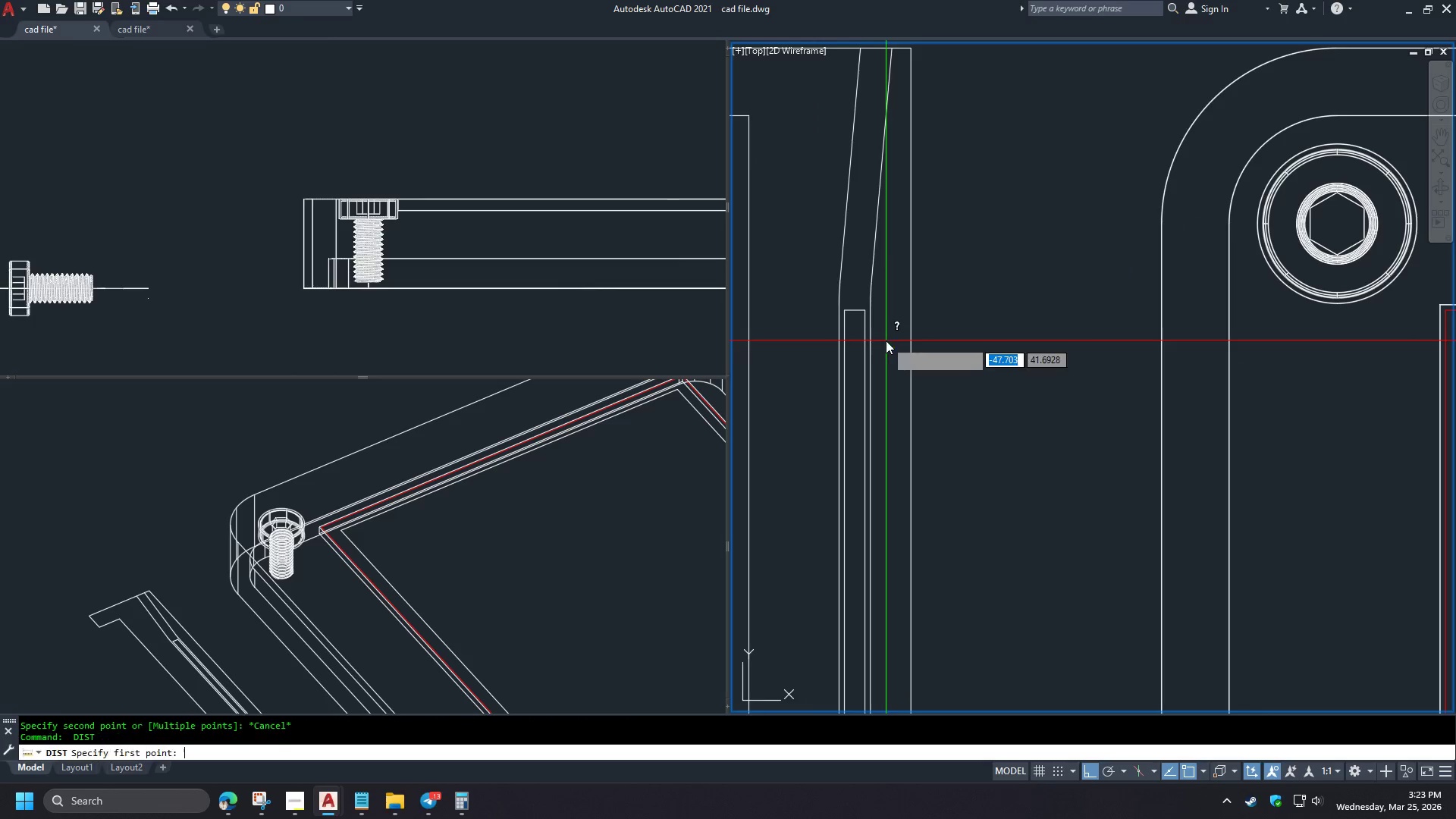 
left_click([450, 212])
 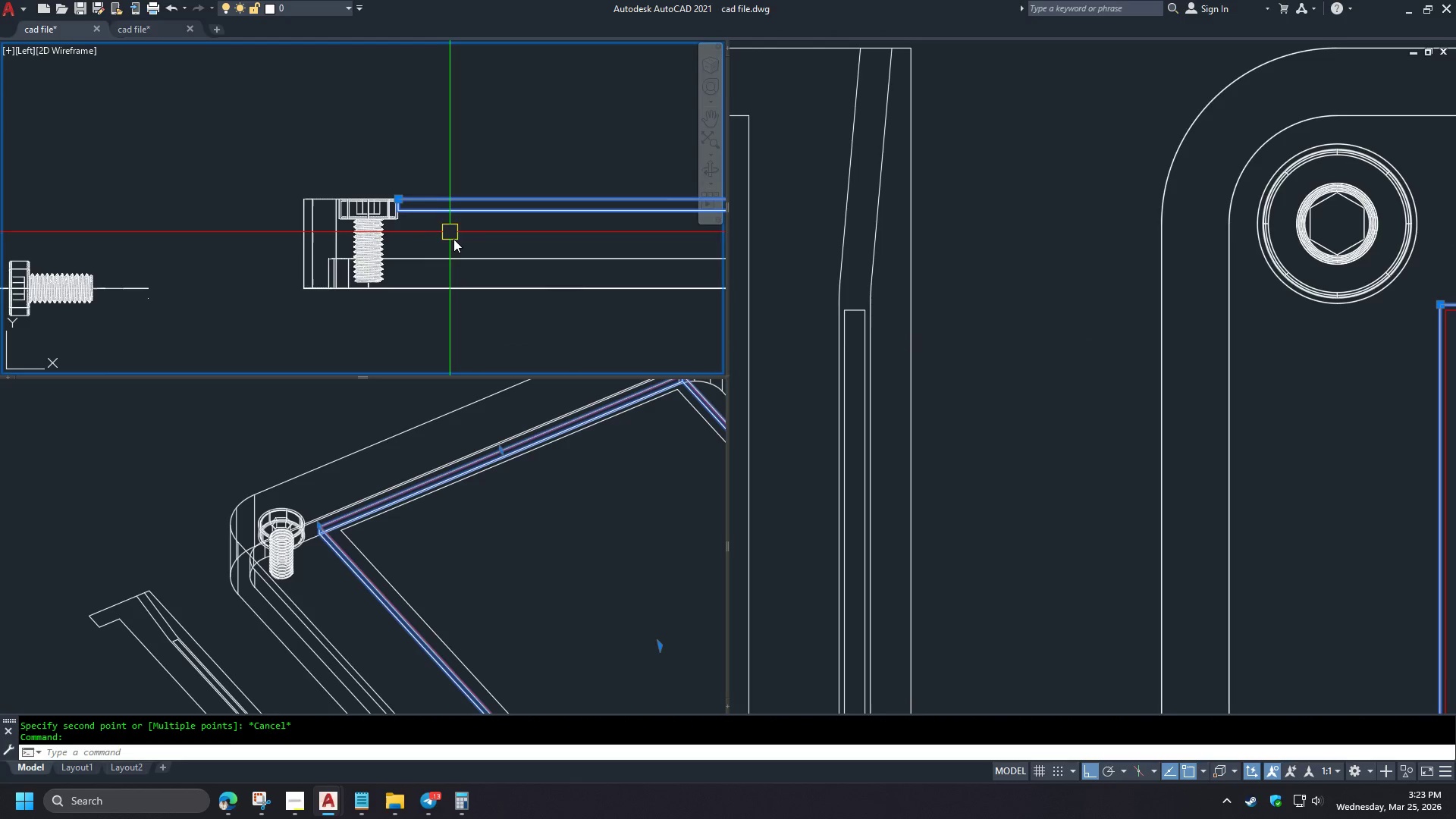 
key(Control+1)
 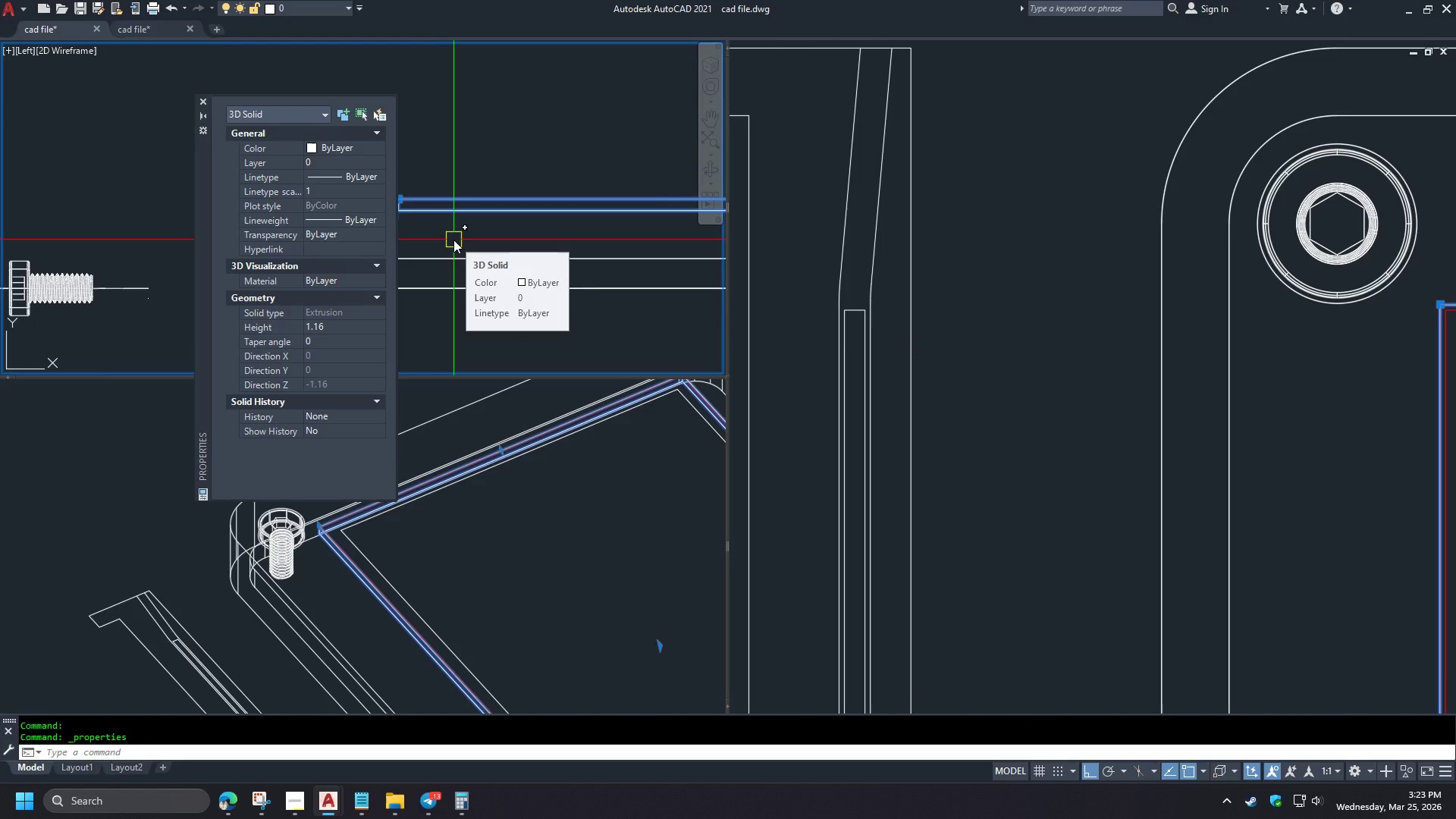 
key(Control+1)
 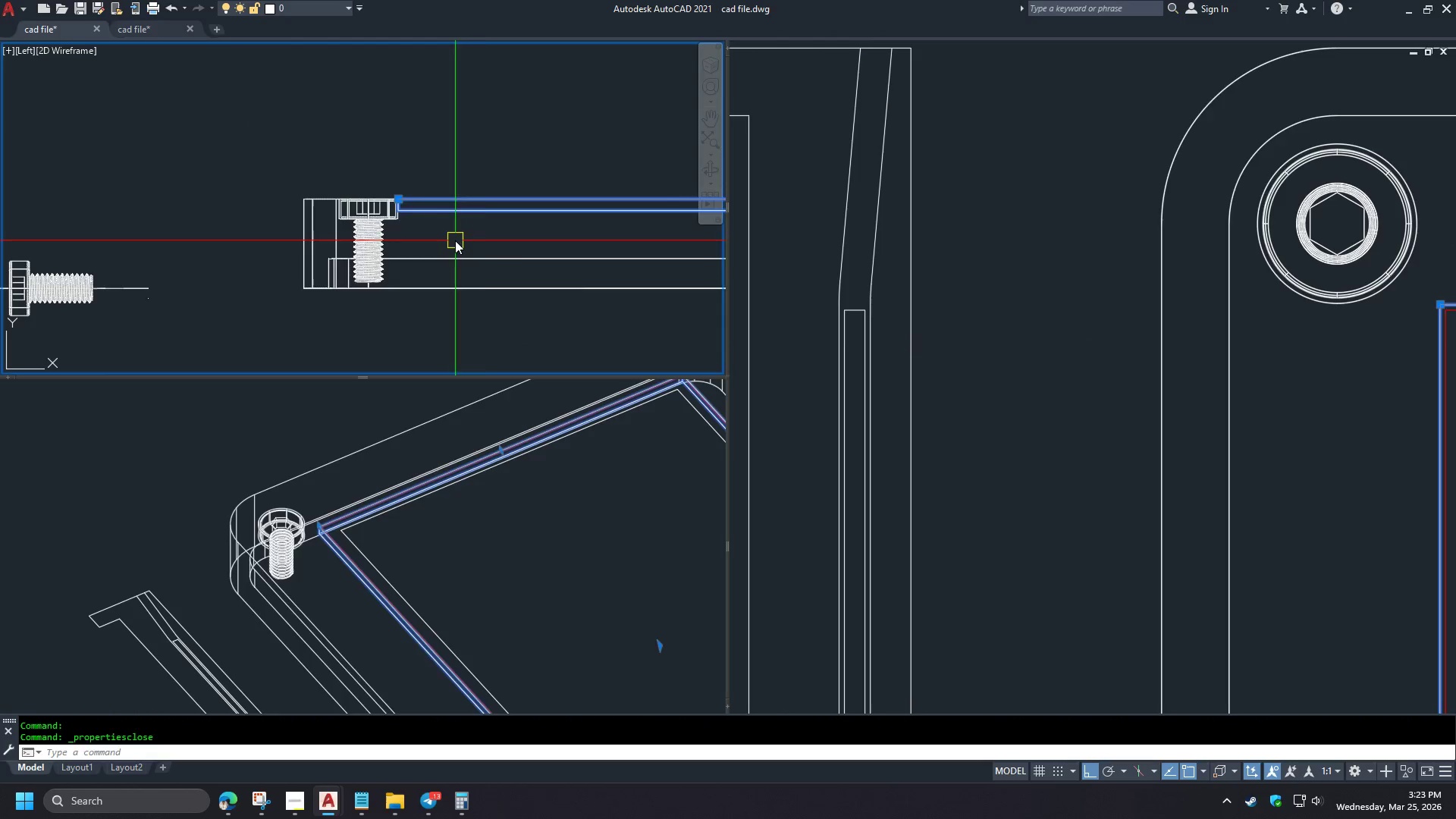 
key(Escape)
 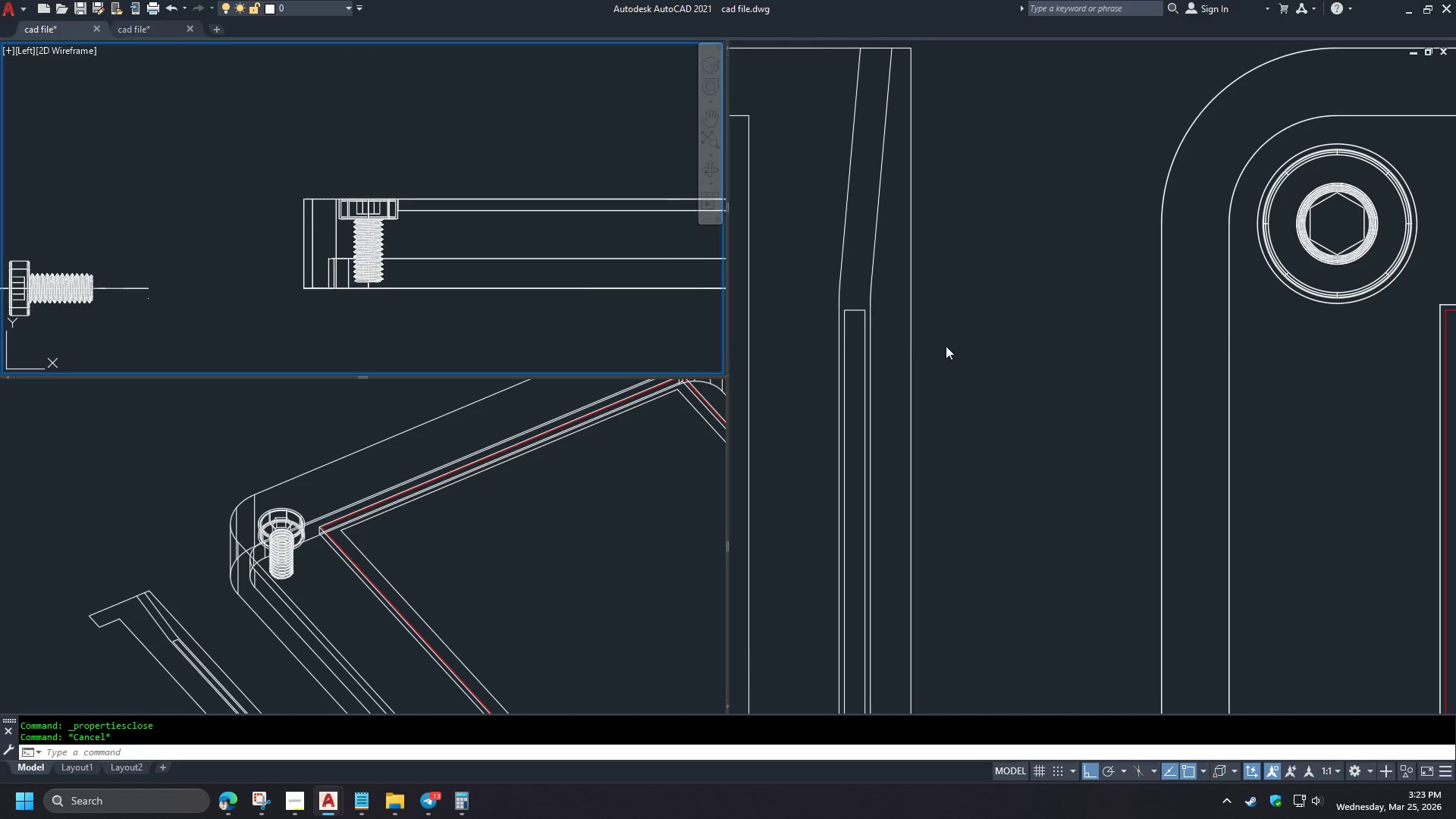 
left_click([999, 359])
 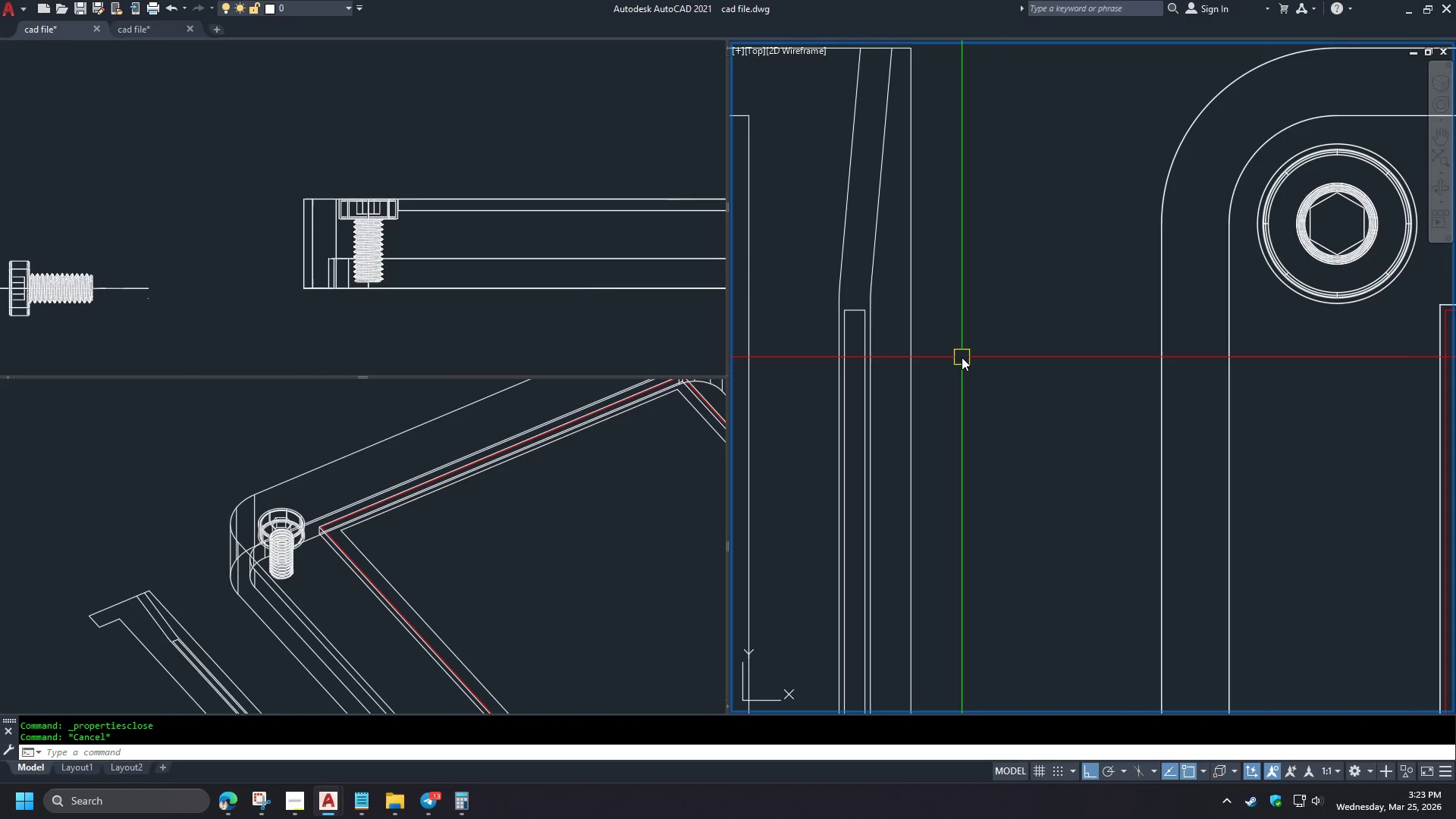 
type(di )
 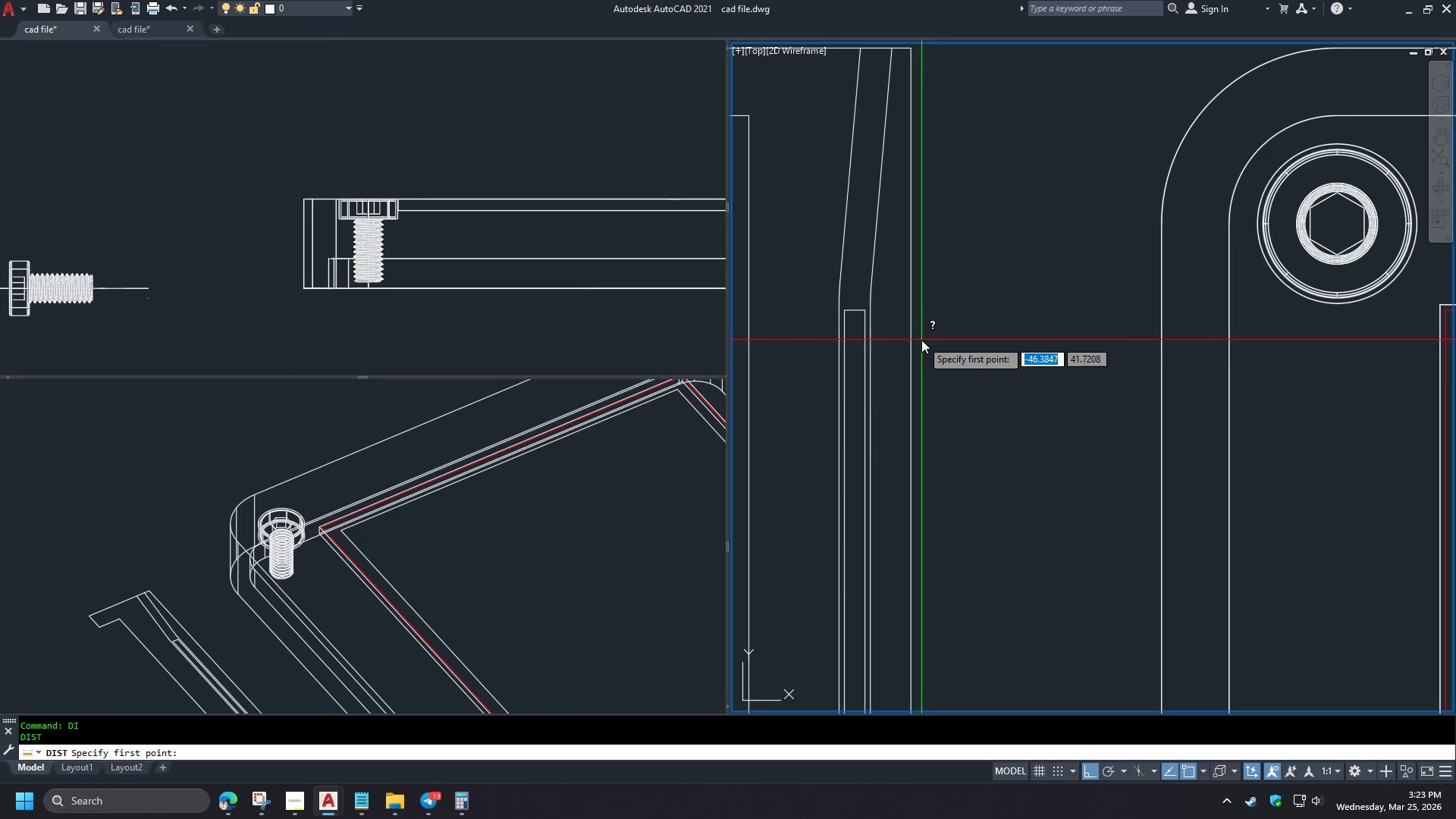 
left_click([915, 340])
 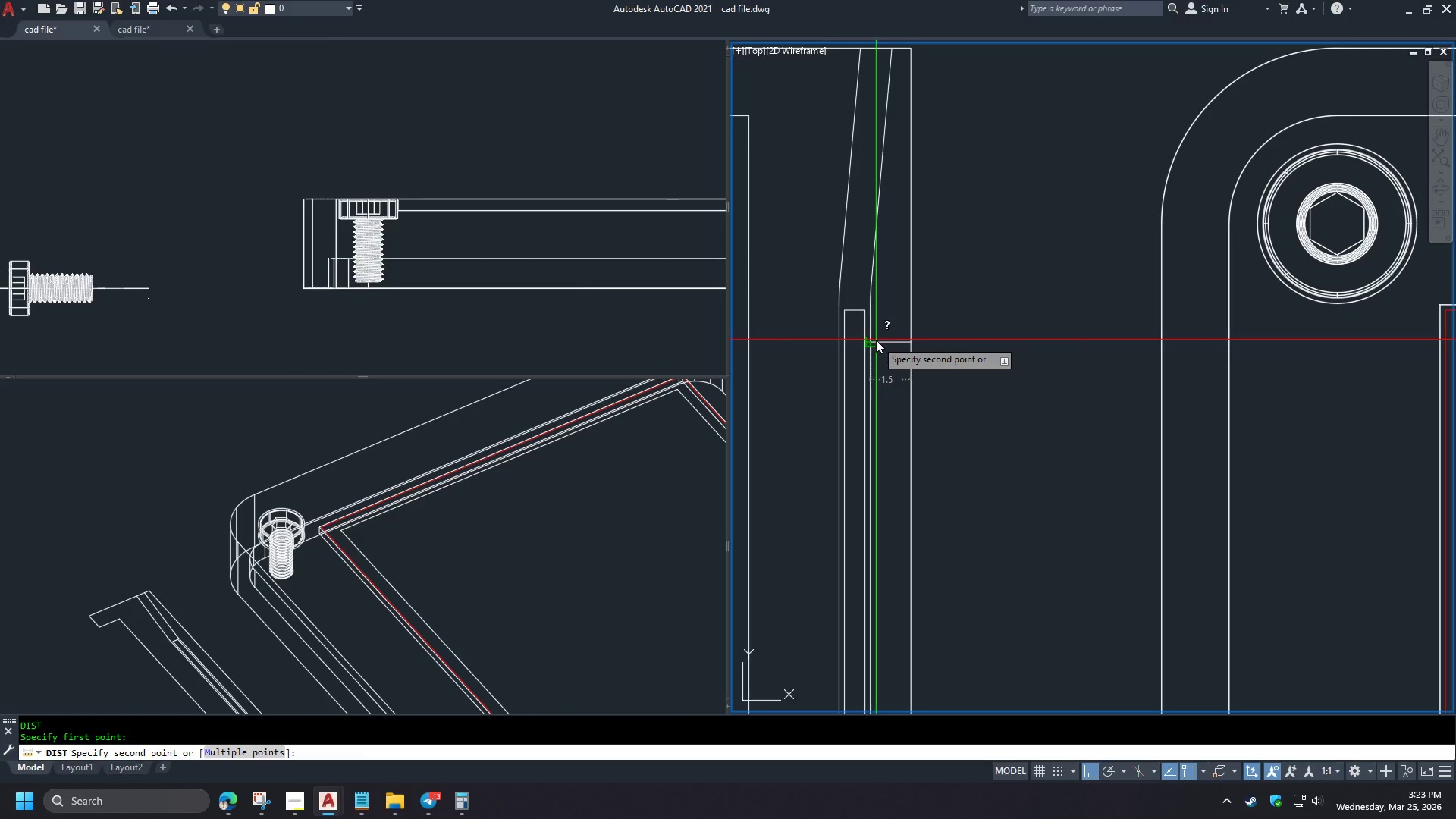 
key(Escape)
 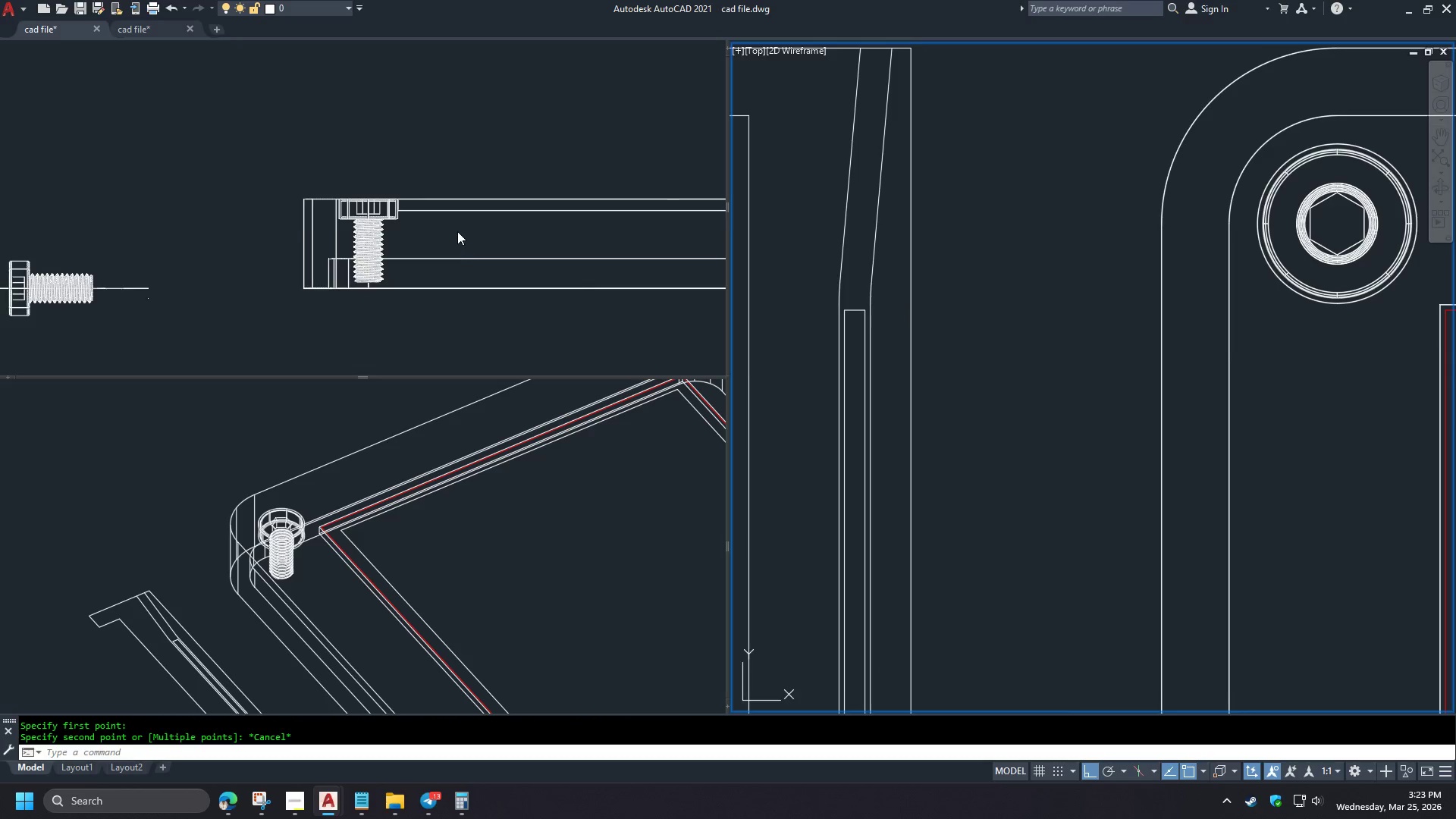 
left_click([457, 231])
 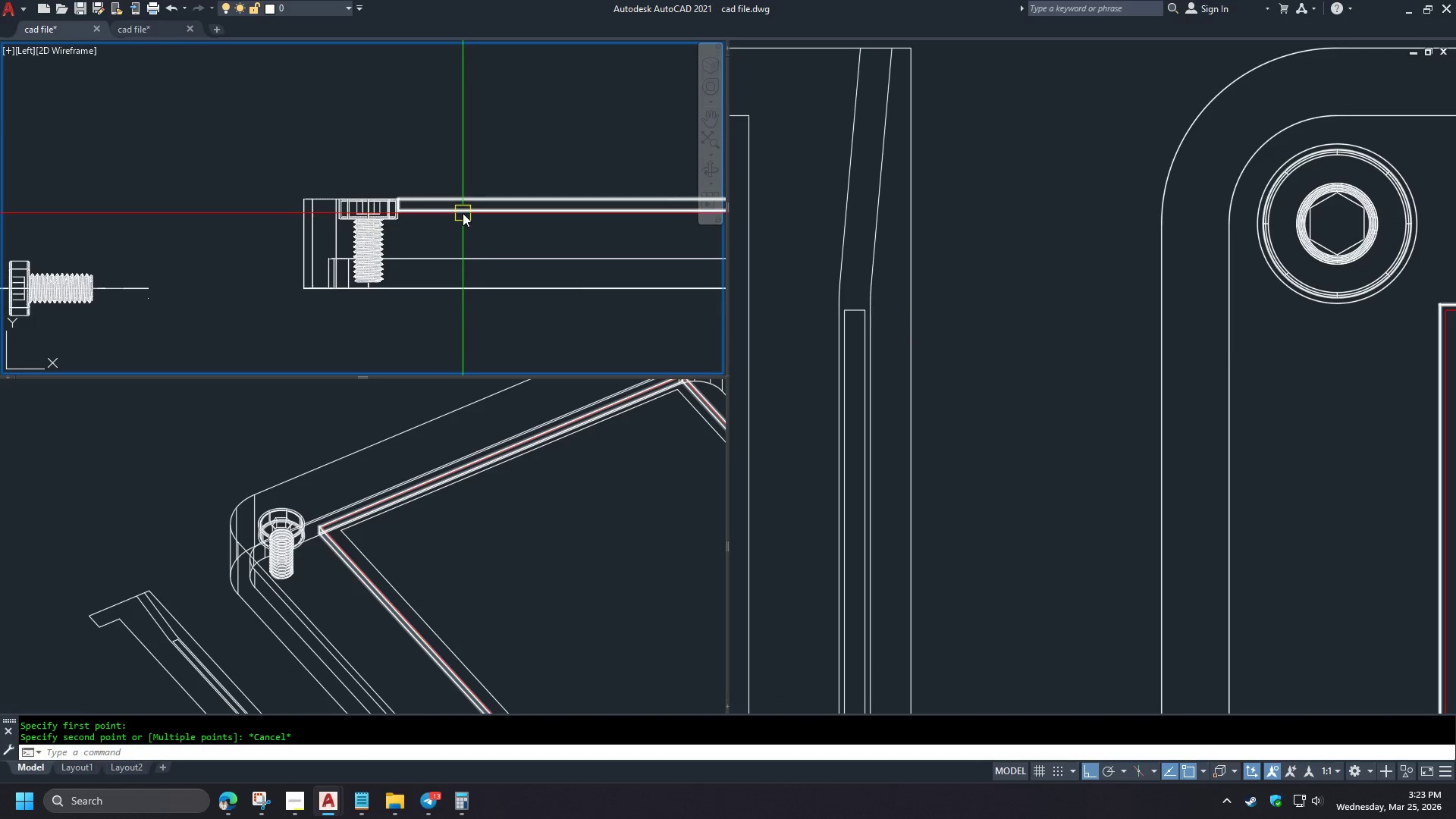 
double_click([462, 212])
 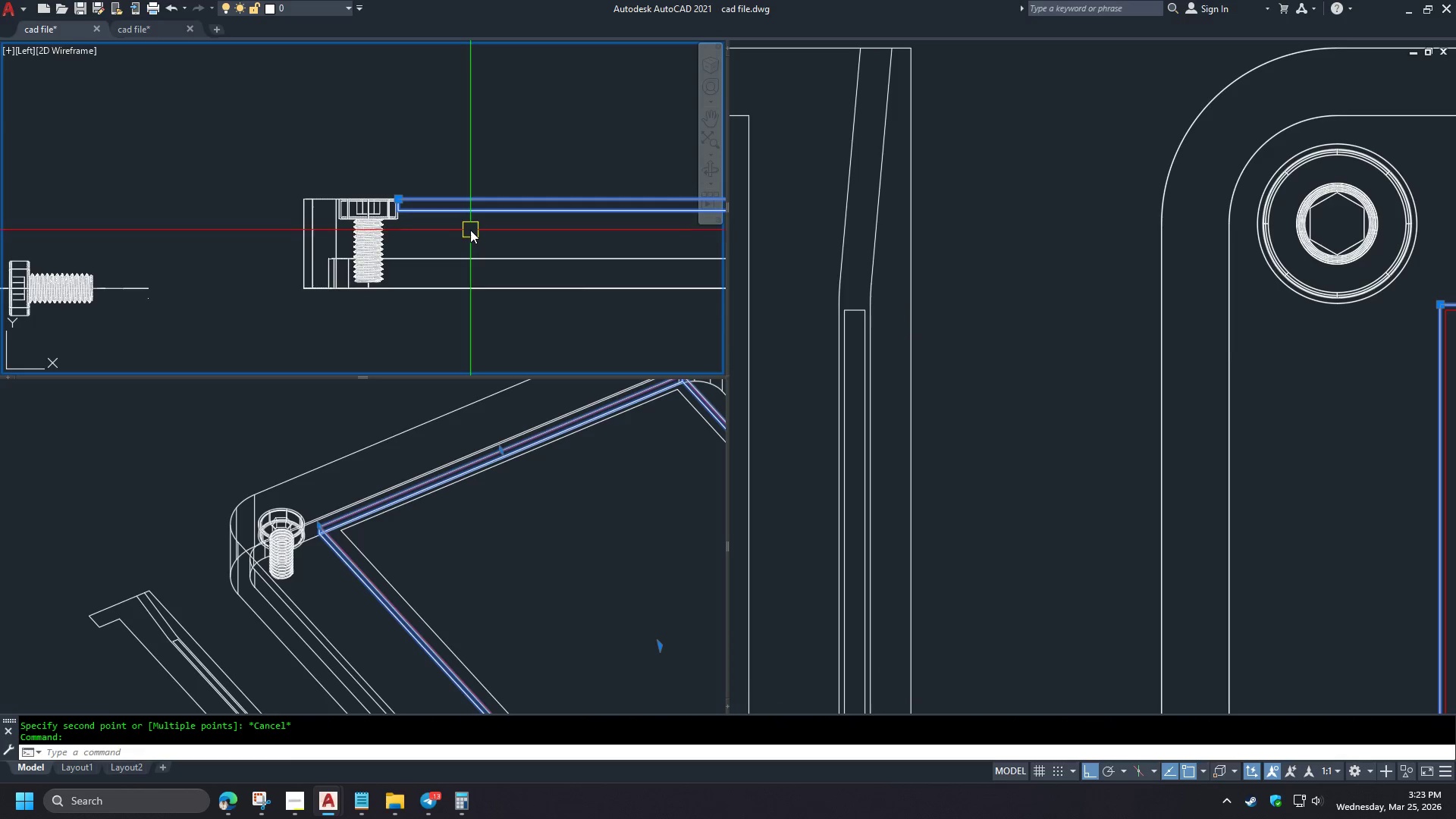 
key(M)
 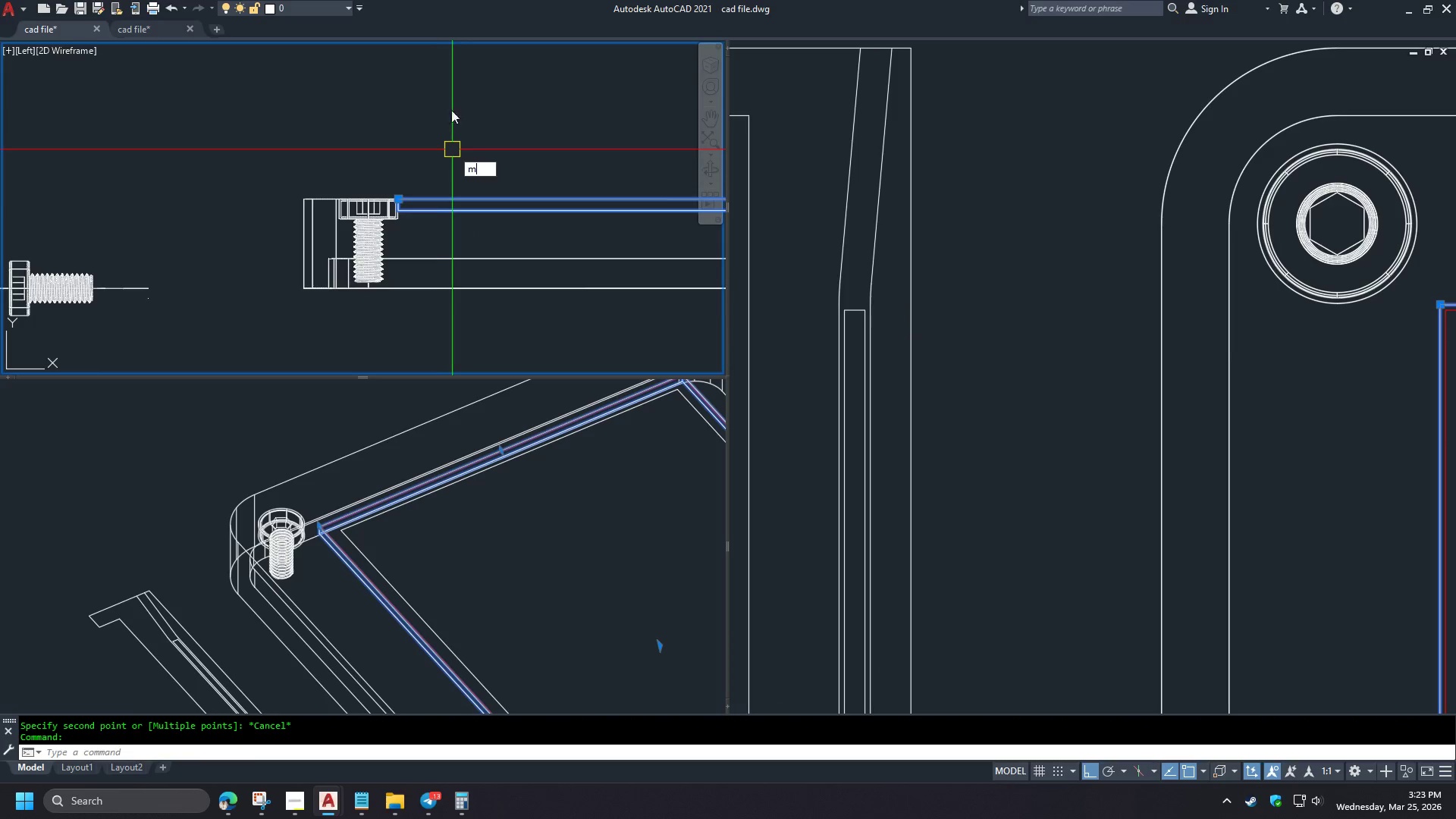 
key(Space)
 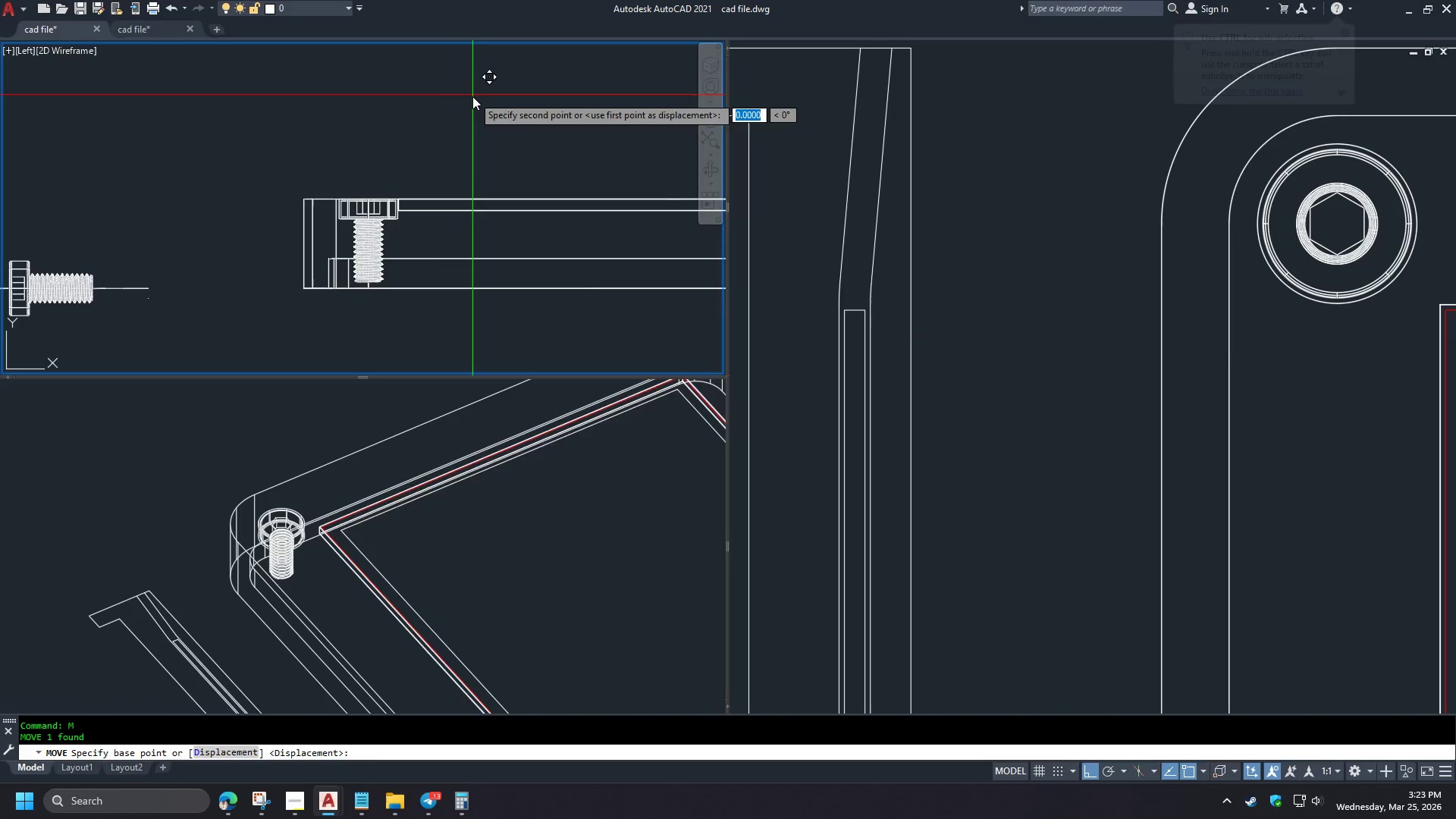 
left_click_drag(start_coordinate=[472, 95], to_coordinate=[472, 100])
 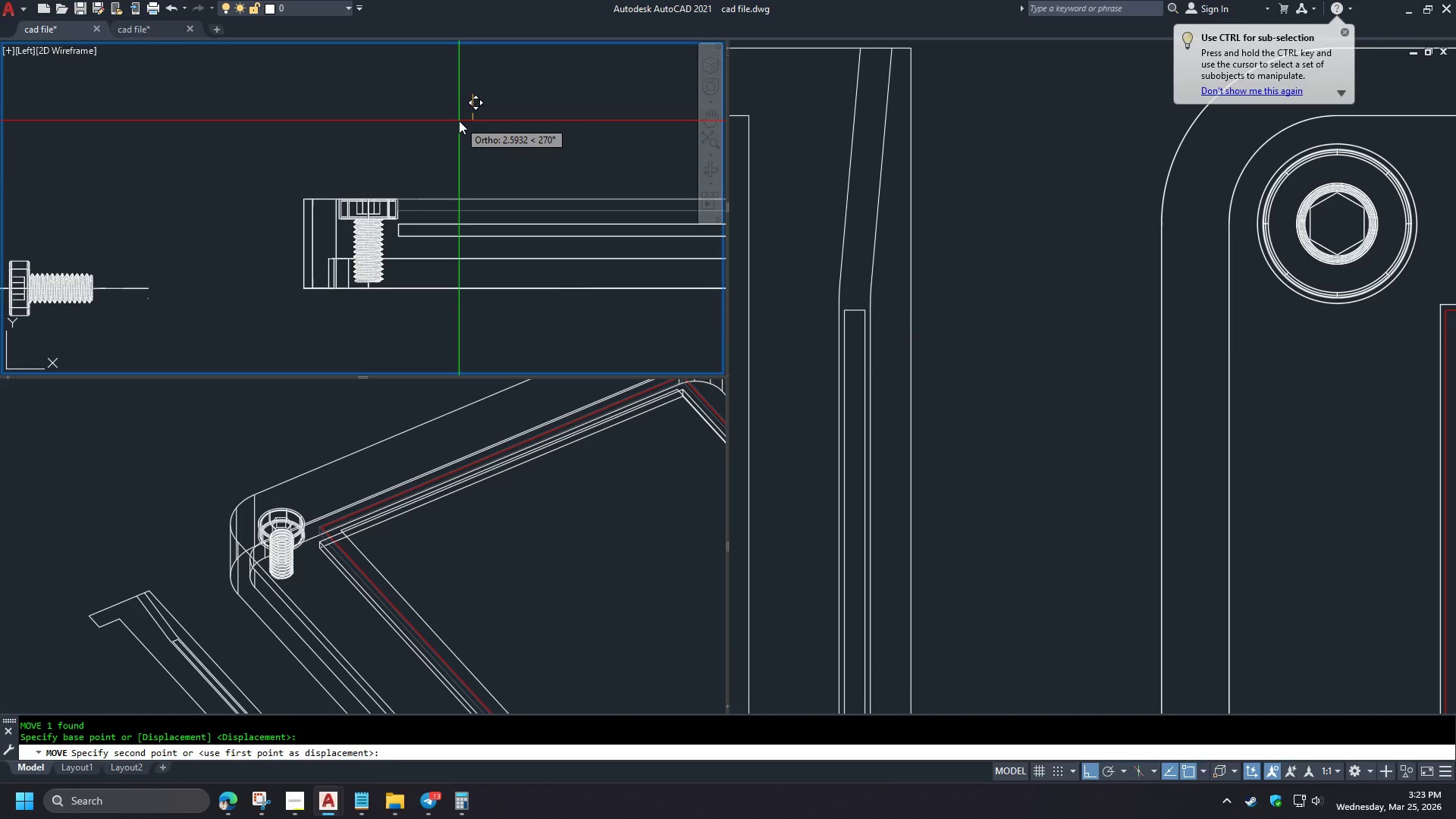 
key(Numpad1)
 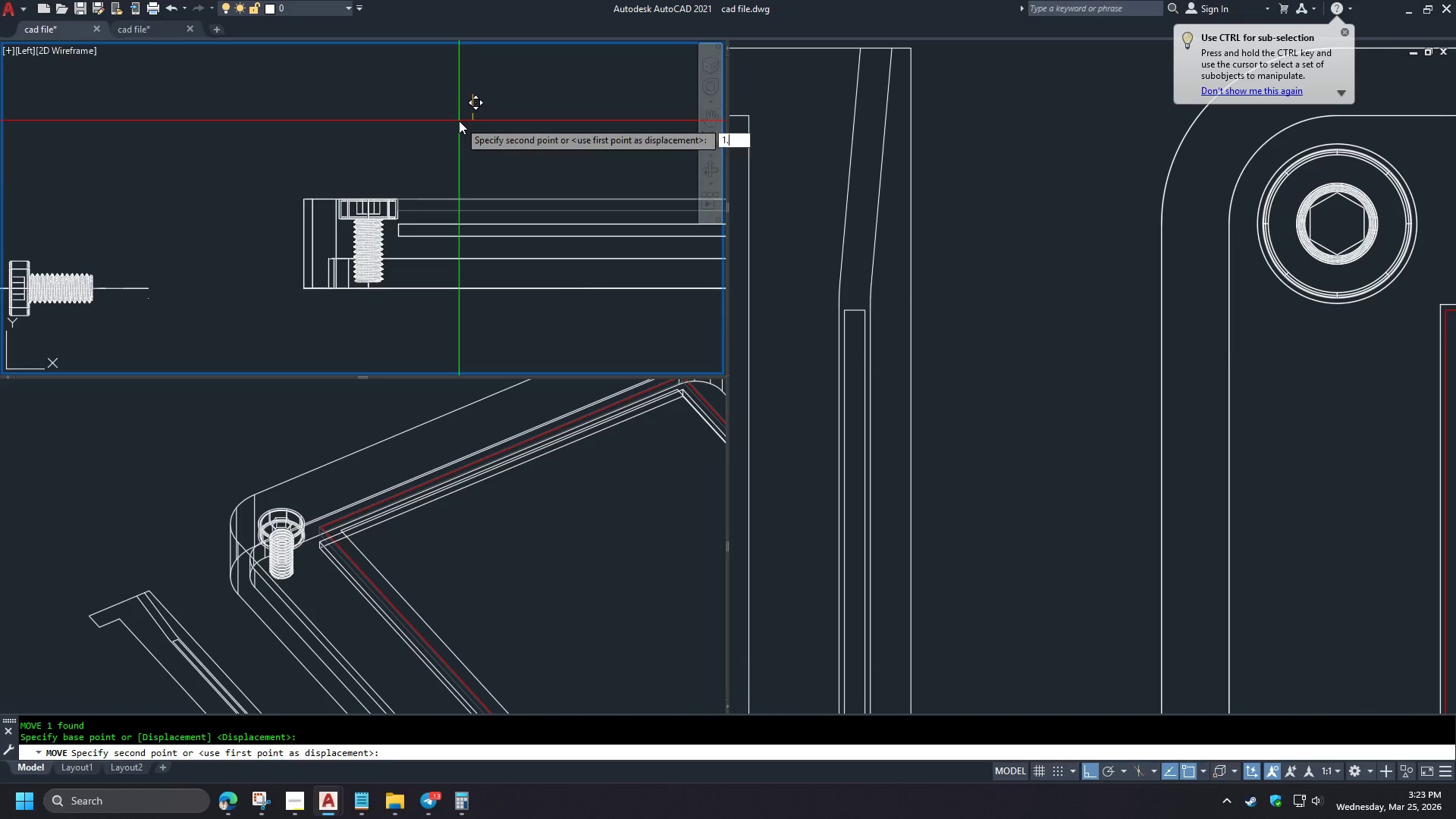 
key(NumpadDecimal)
 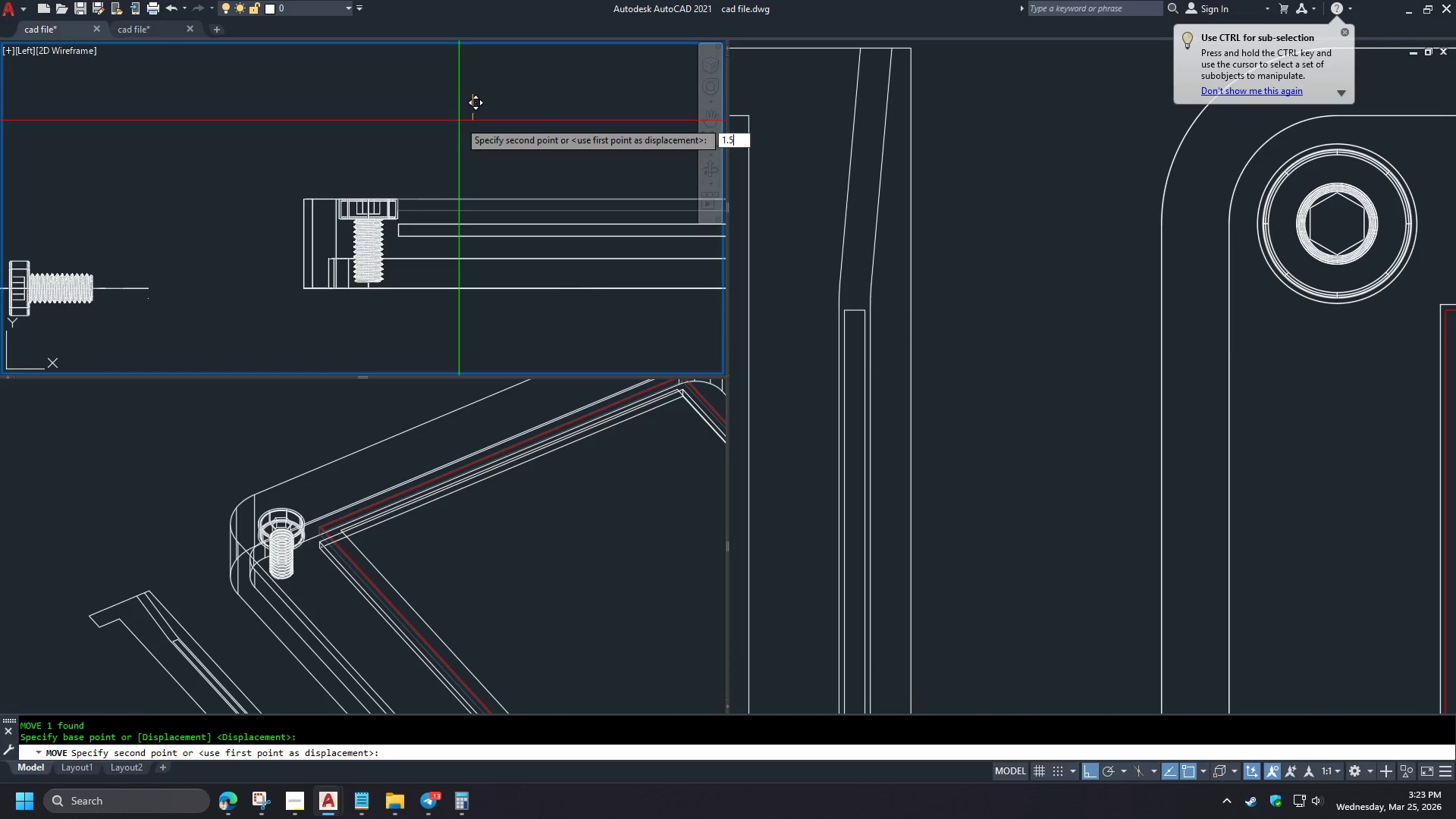 
key(Numpad5)
 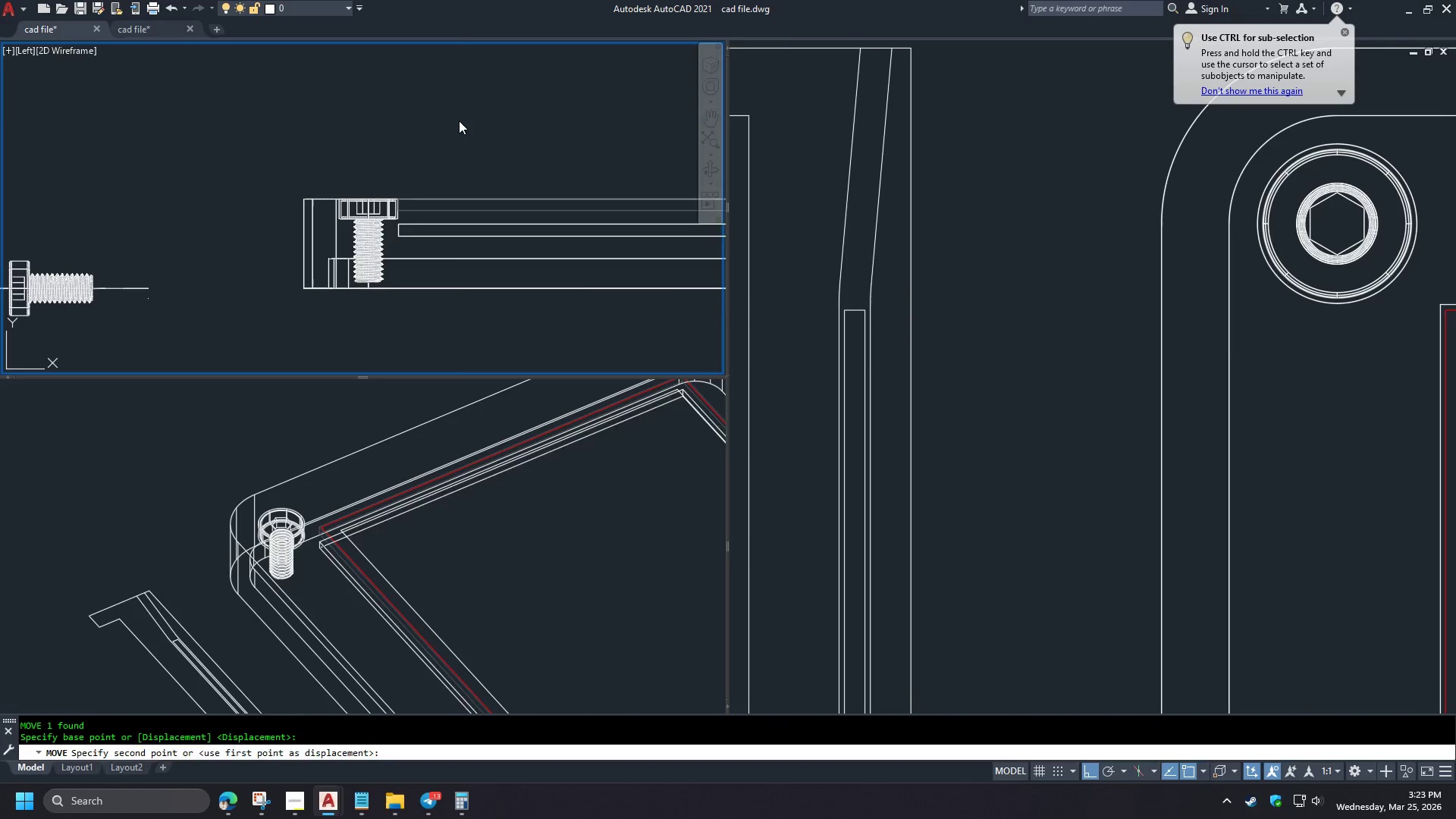 
key(NumpadEnter)
 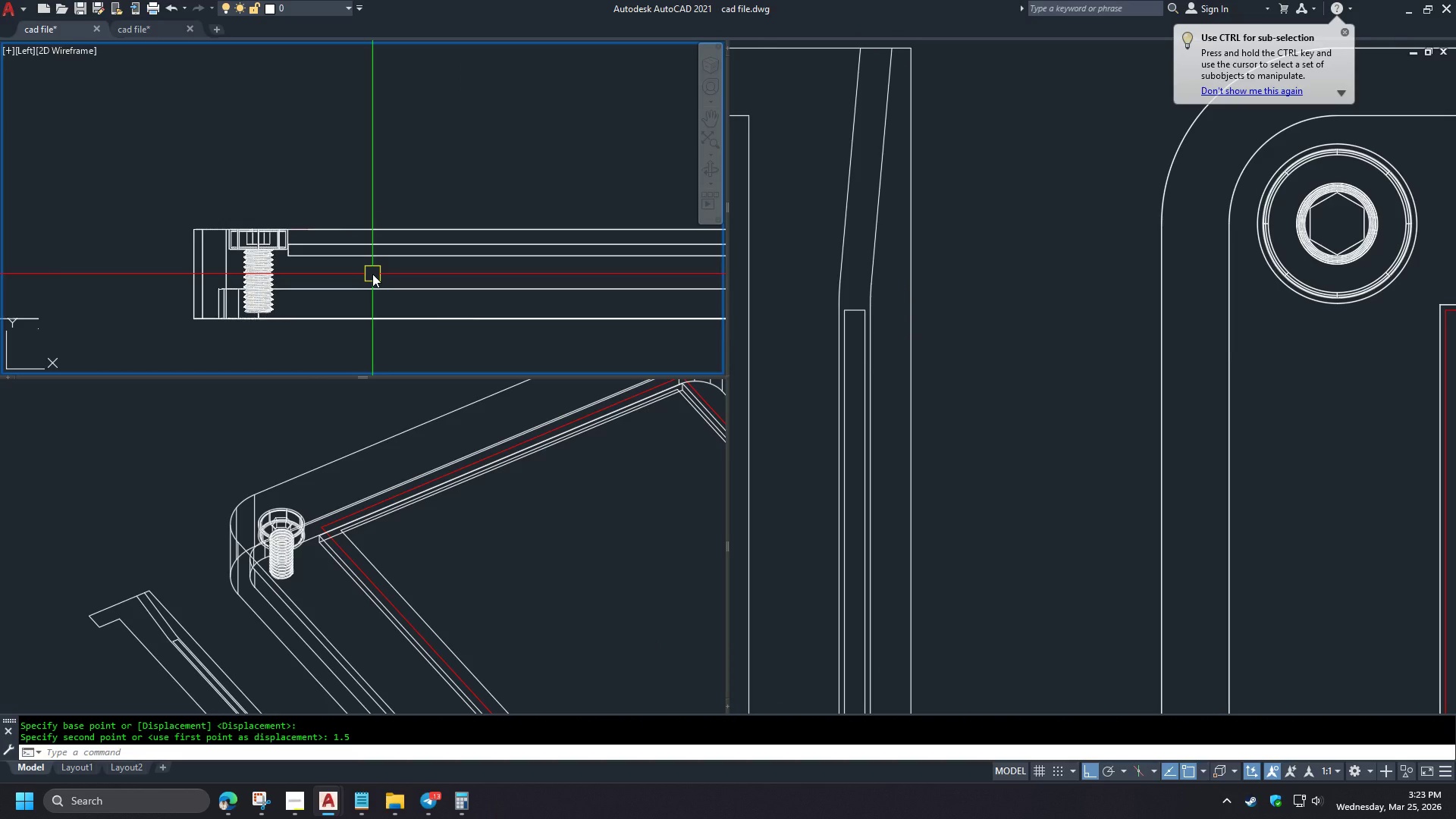 
type(su )
 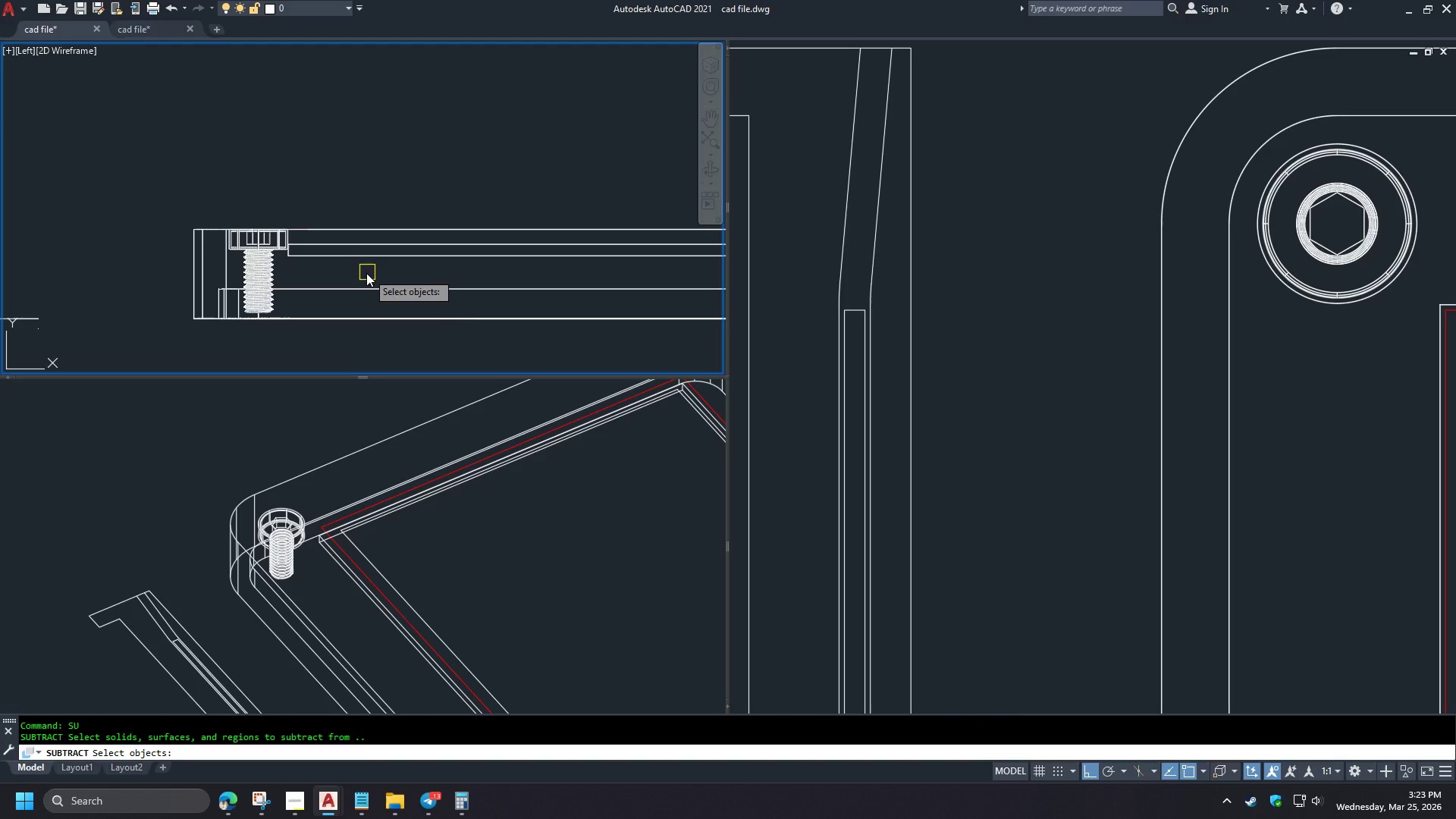 
left_click([356, 290])
 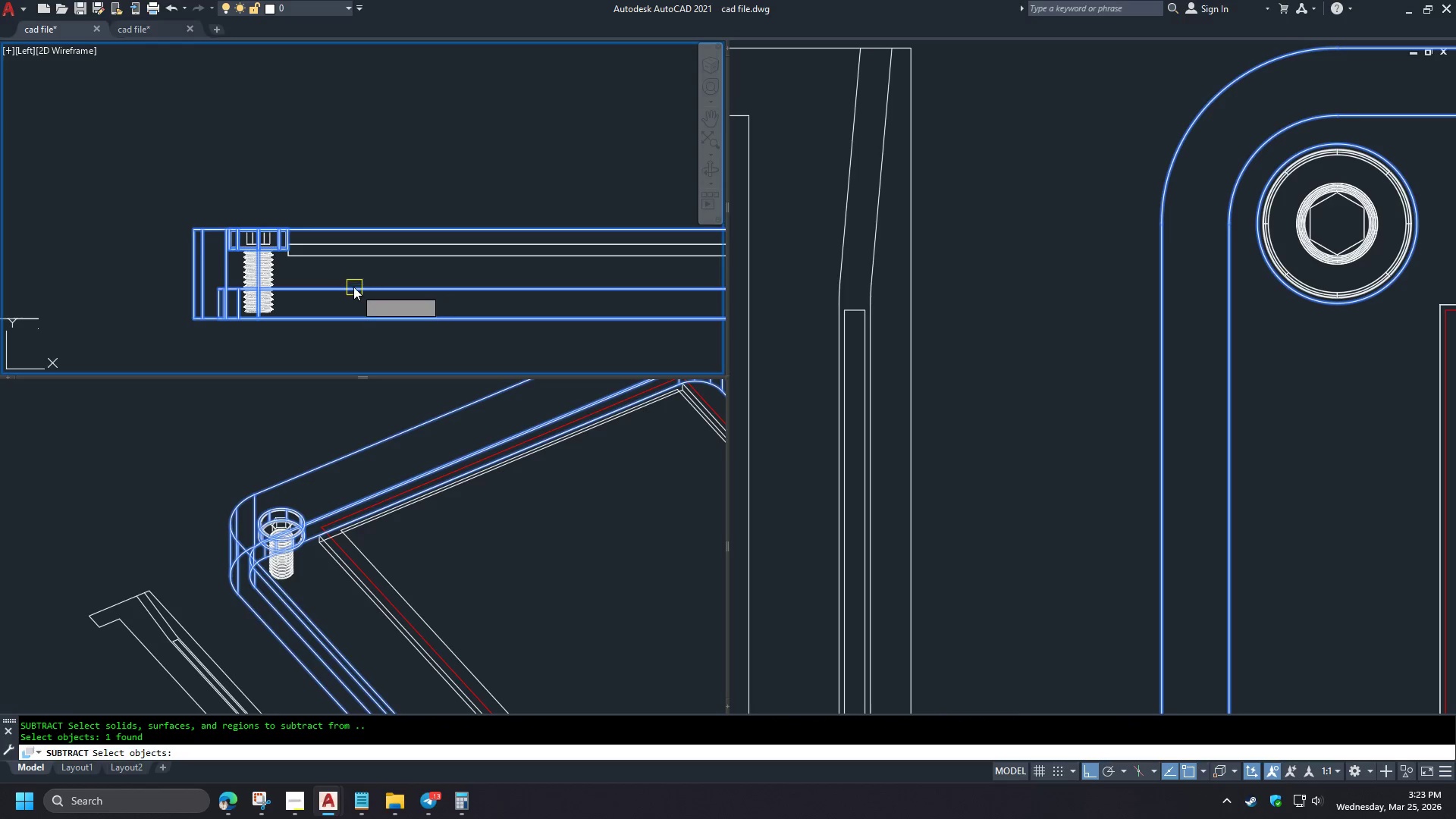 
key(Space)
 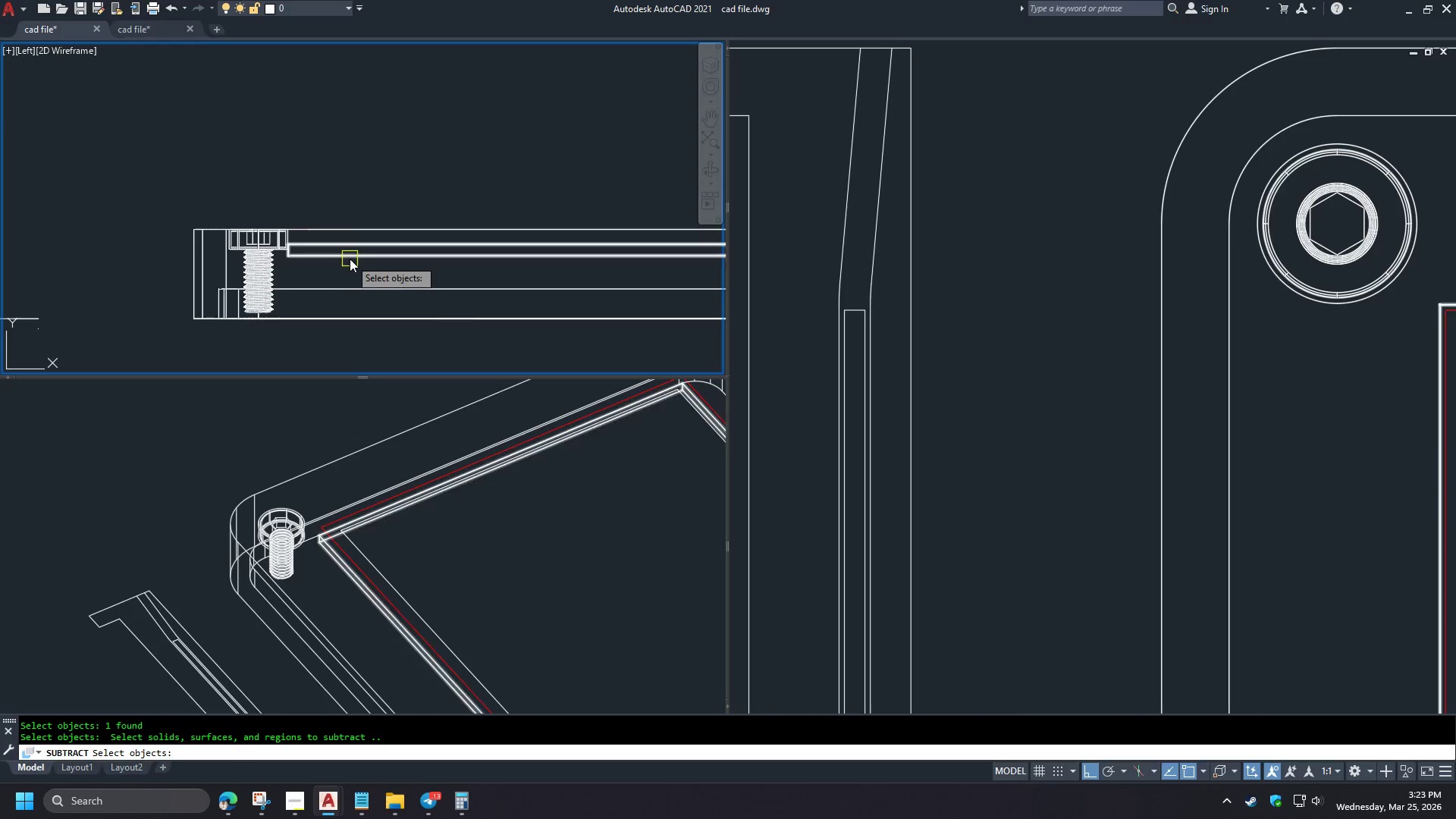 
left_click([350, 259])
 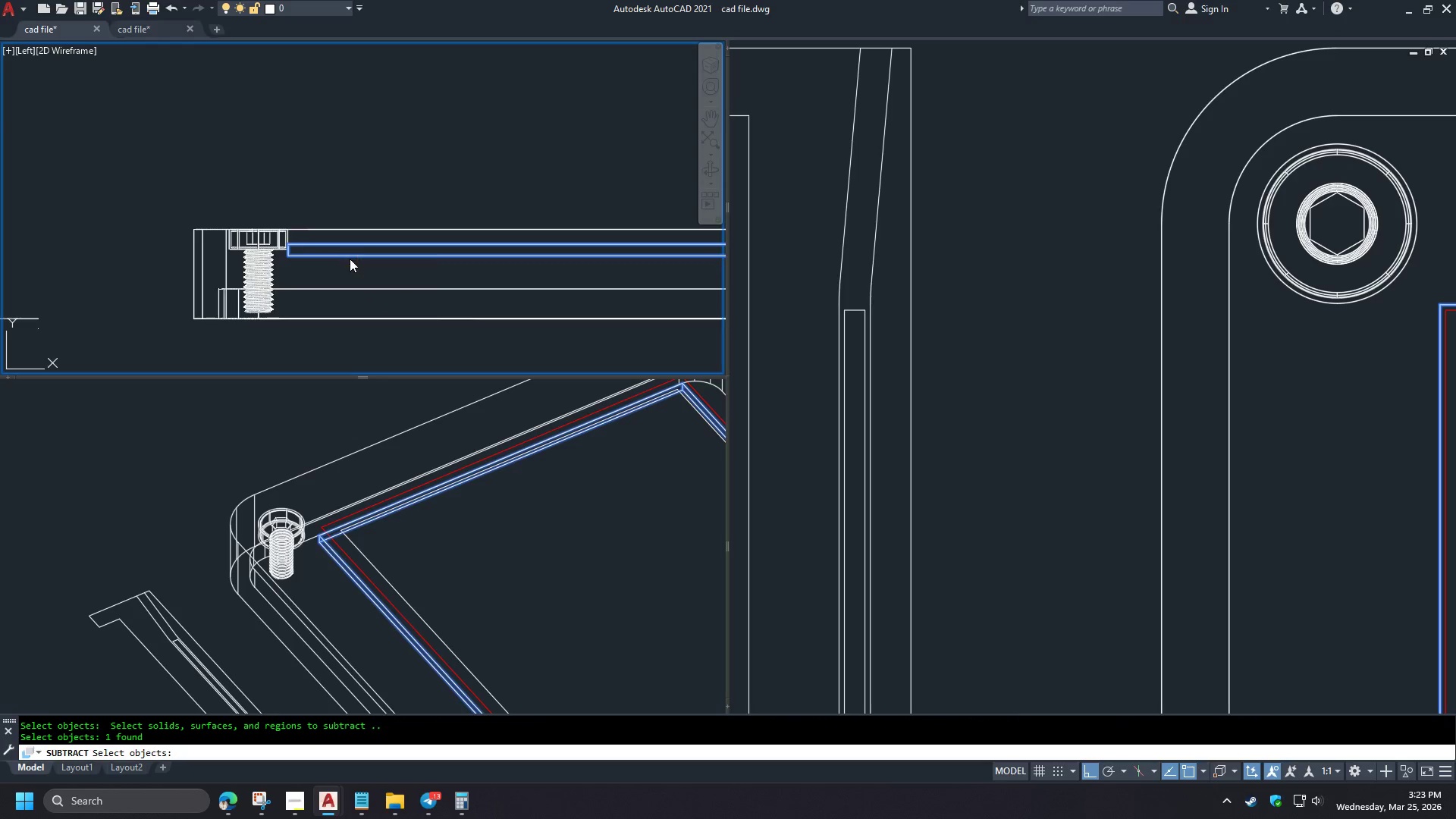 
key(Space)
 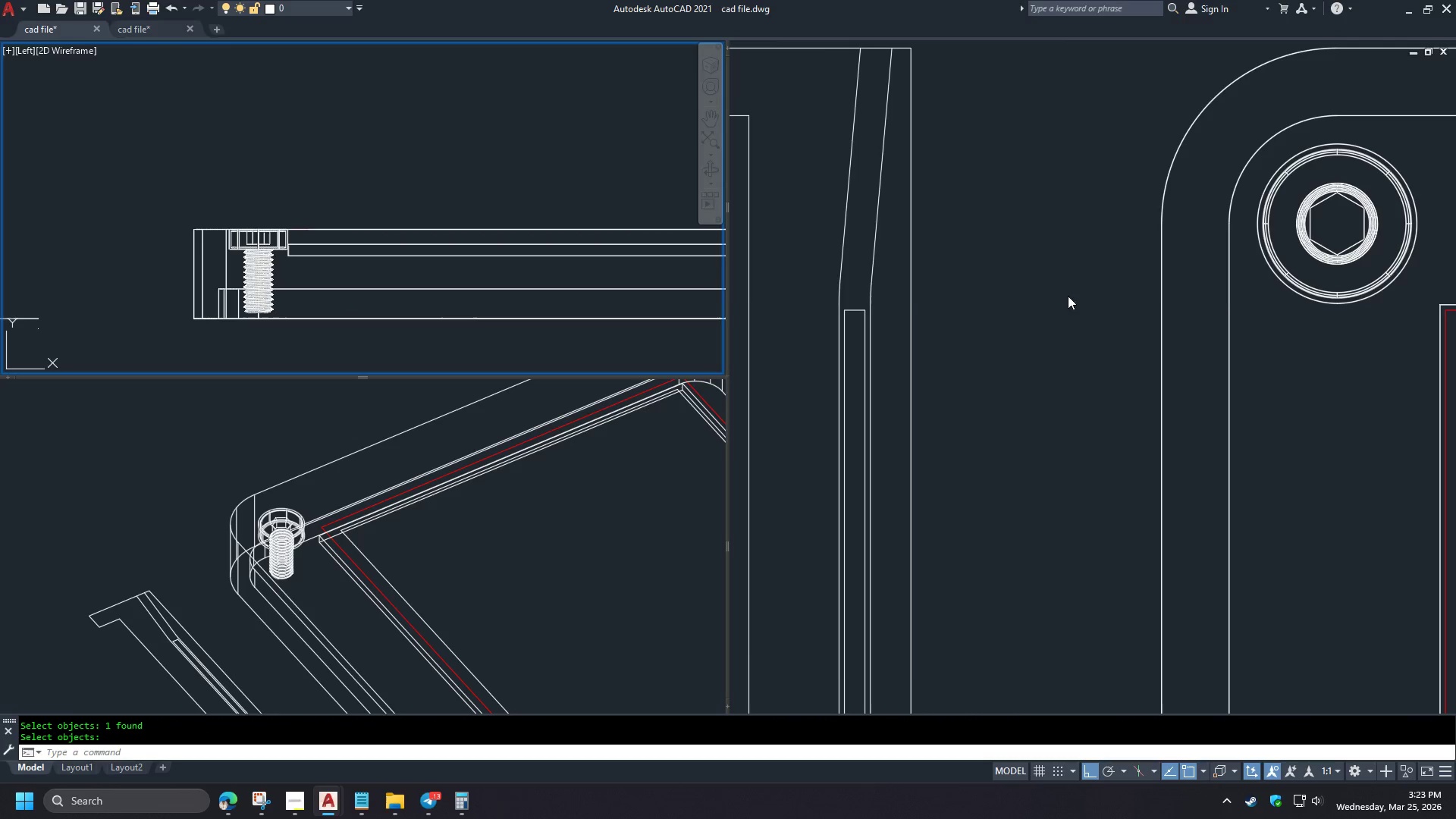 
left_click([1100, 303])
 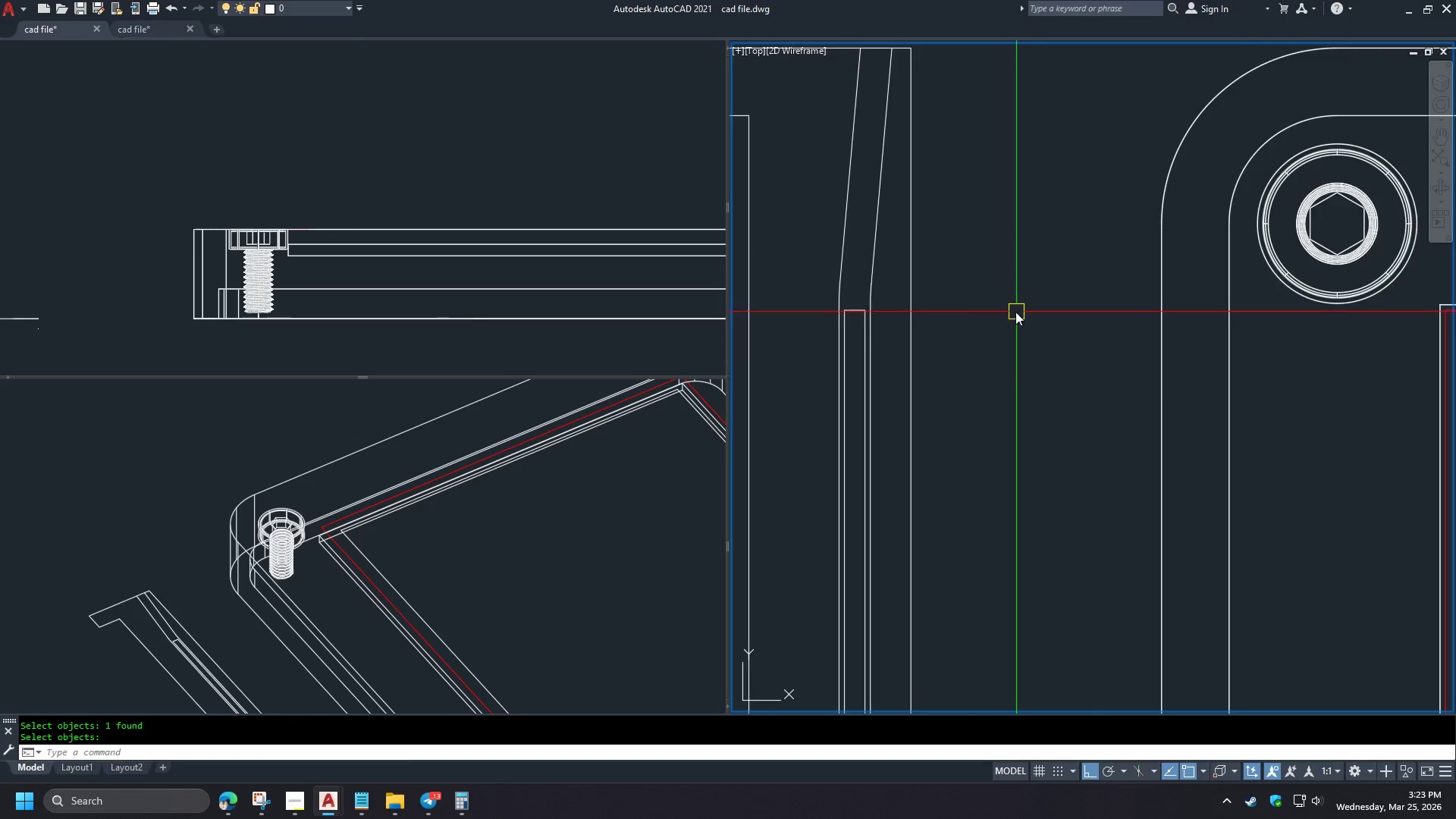 
type(ext )
 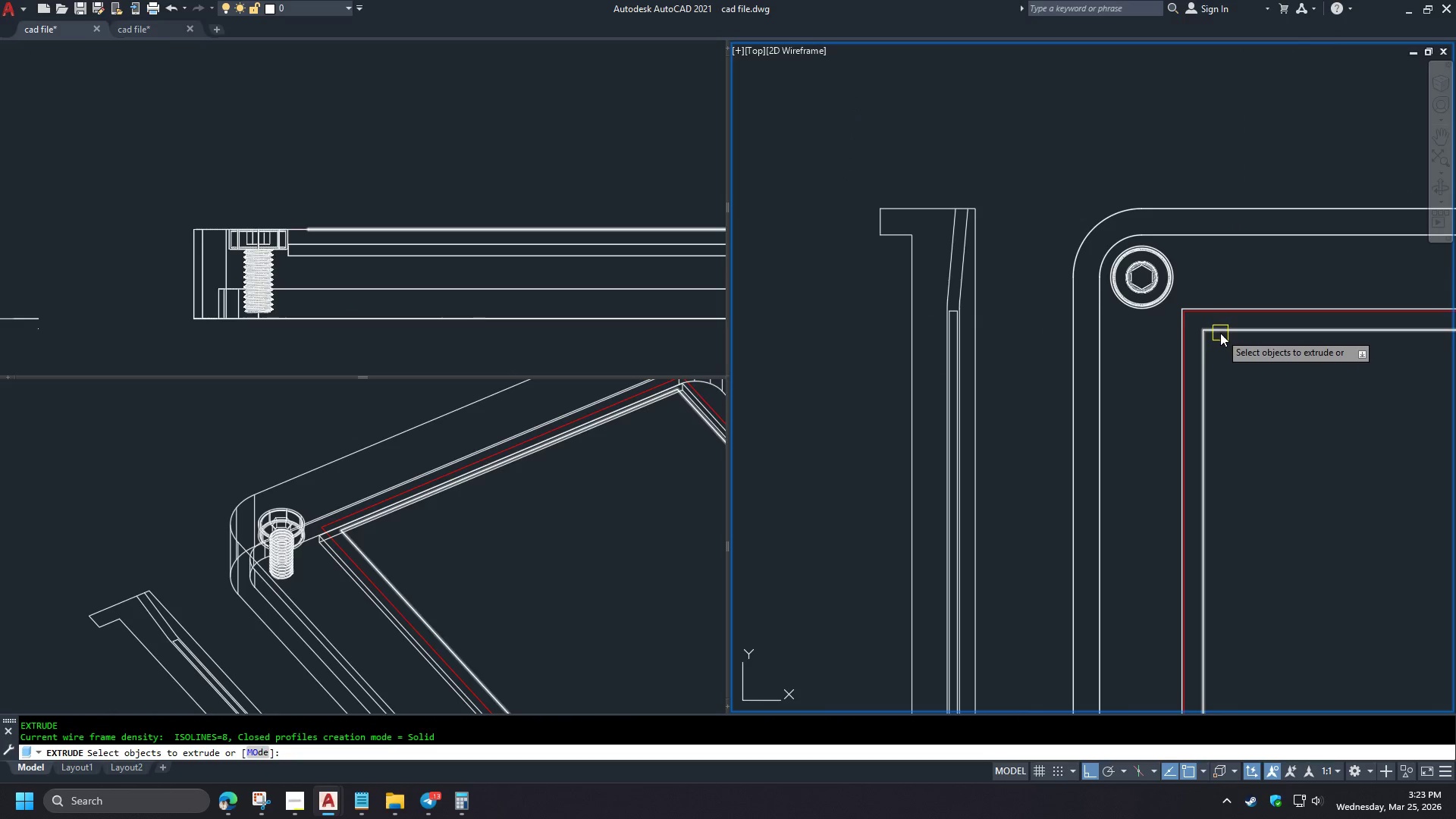 
left_click([1220, 333])
 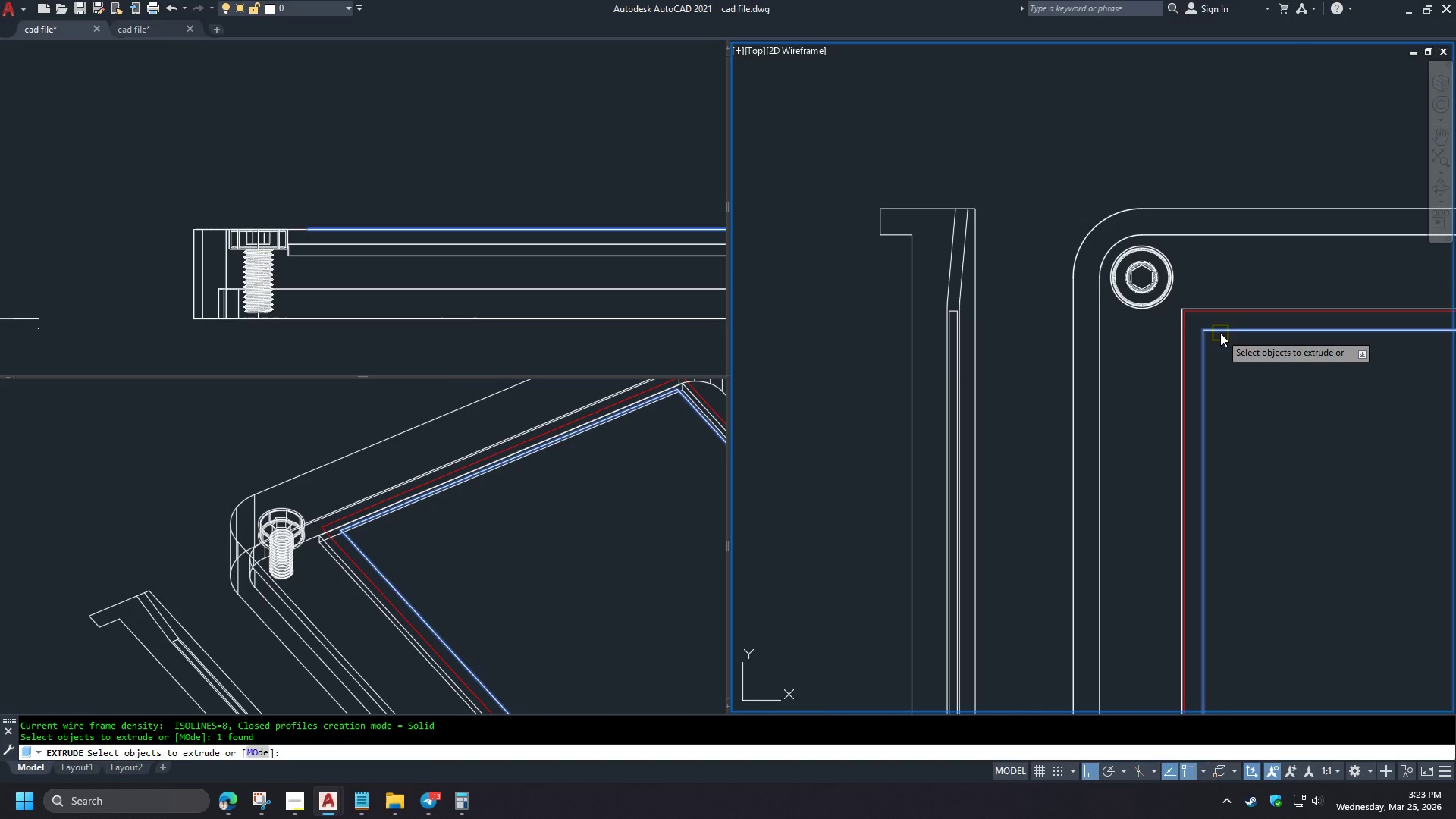 
key(Space)
 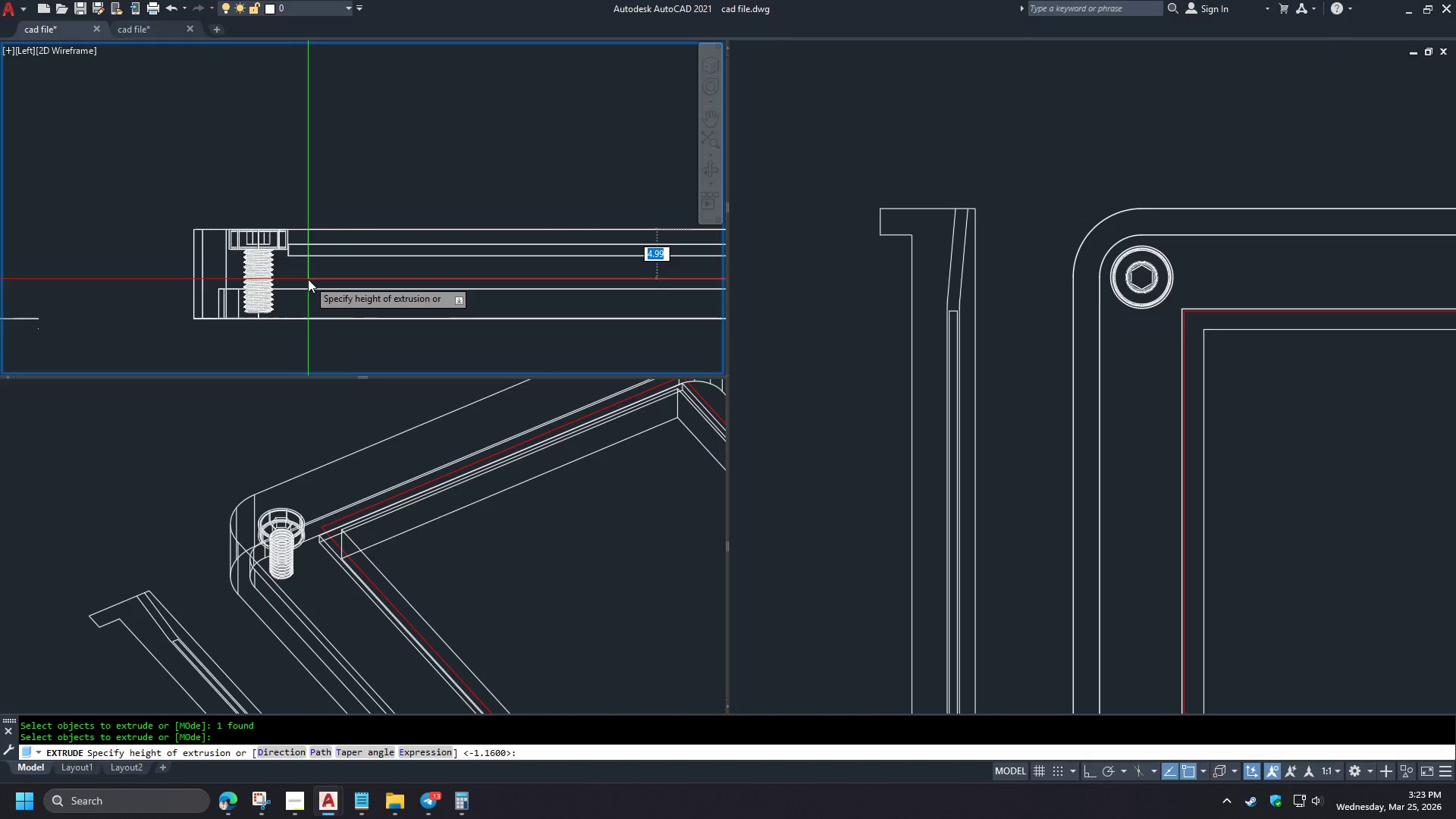 
scroll: coordinate [1015, 311], scroll_direction: down, amount: 2.0
 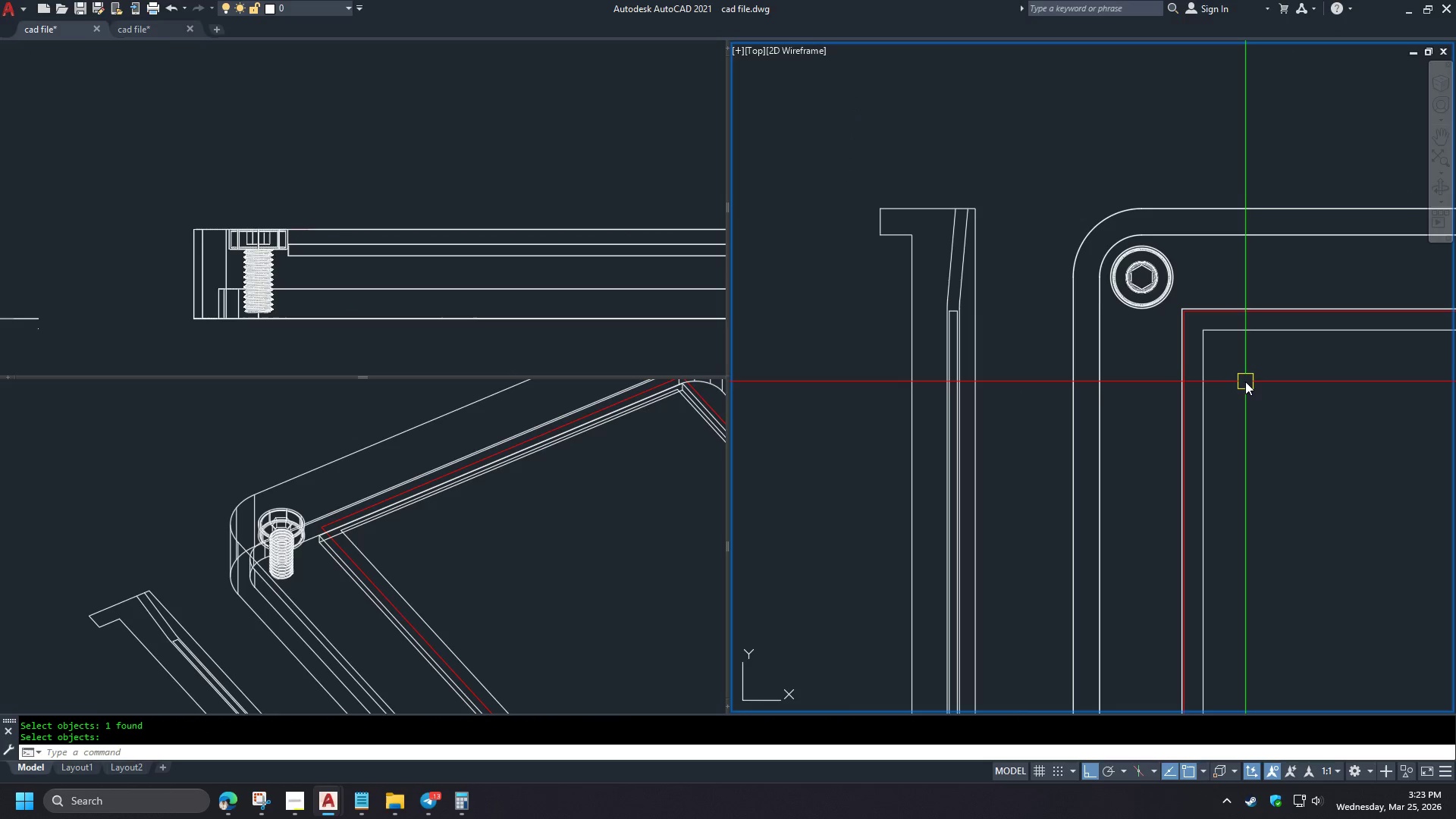 
left_click([283, 253])
 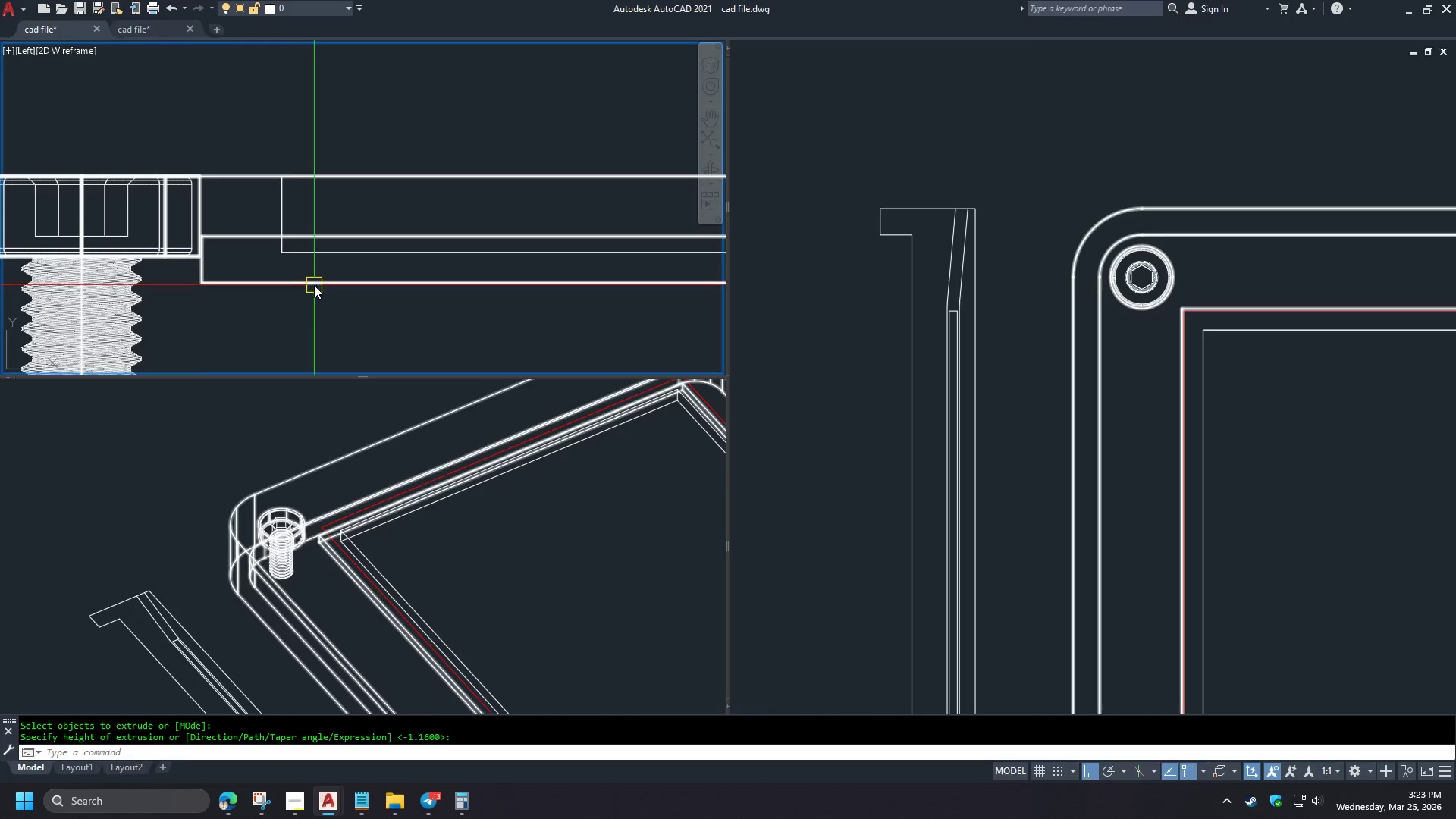 
key(S)
 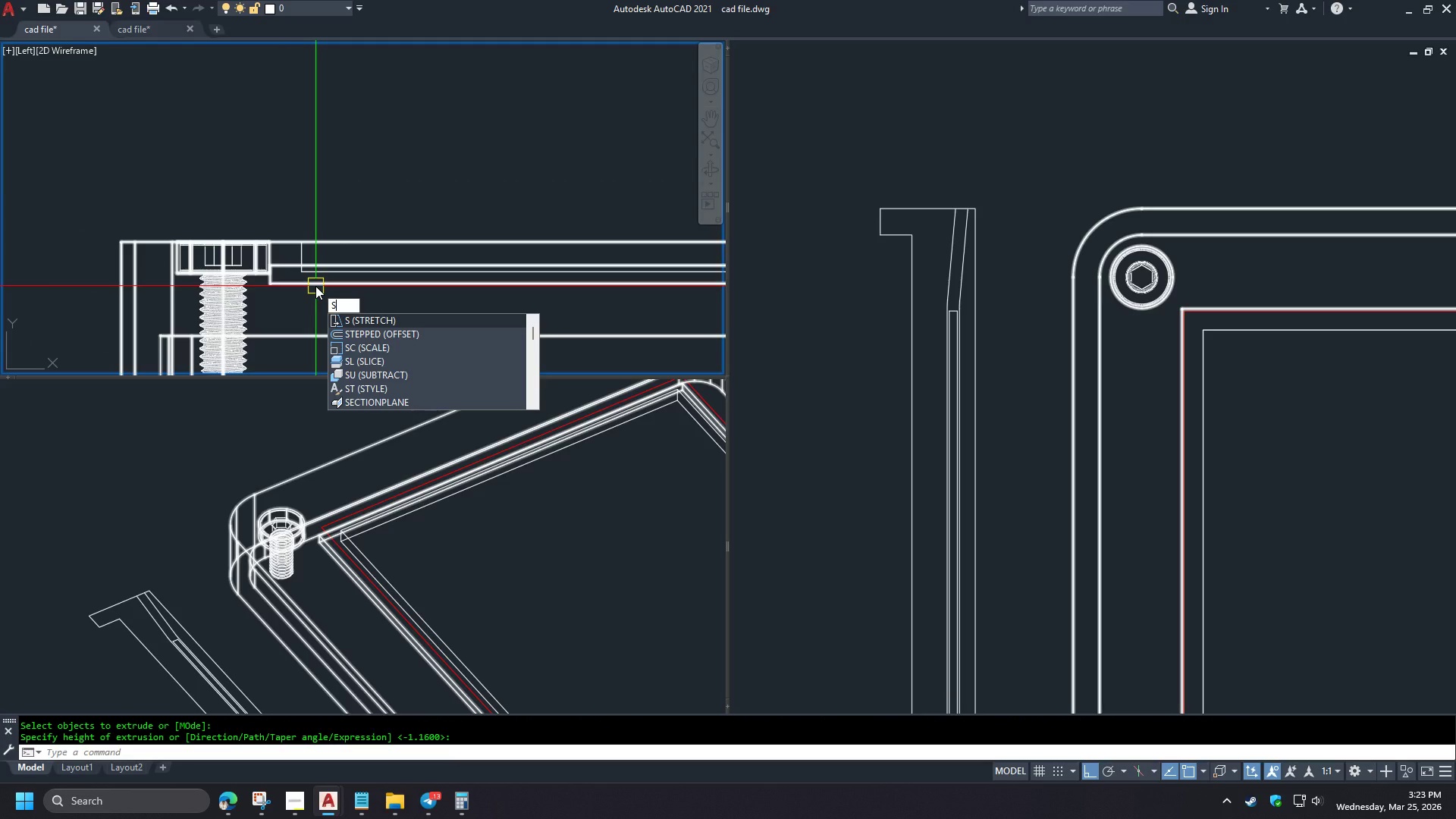 
scroll: coordinate [310, 247], scroll_direction: up, amount: 3.0
 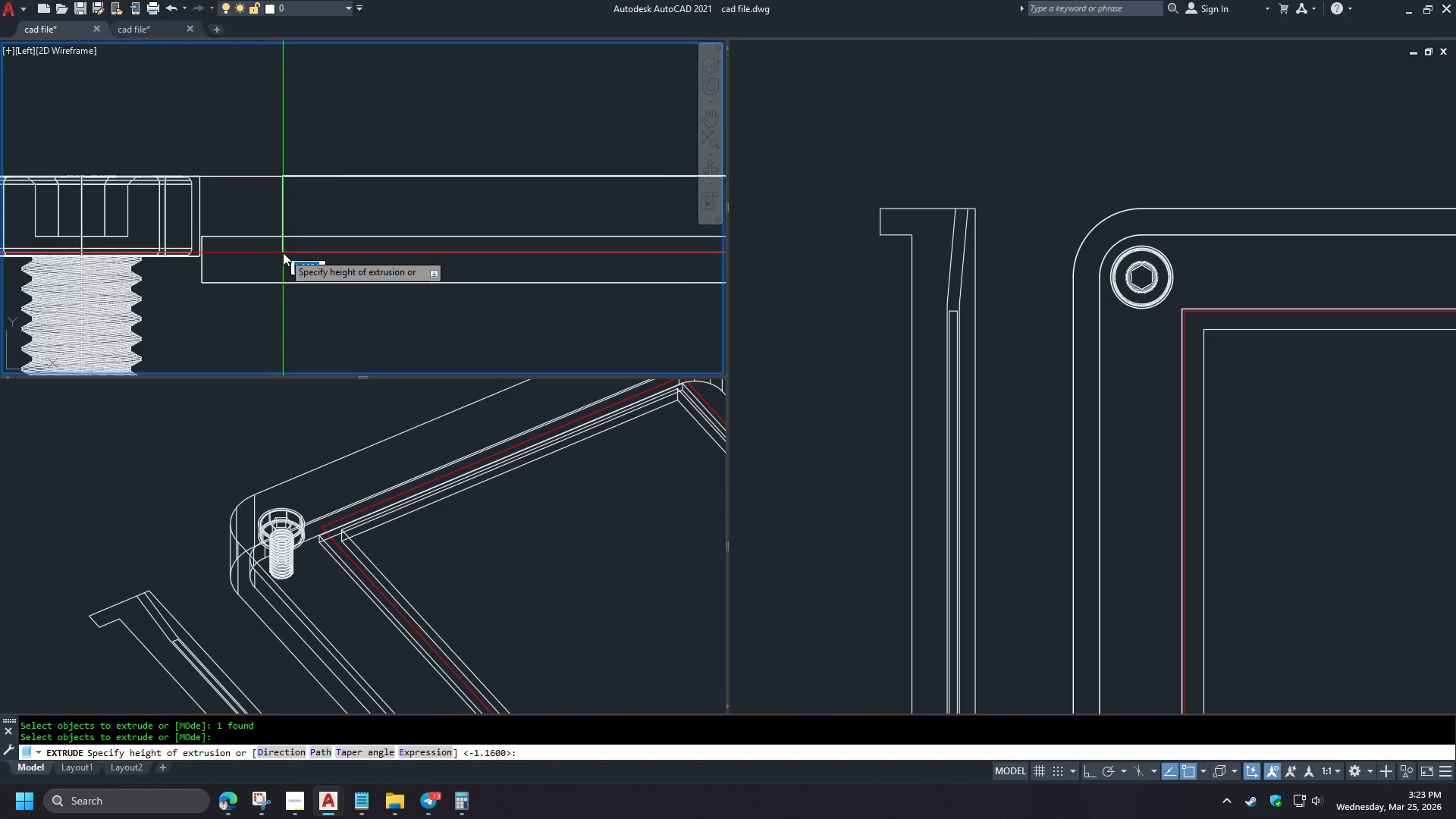 
key(U)
 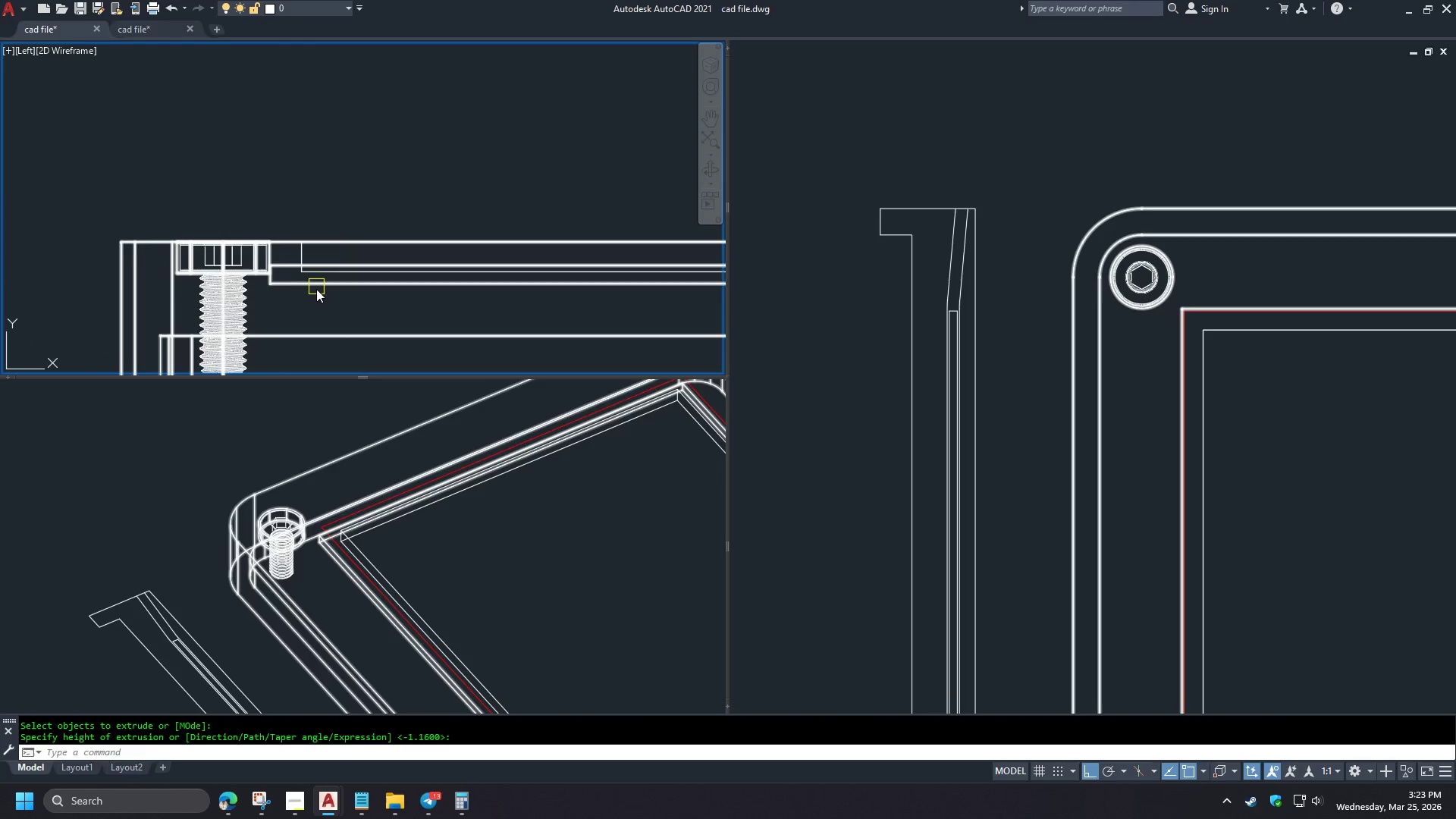 
key(Space)
 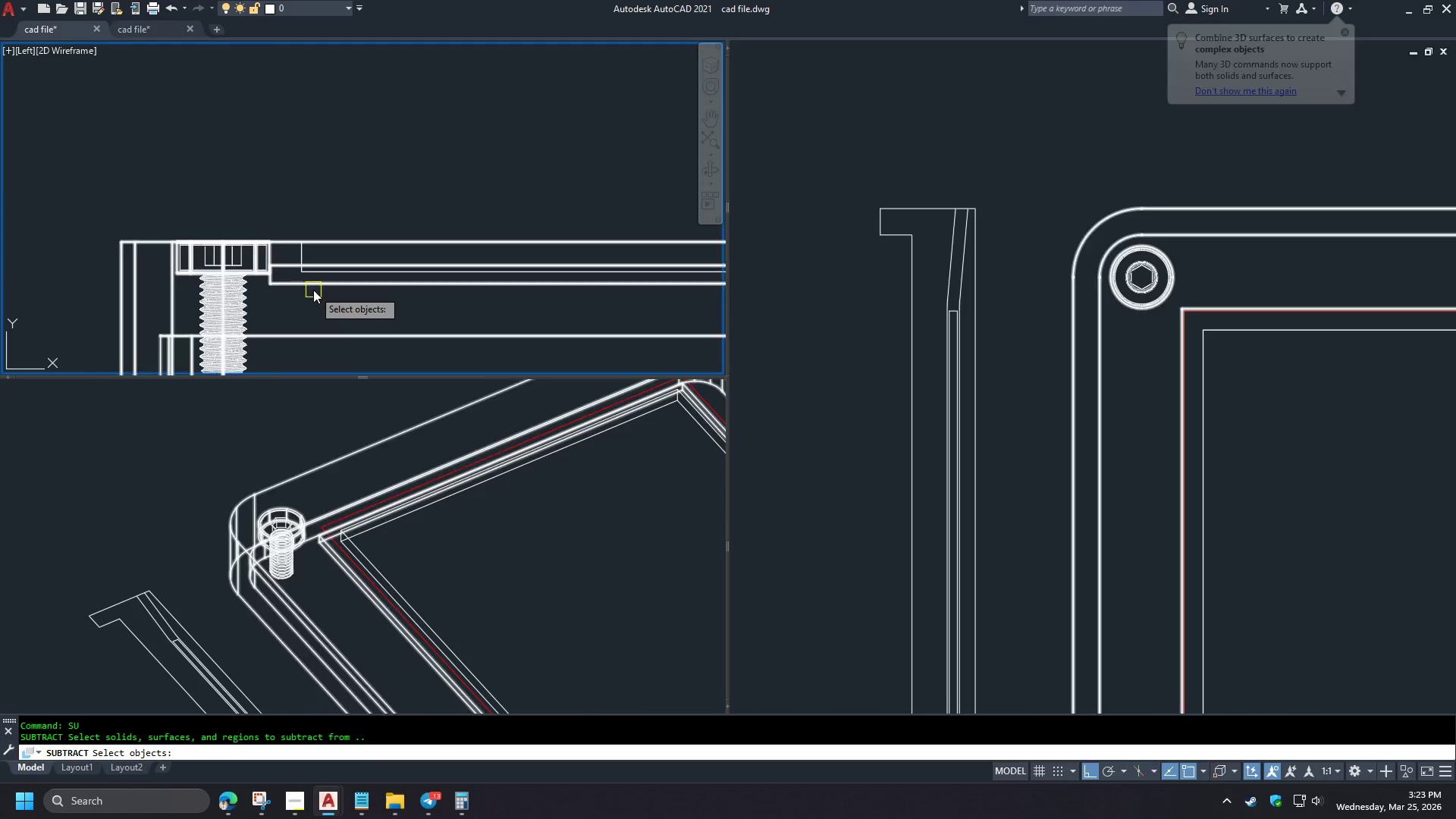 
left_click([313, 290])
 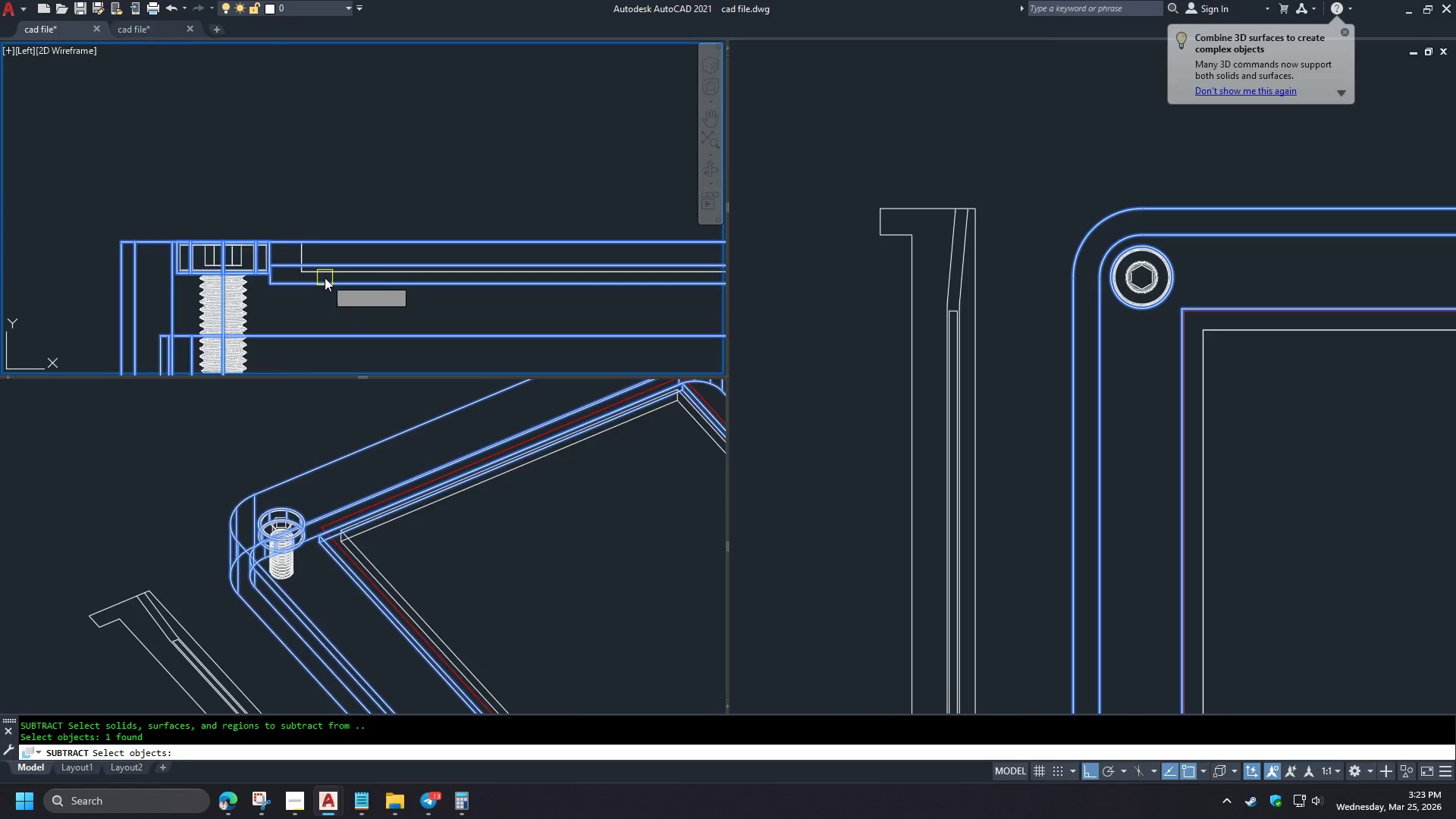 
key(Space)
 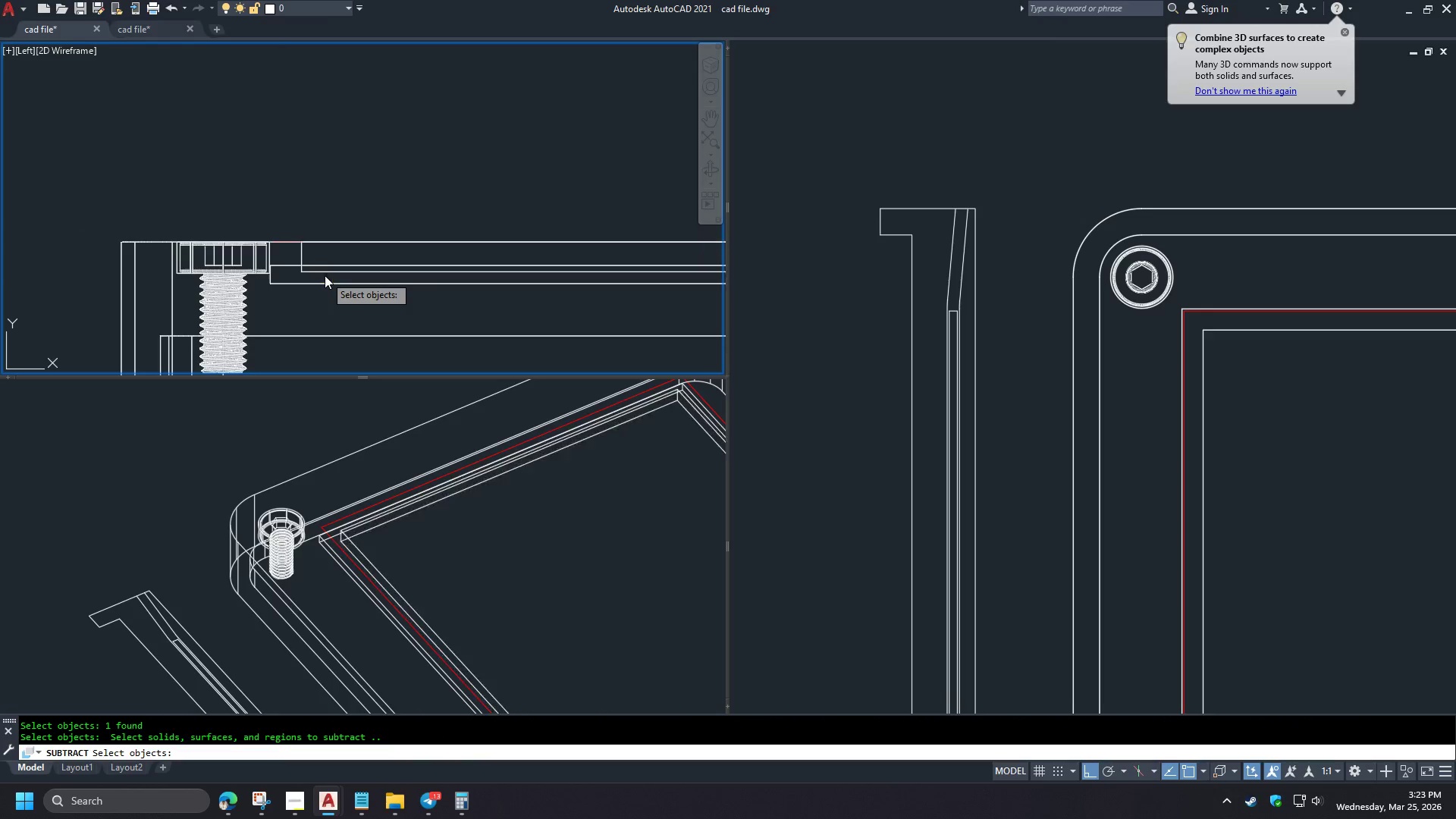 
left_click([325, 275])
 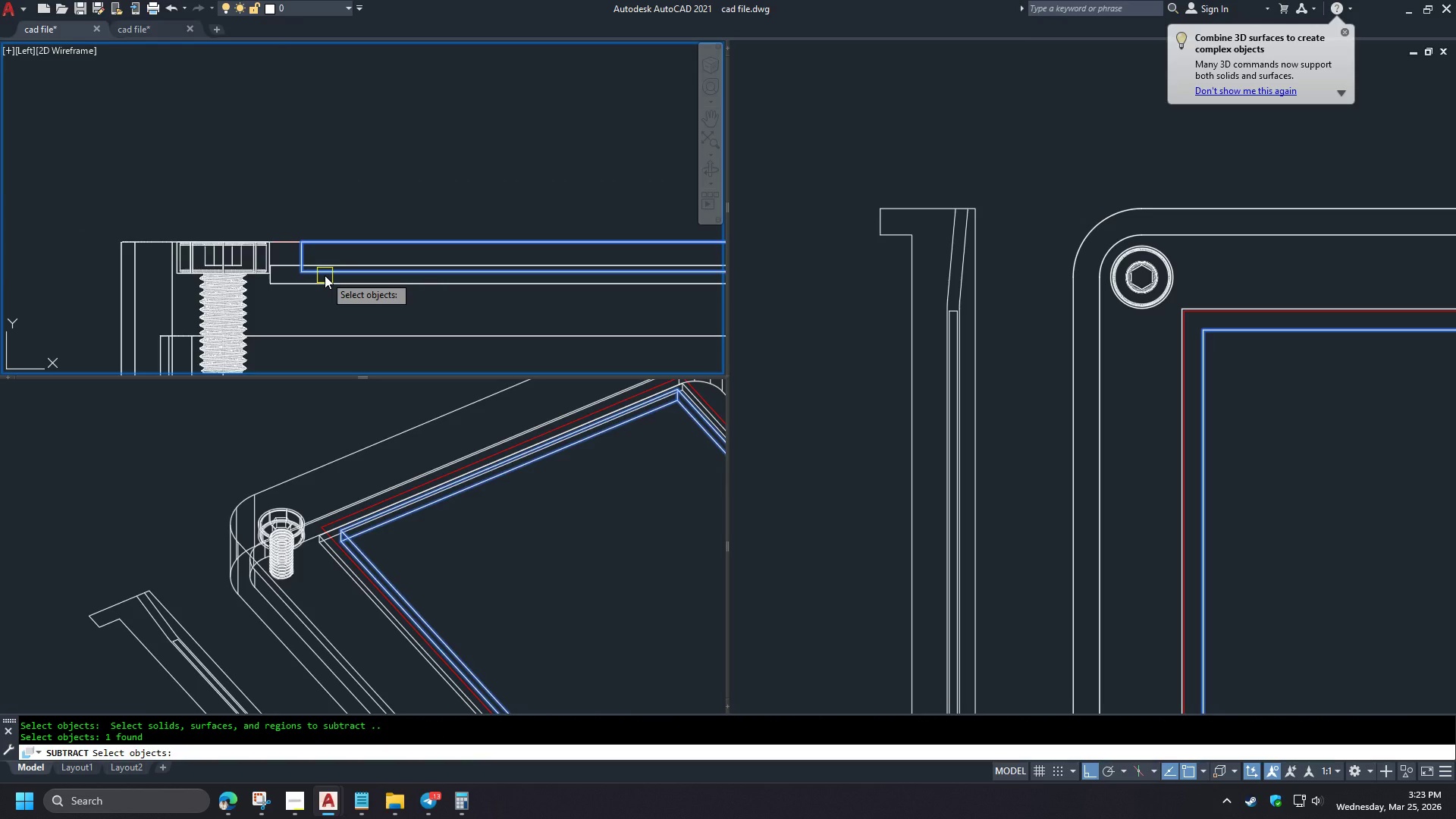 
scroll: coordinate [314, 285], scroll_direction: down, amount: 2.0
 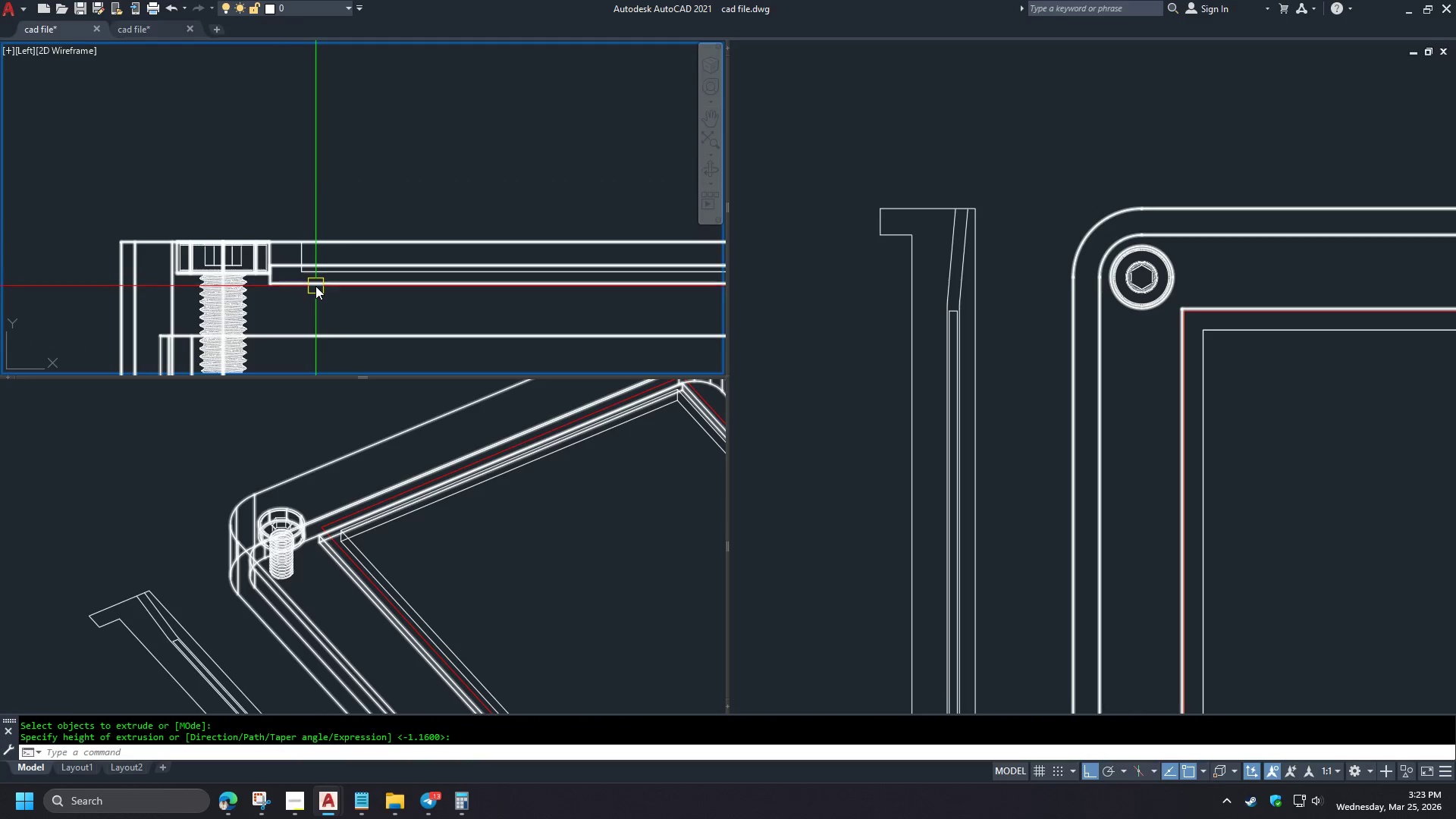 
key(Space)
 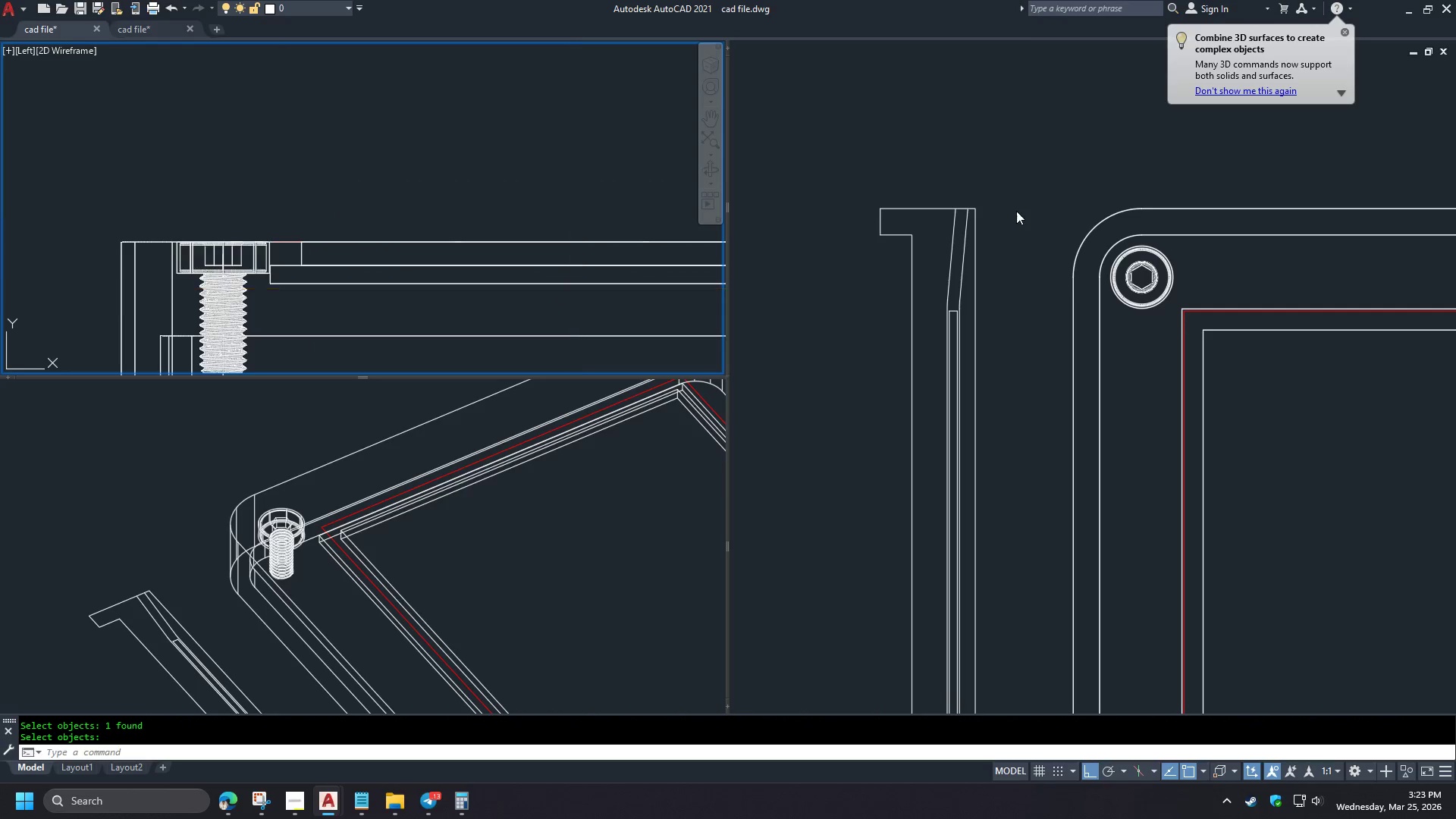 
left_click([996, 173])
 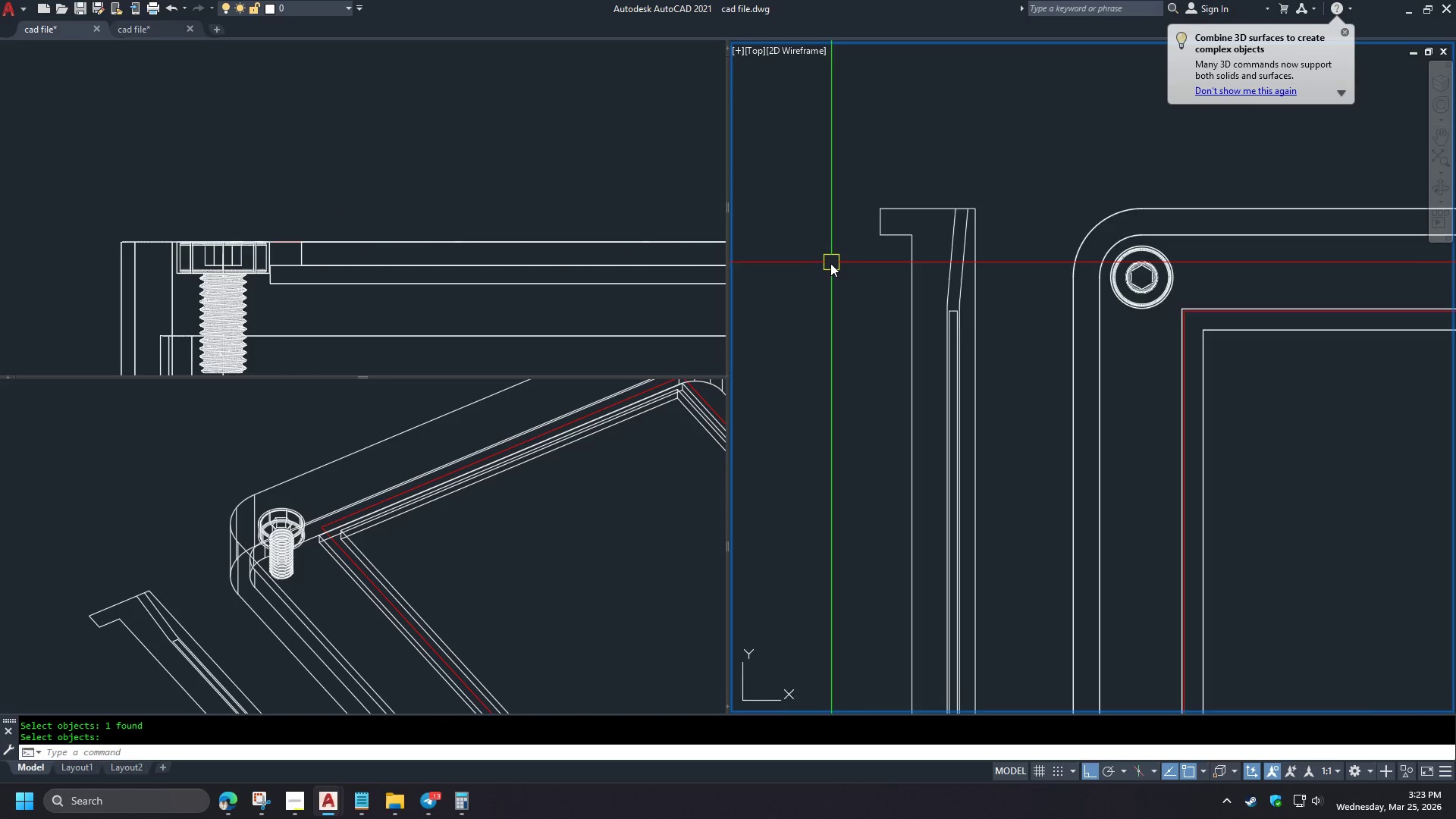 
left_click([453, 598])
 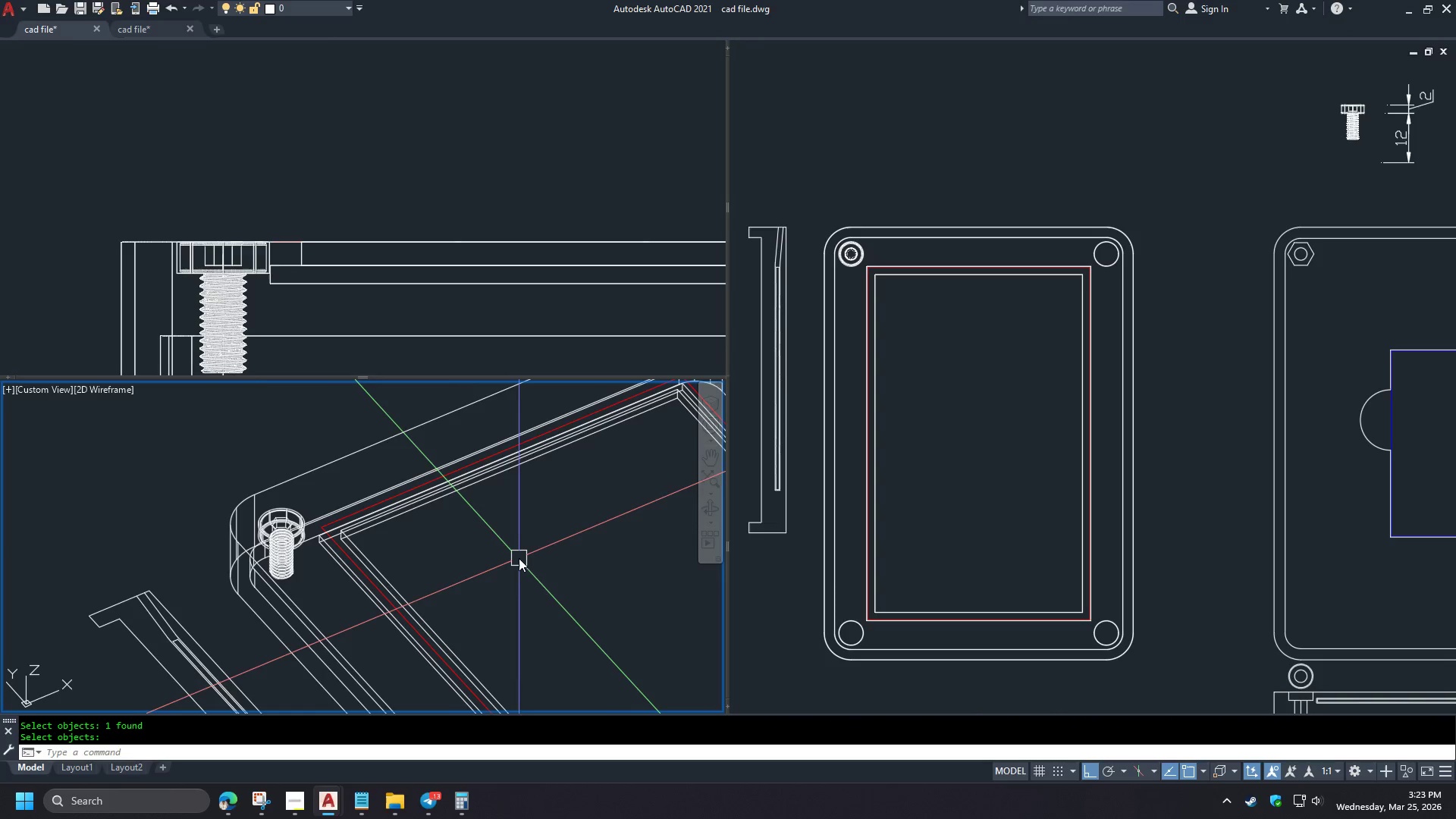 
scroll: coordinate [829, 267], scroll_direction: down, amount: 3.0
 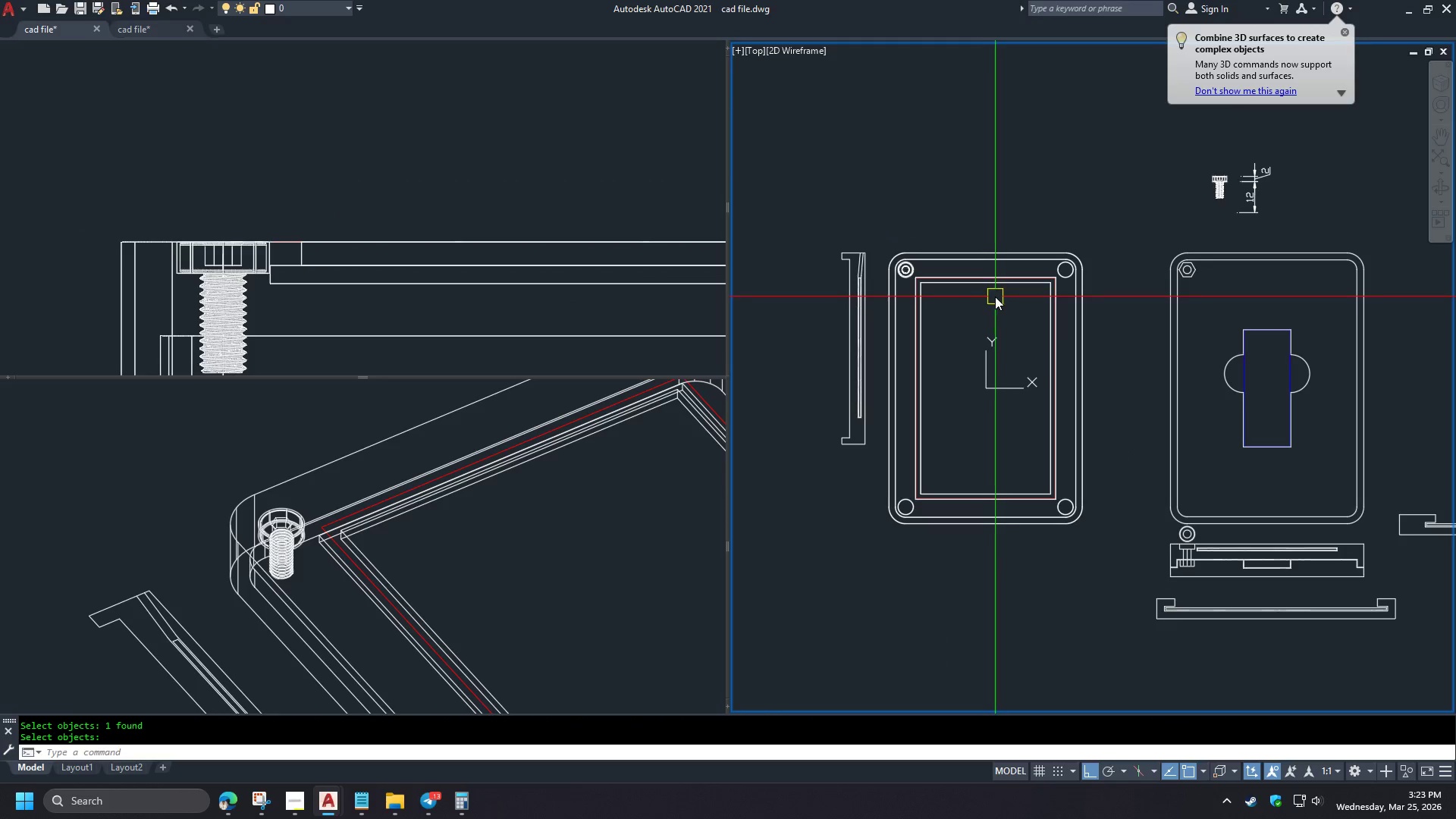 
type(vs )
 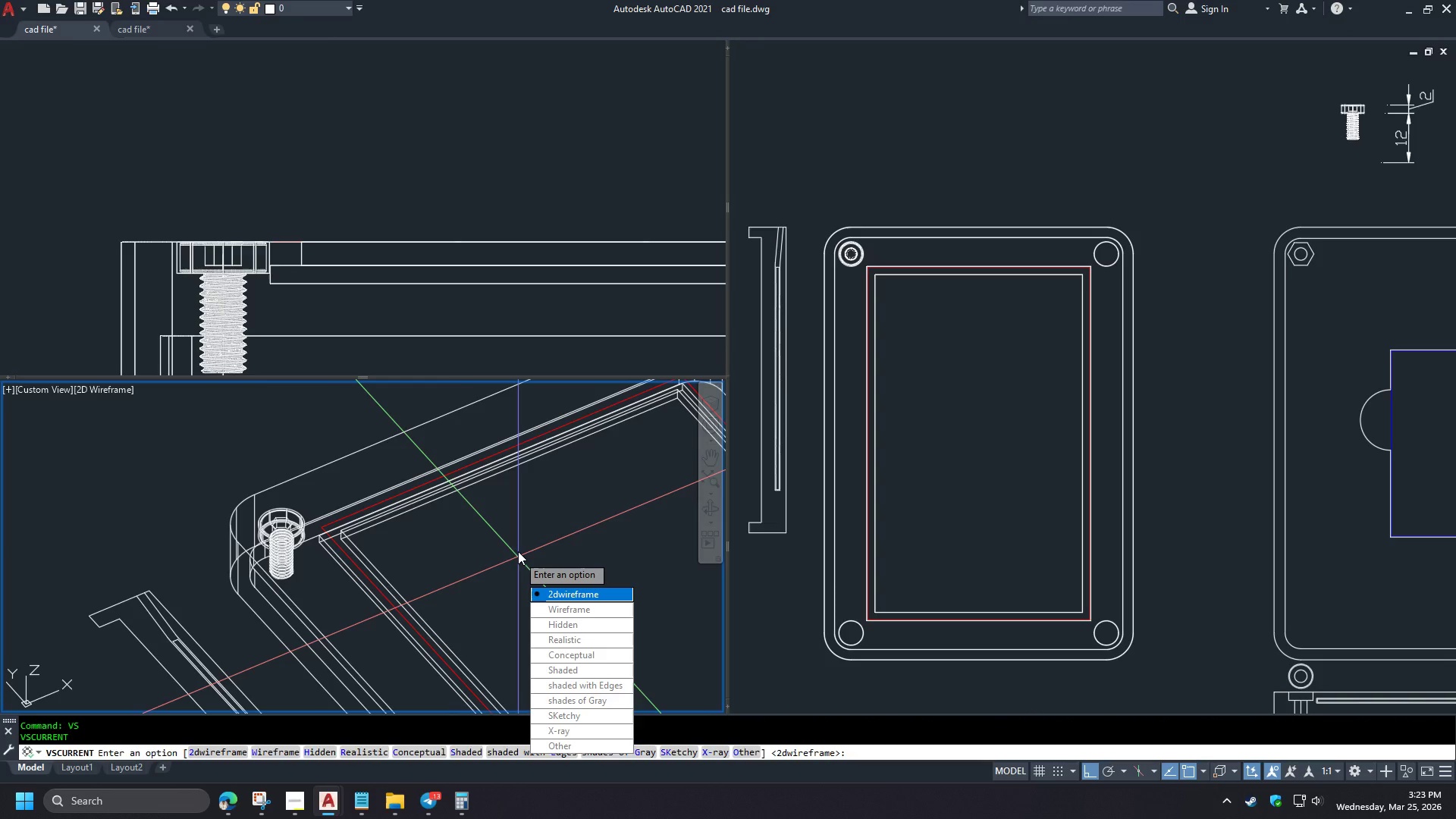 
scroll: coordinate [995, 297], scroll_direction: up, amount: 1.0
 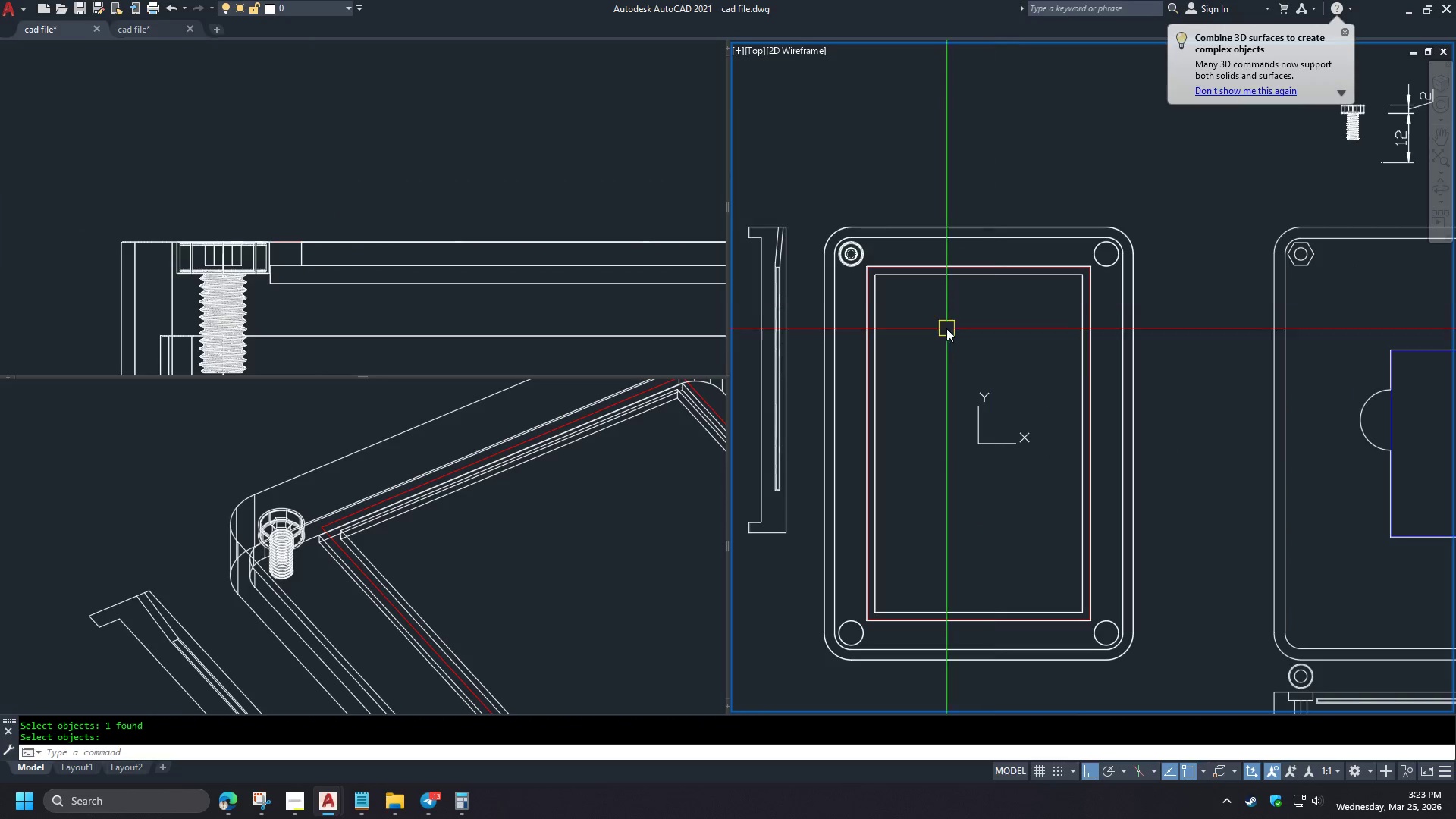 
key(S)
 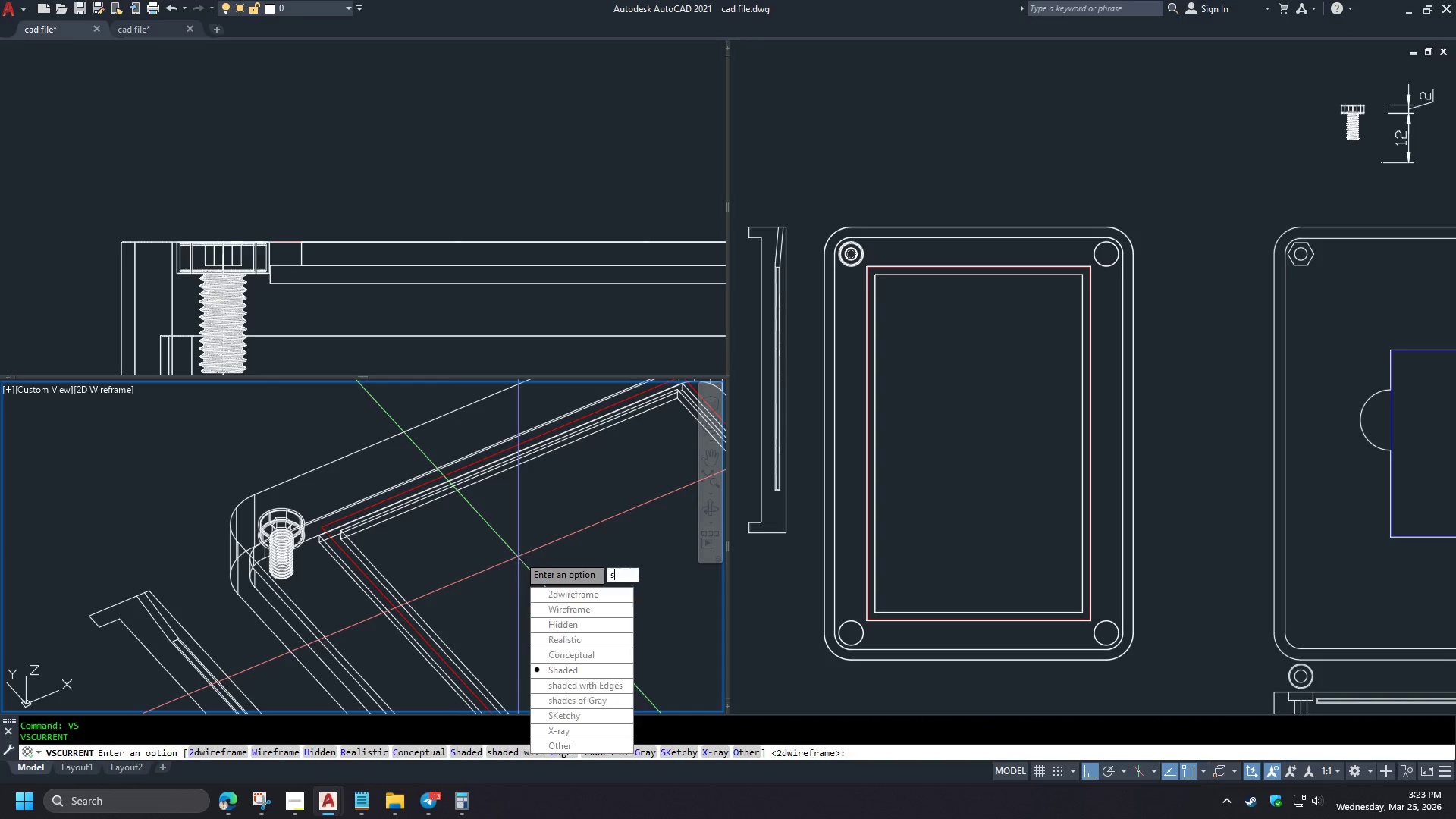 
key(Space)
 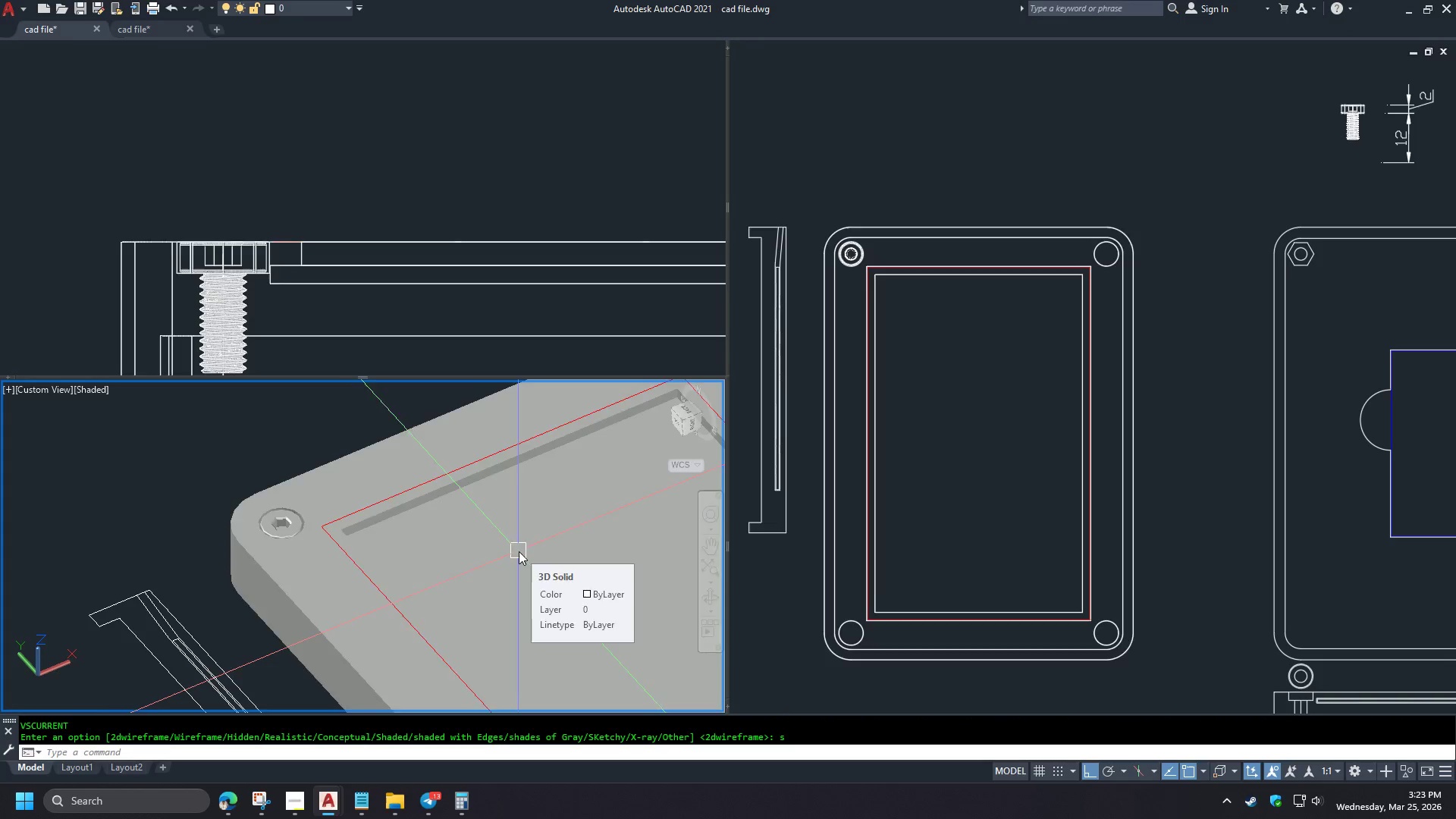 
hold_key(key=ShiftLeft, duration=1.53)
 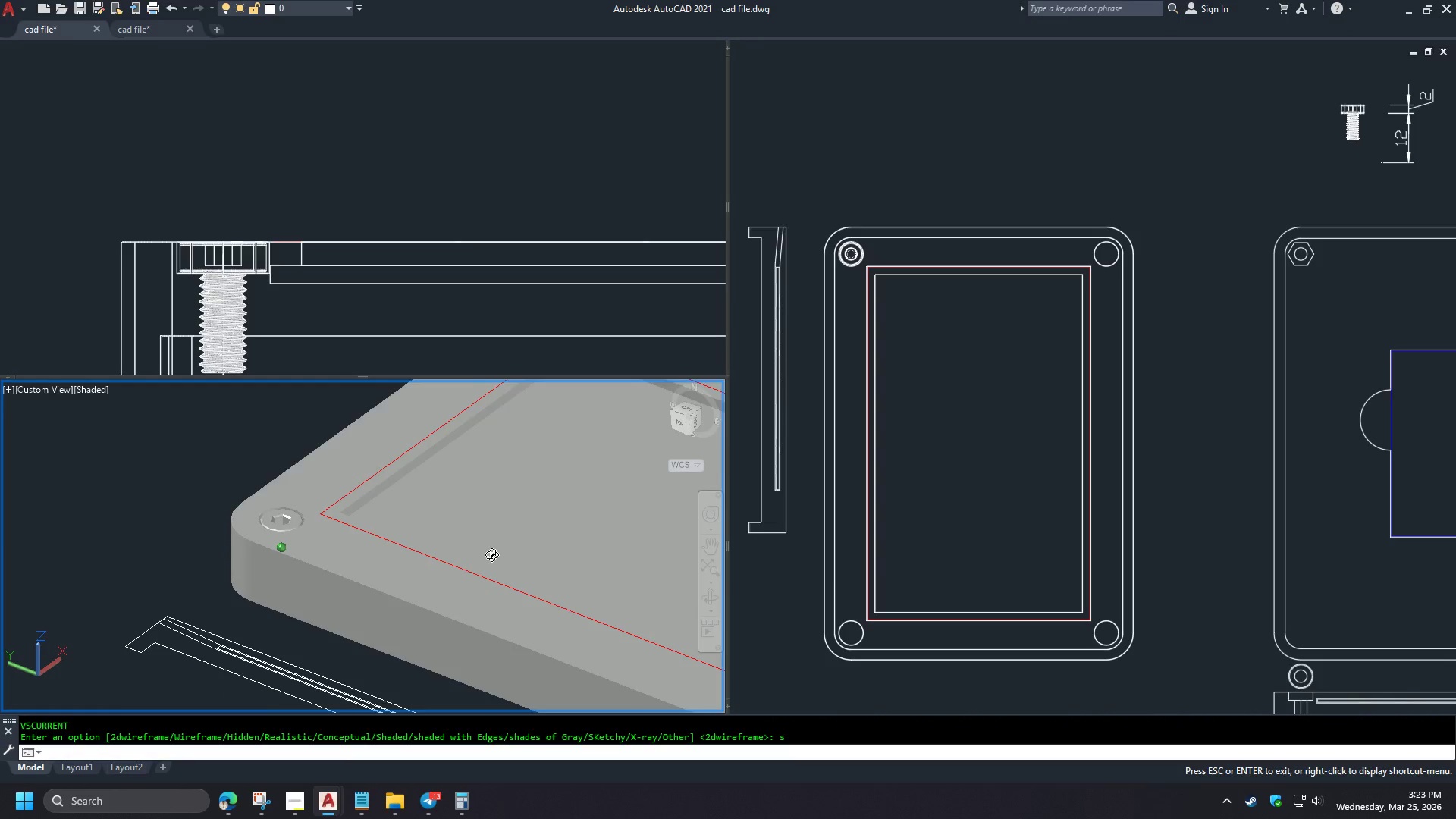 
hold_key(key=ShiftLeft, duration=1.52)
 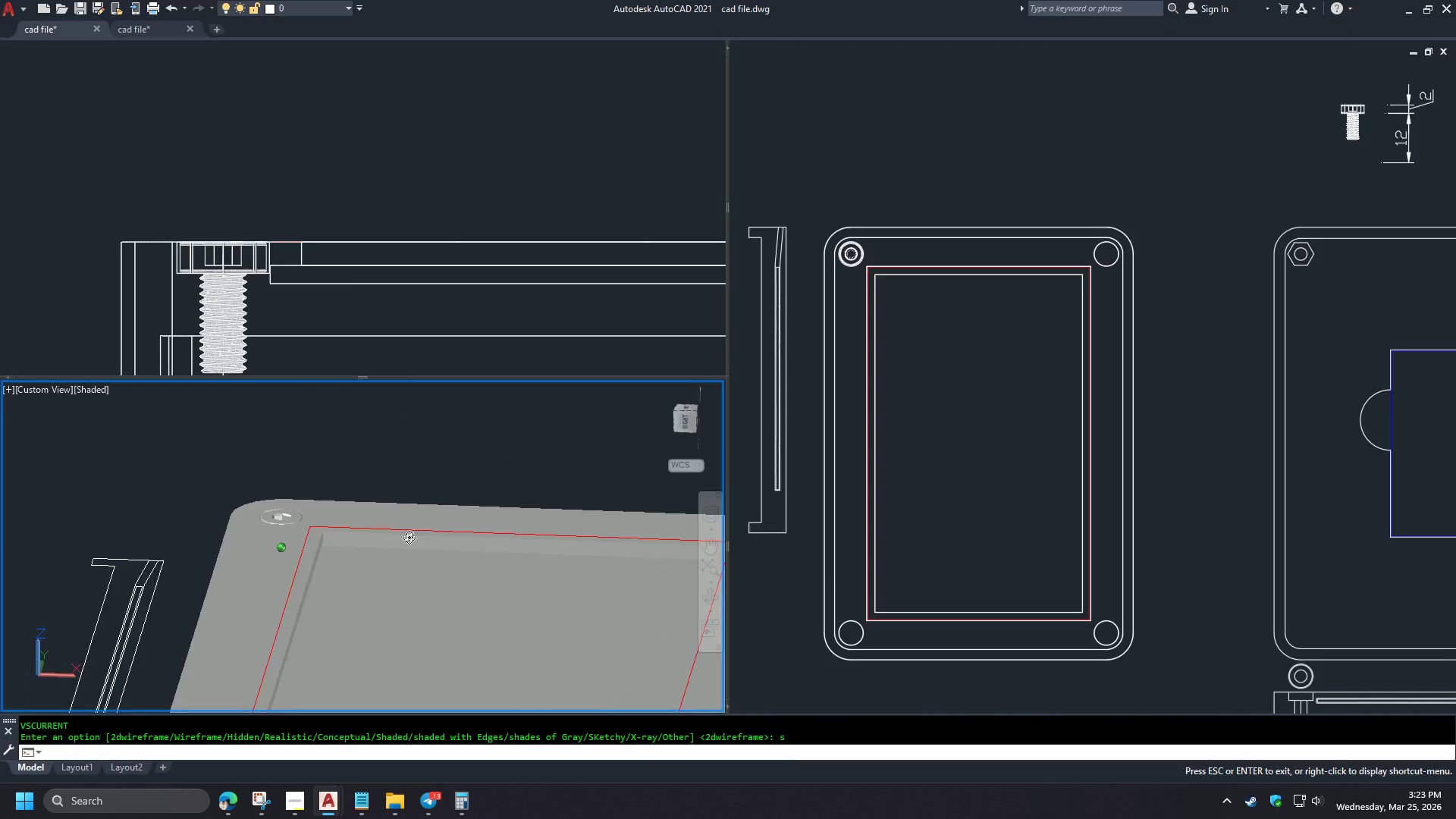 
hold_key(key=ShiftLeft, duration=1.51)
 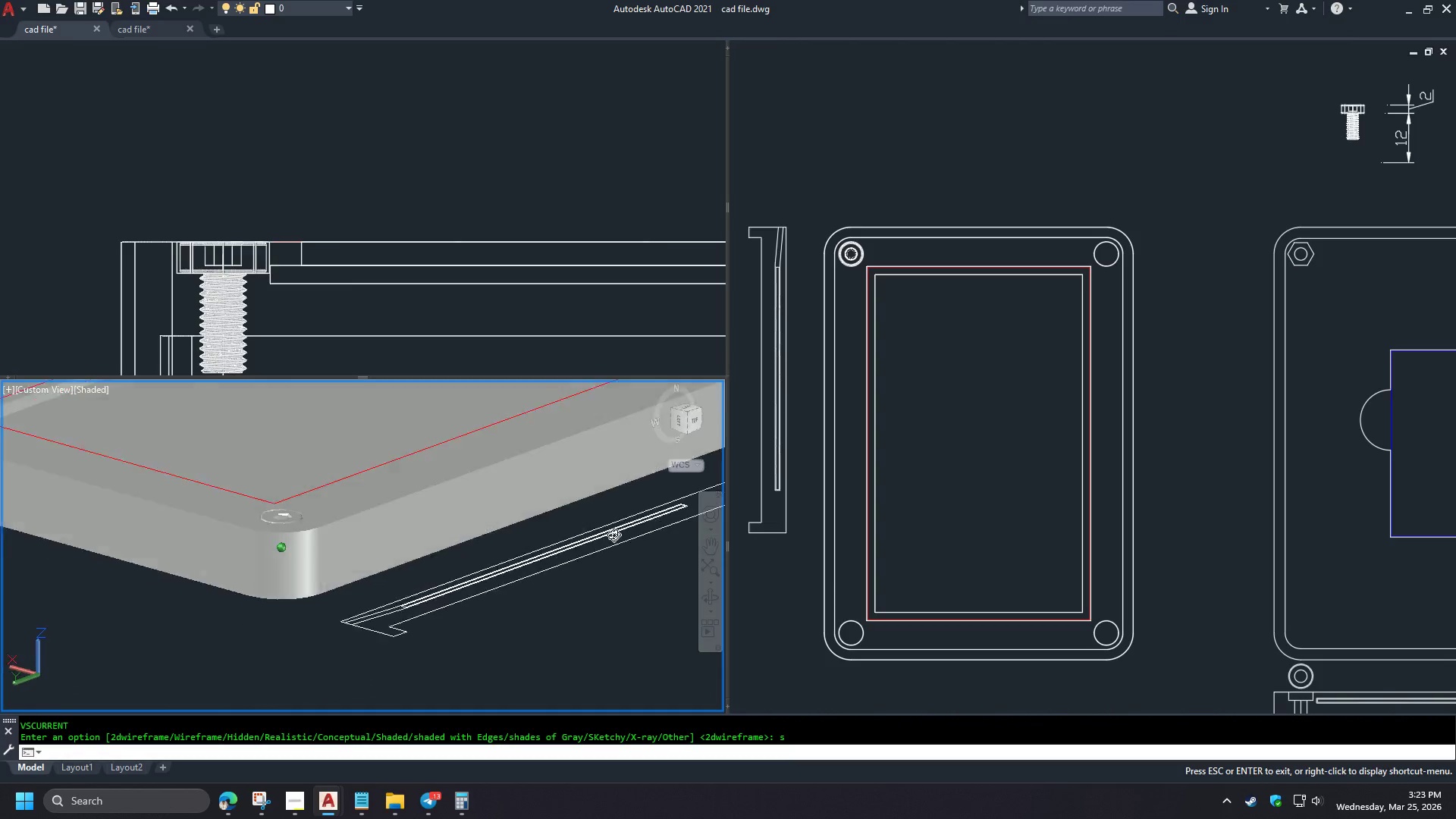 
hold_key(key=ShiftLeft, duration=1.27)
 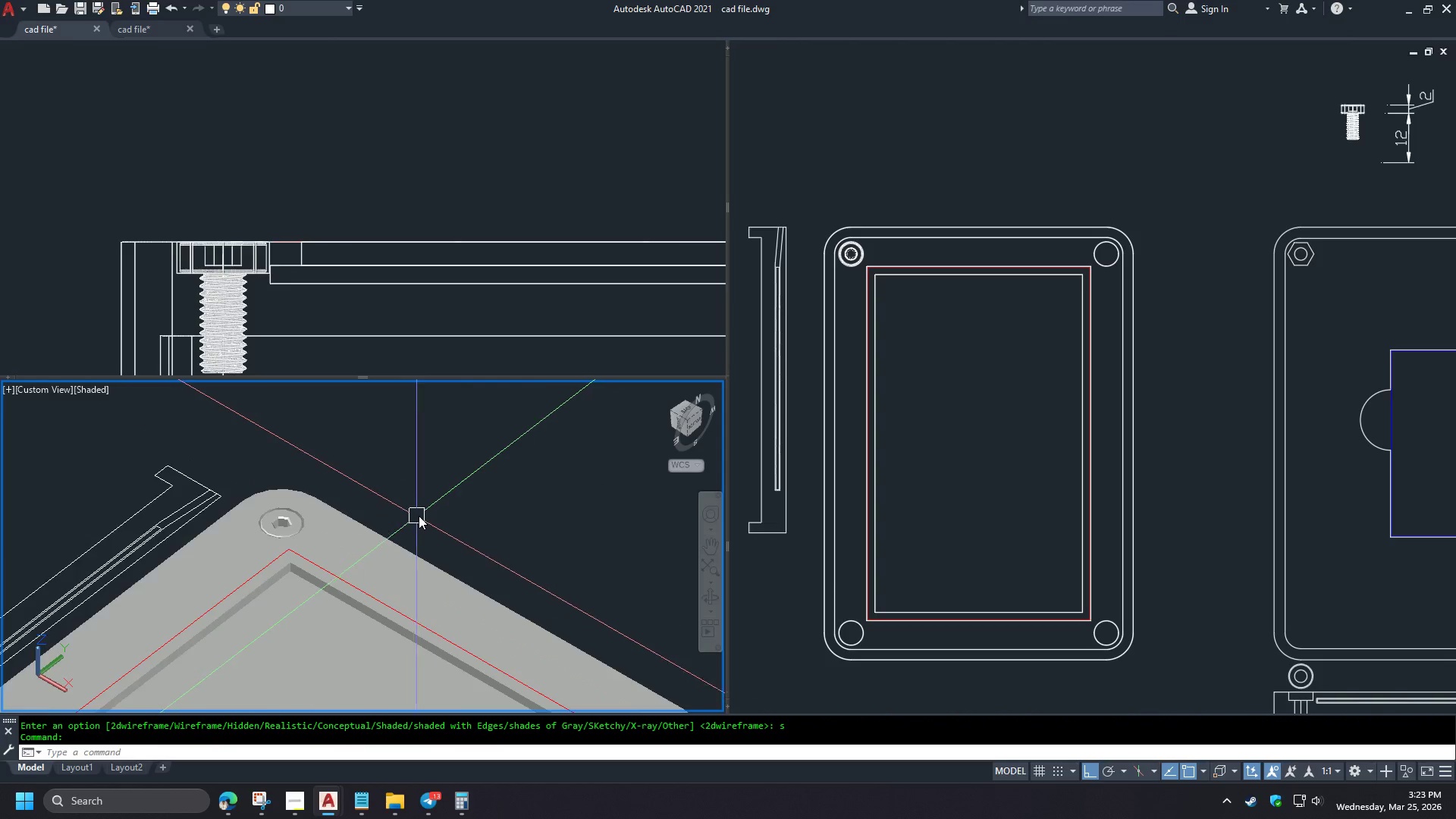 
hold_key(key=ShiftLeft, duration=1.52)
 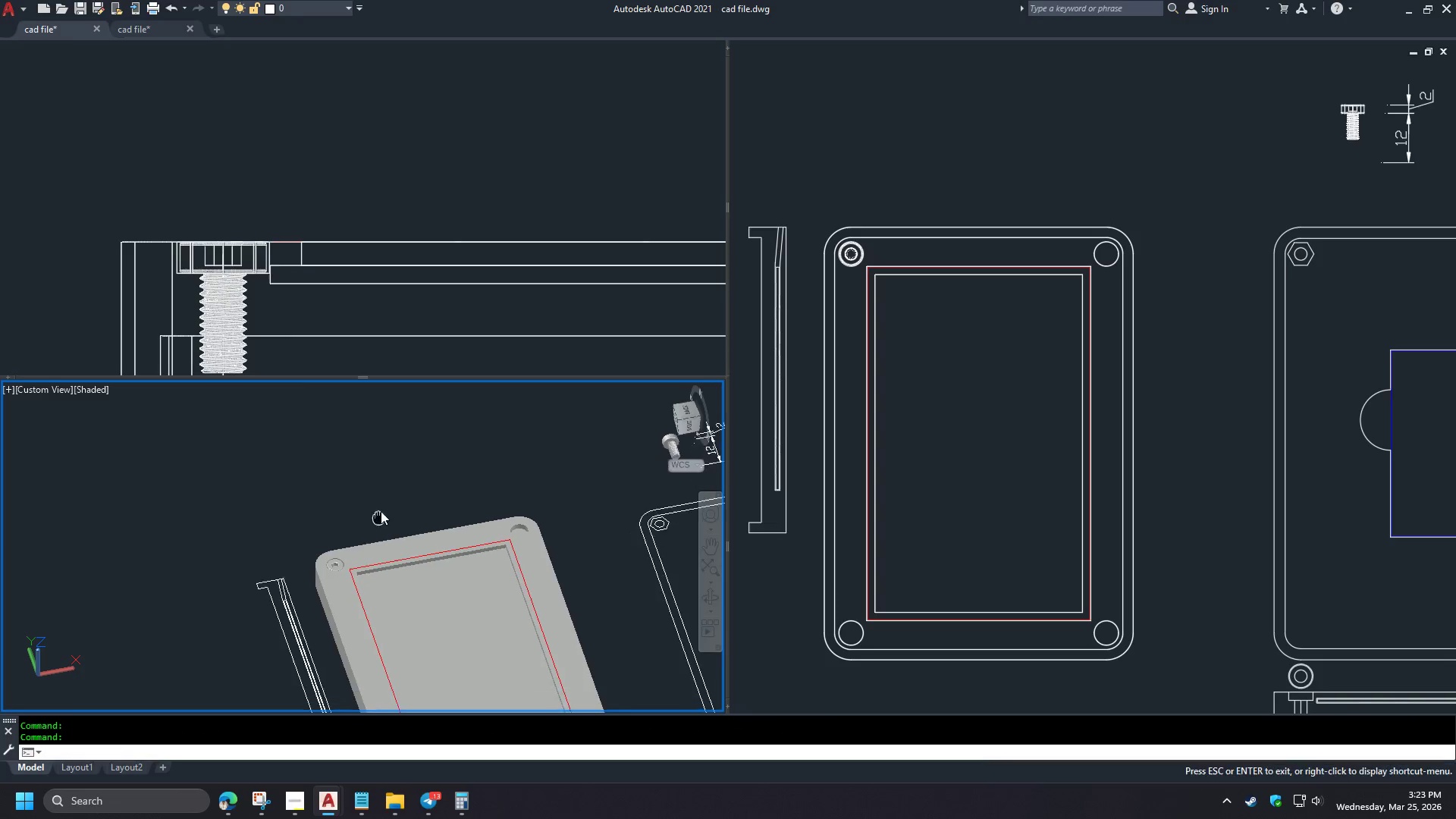 
key(Shift+ShiftLeft)
 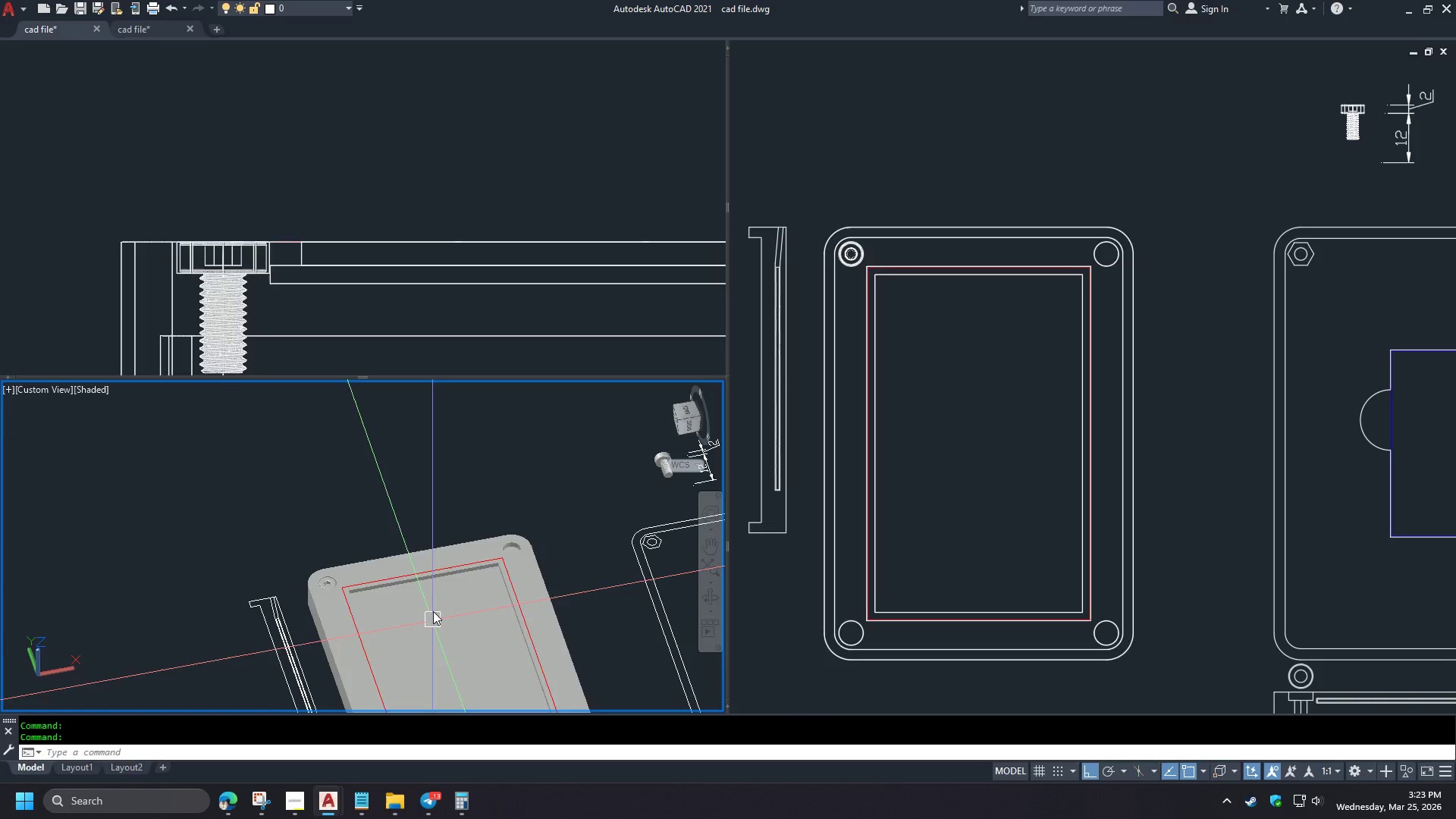 
key(Shift+ShiftLeft)
 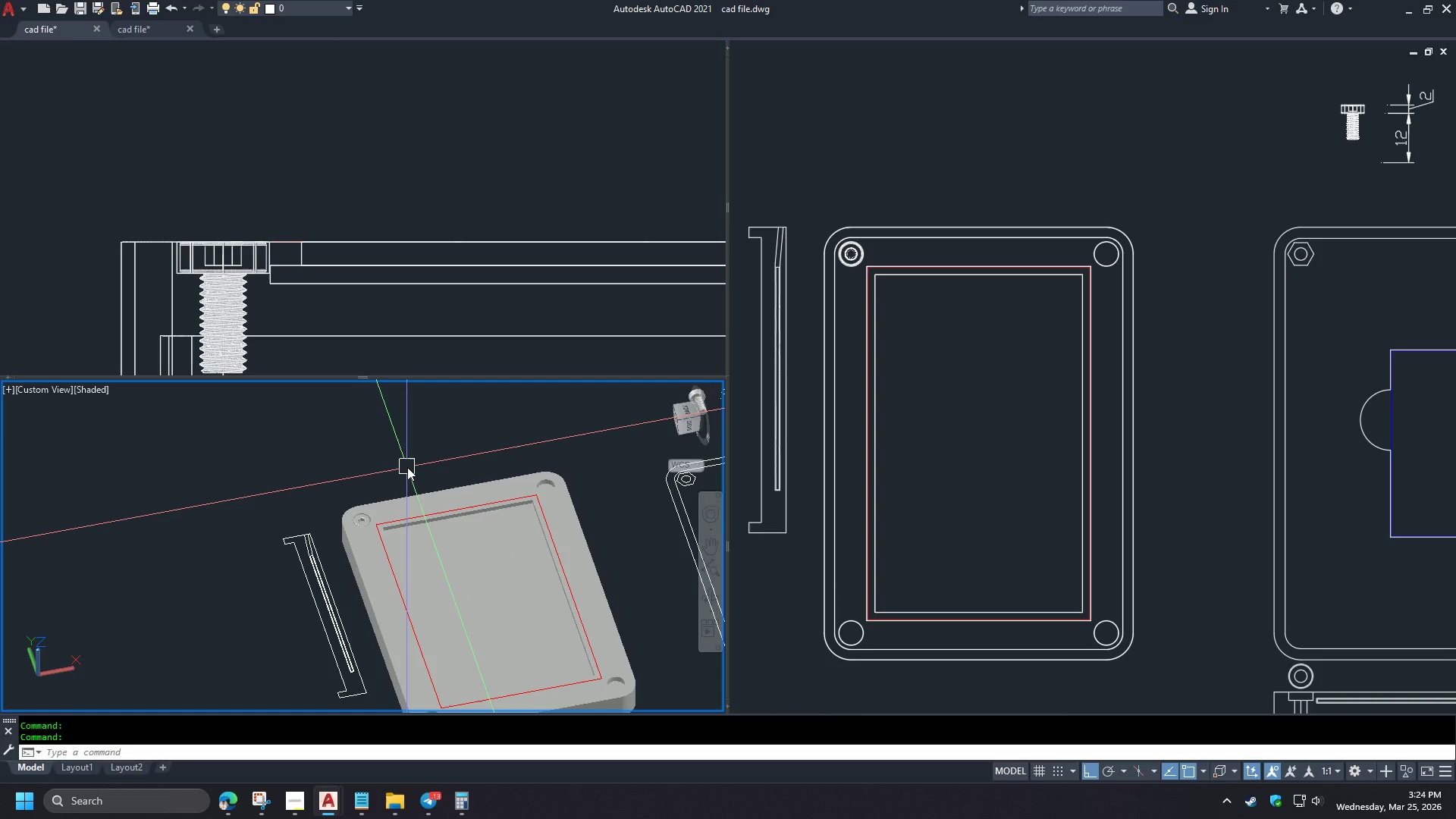 
scroll: coordinate [453, 494], scroll_direction: down, amount: 2.0
 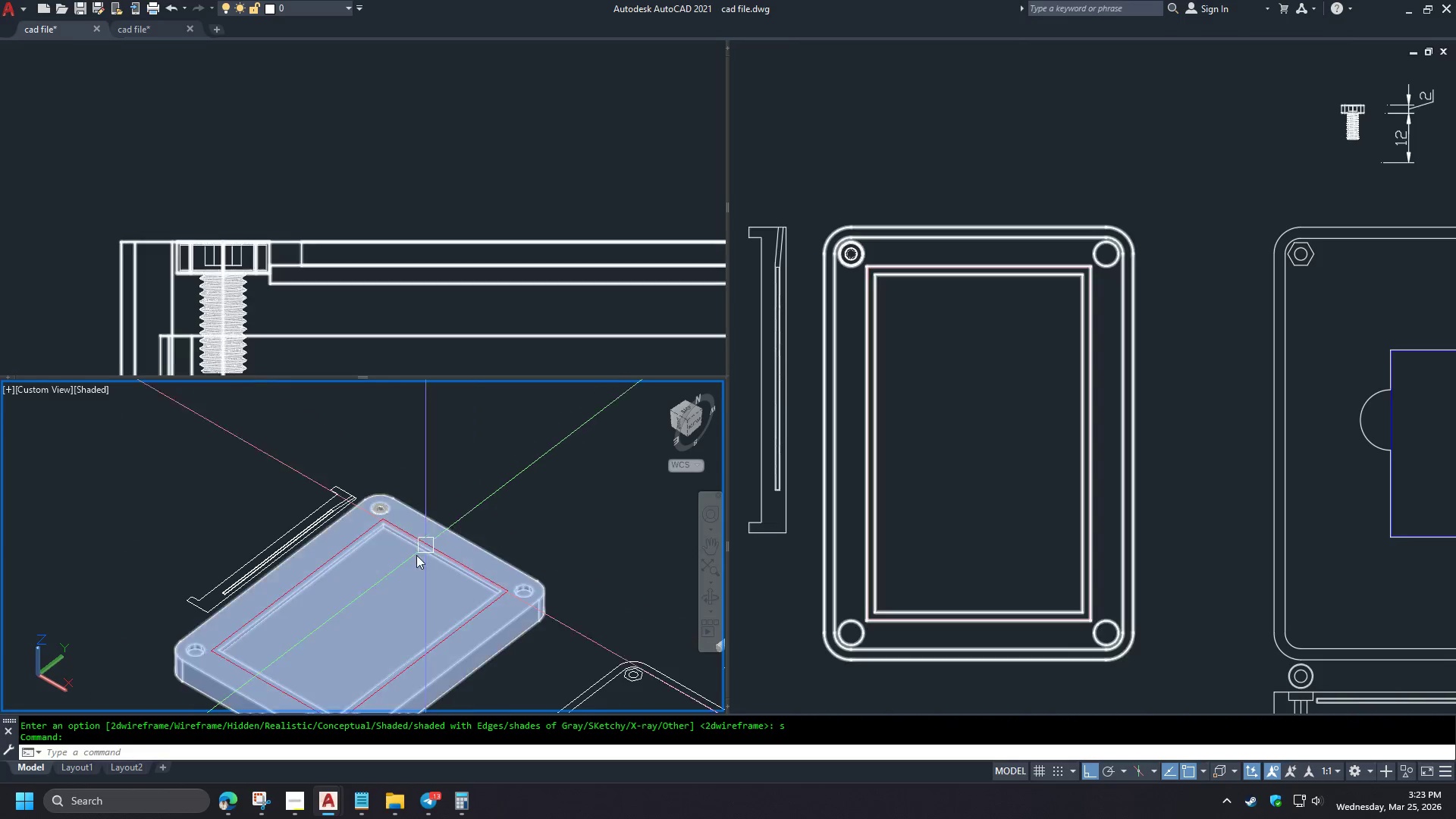 
wait(19.9)
 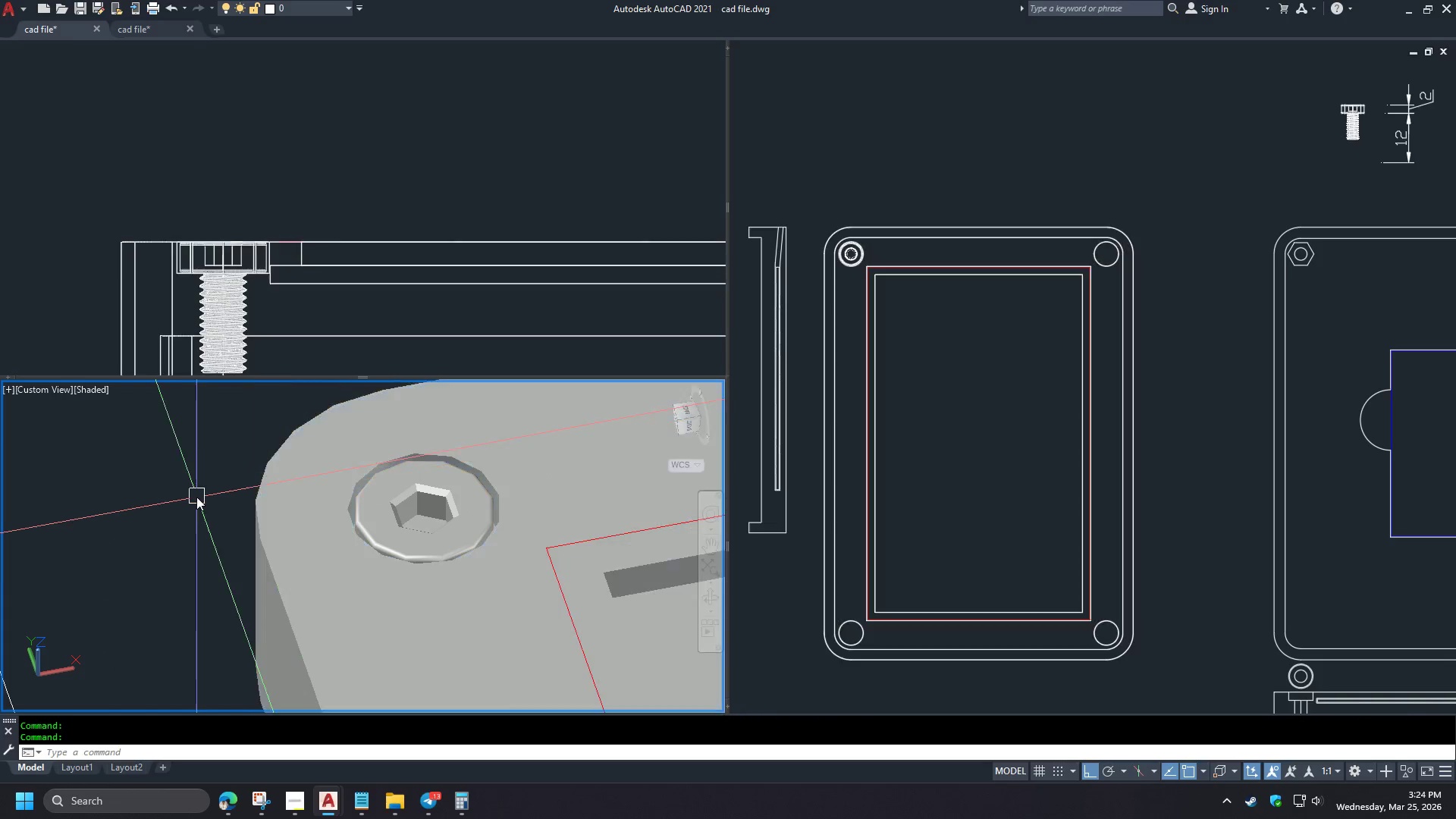 
type(re )
 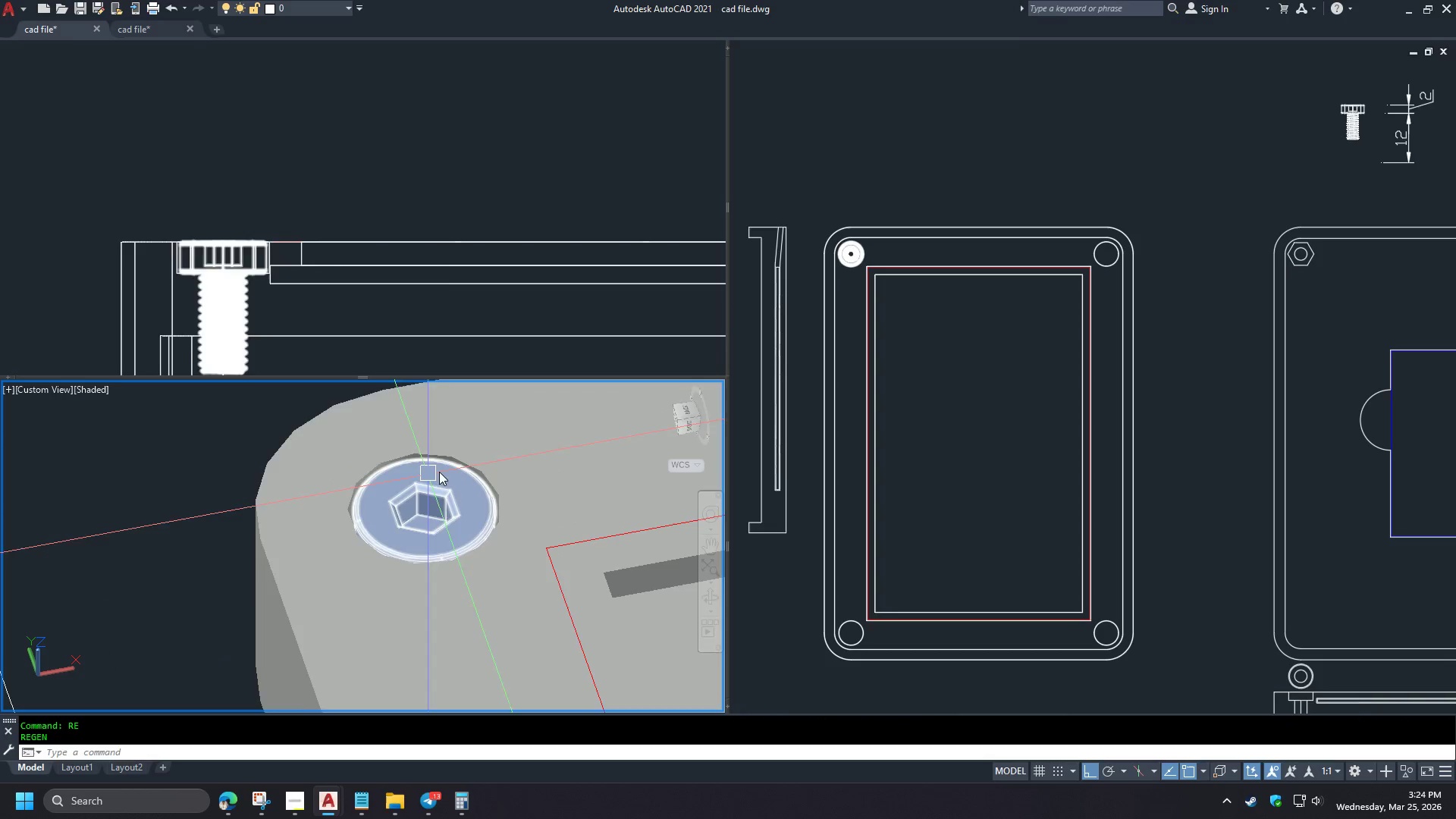 
scroll: coordinate [435, 463], scroll_direction: up, amount: 9.0
 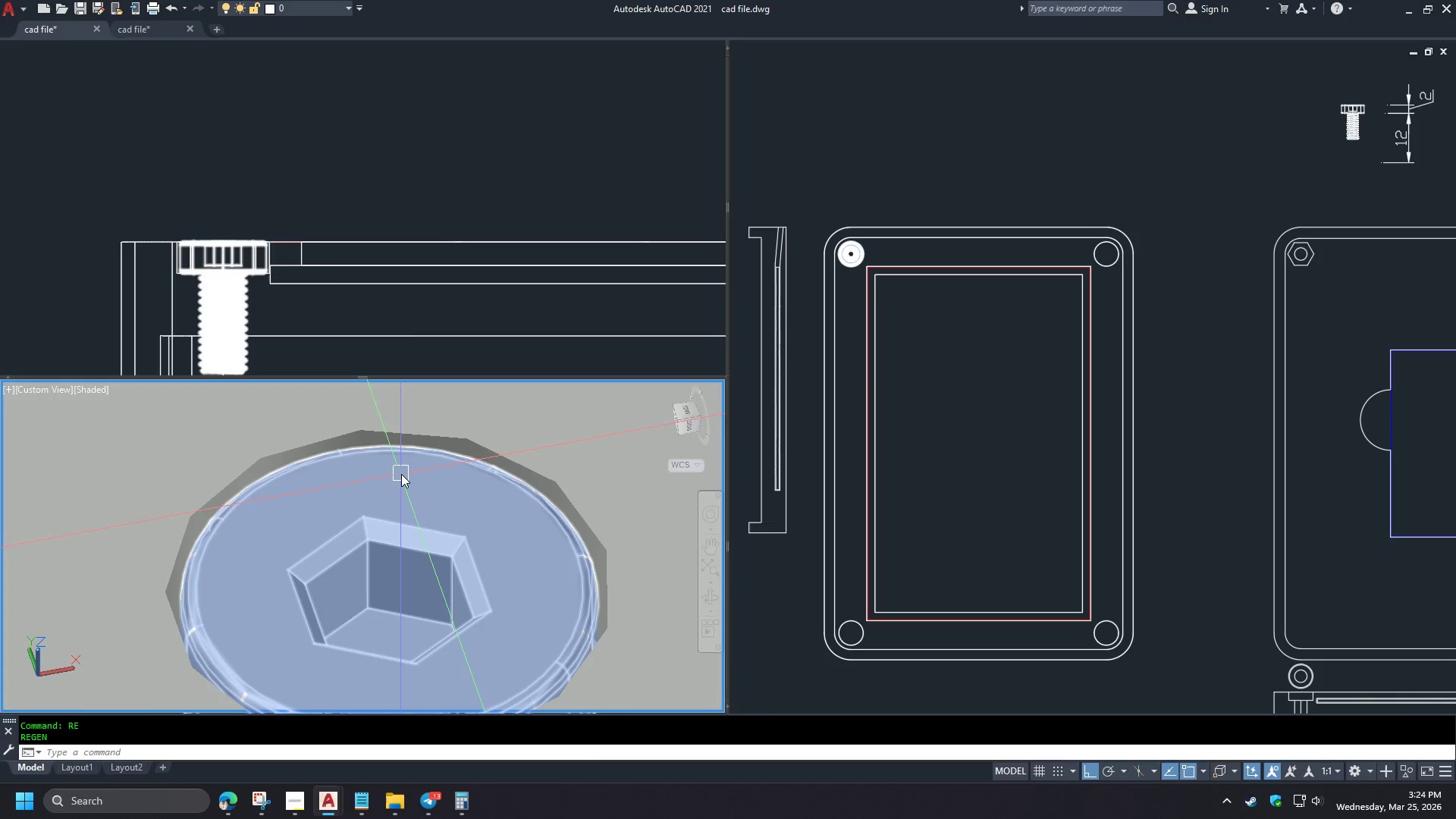 
scroll: coordinate [399, 475], scroll_direction: down, amount: 4.0
 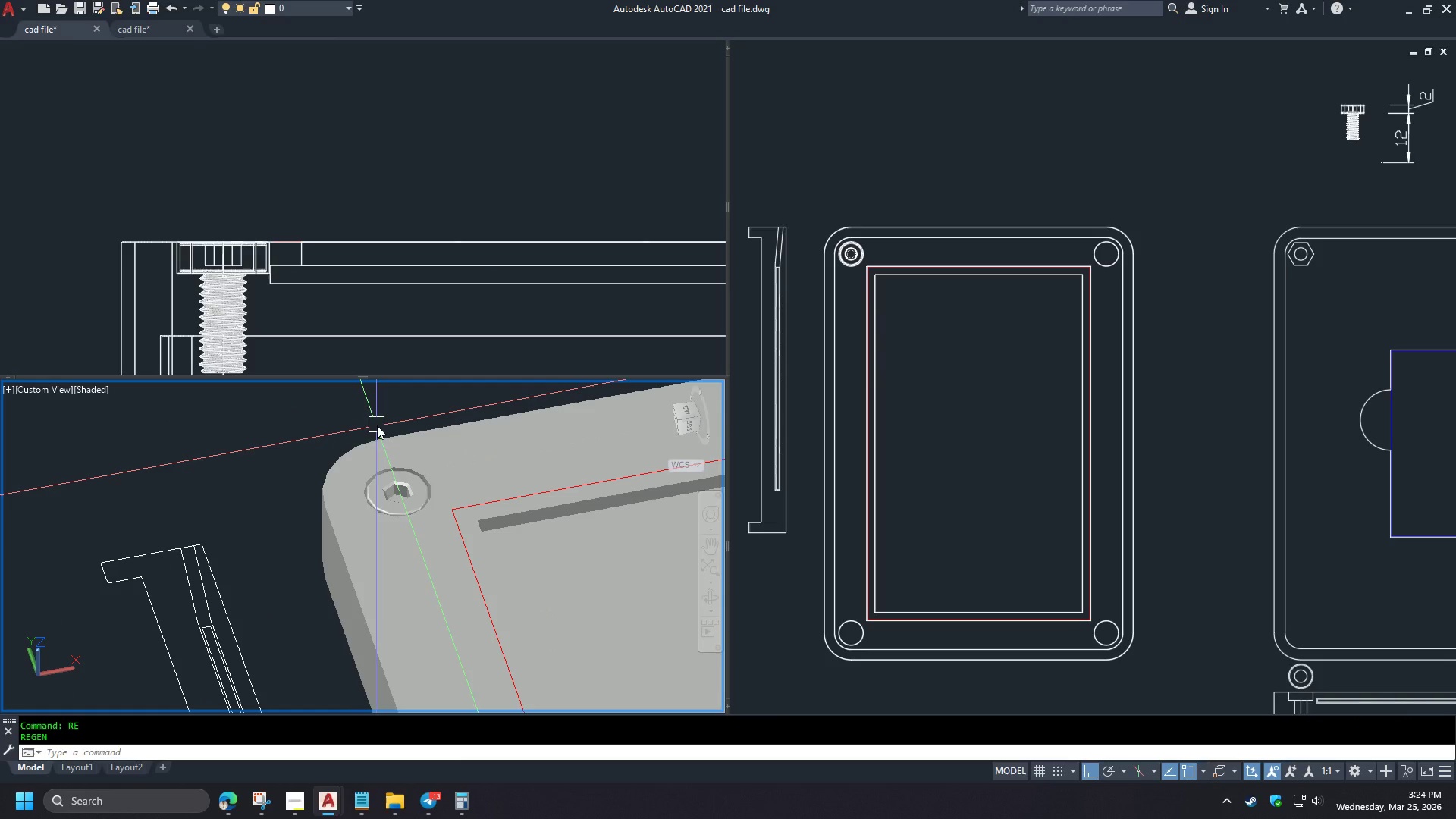 
left_click([274, 315])
 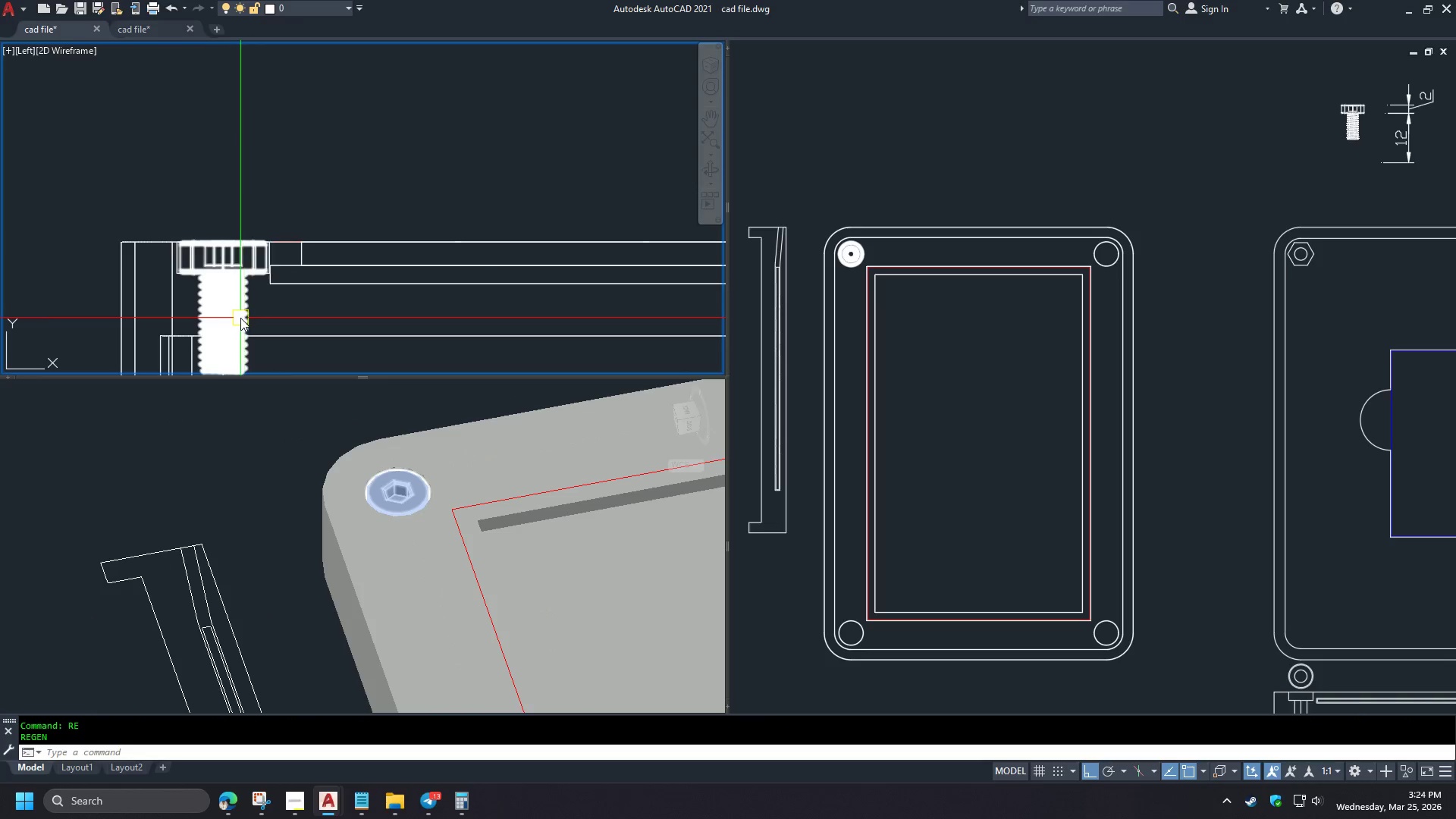 
left_click([240, 318])
 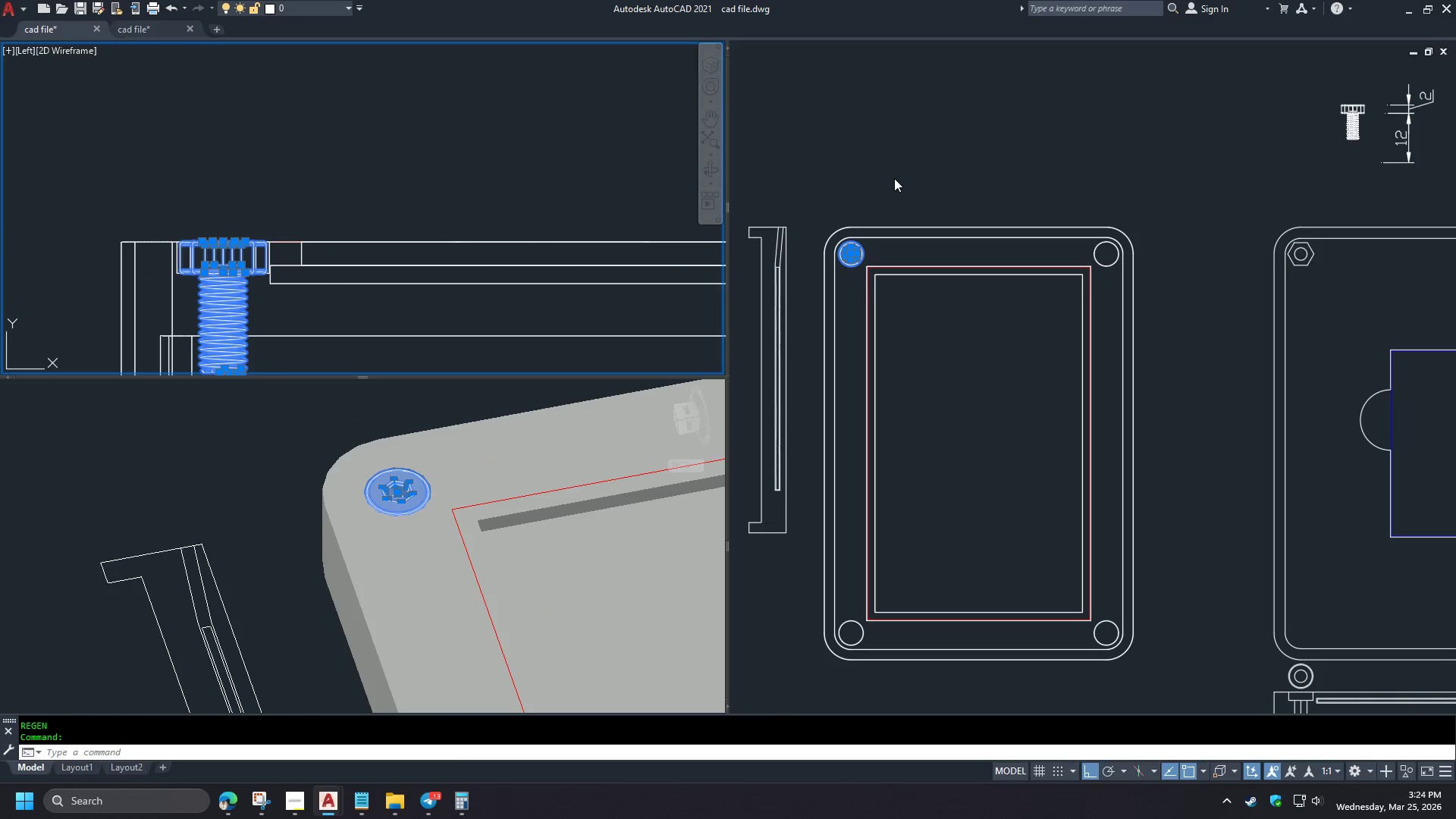 
left_click([894, 178])
 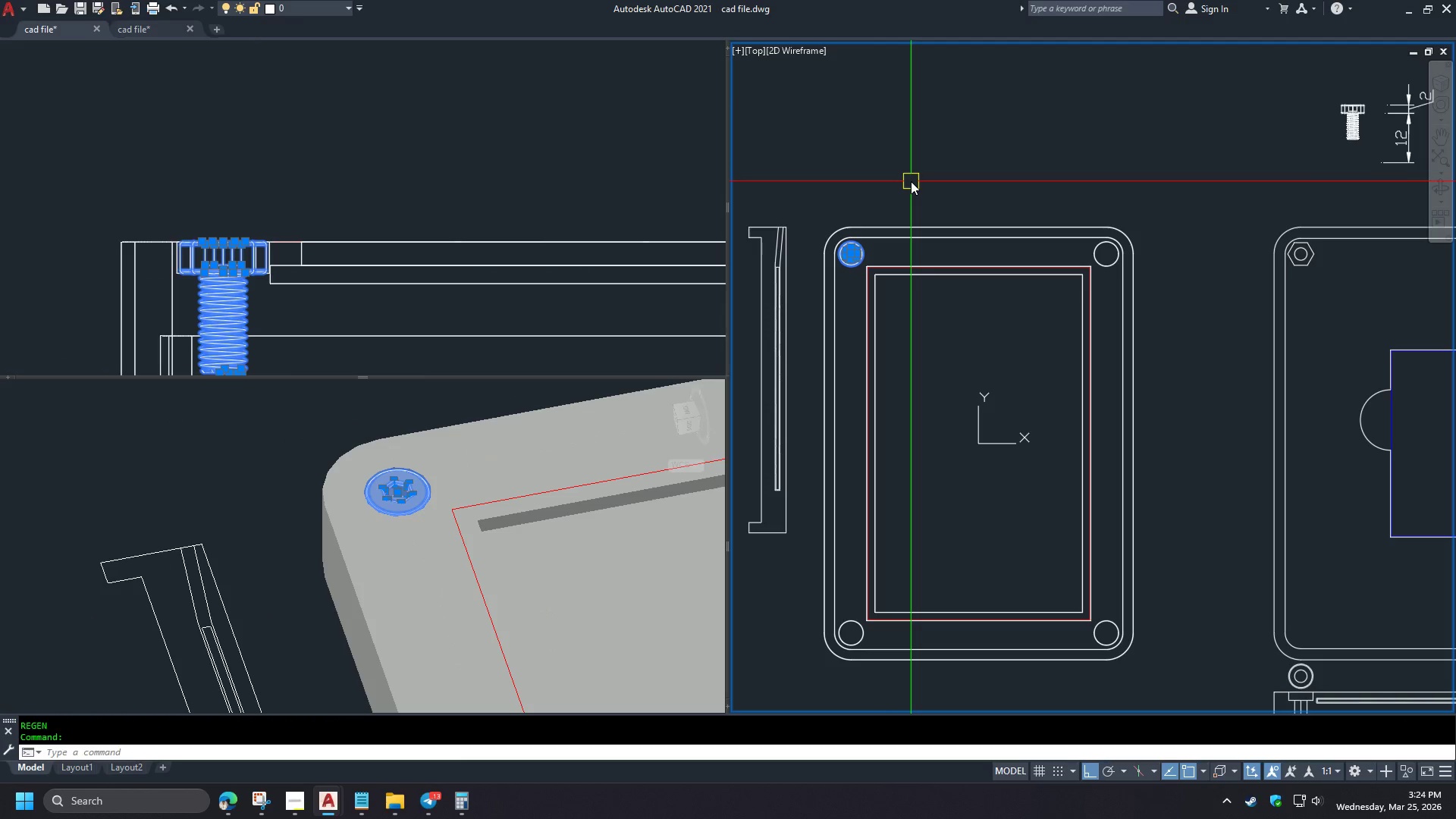 
type(mi )
 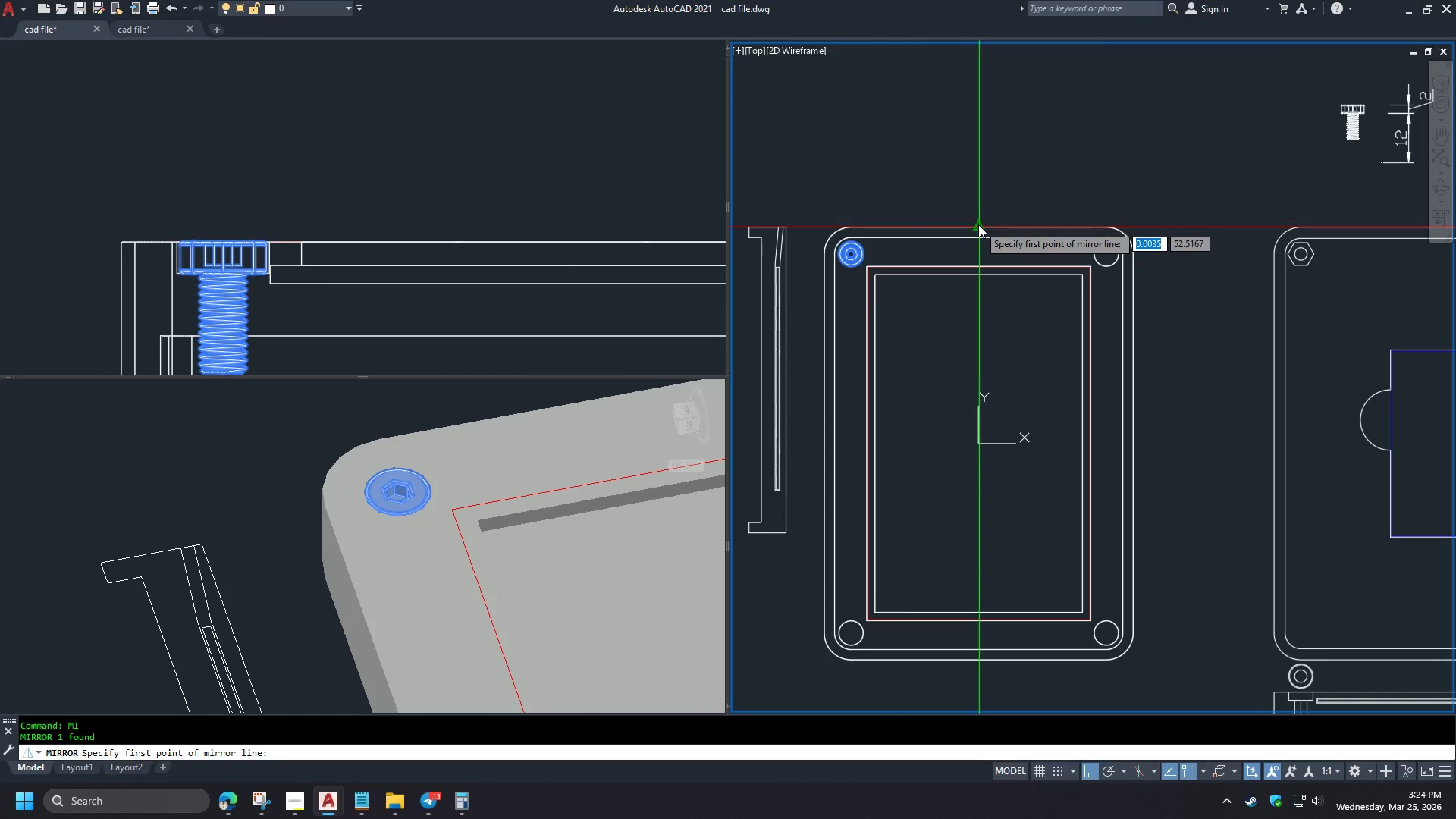 
left_click([978, 226])
 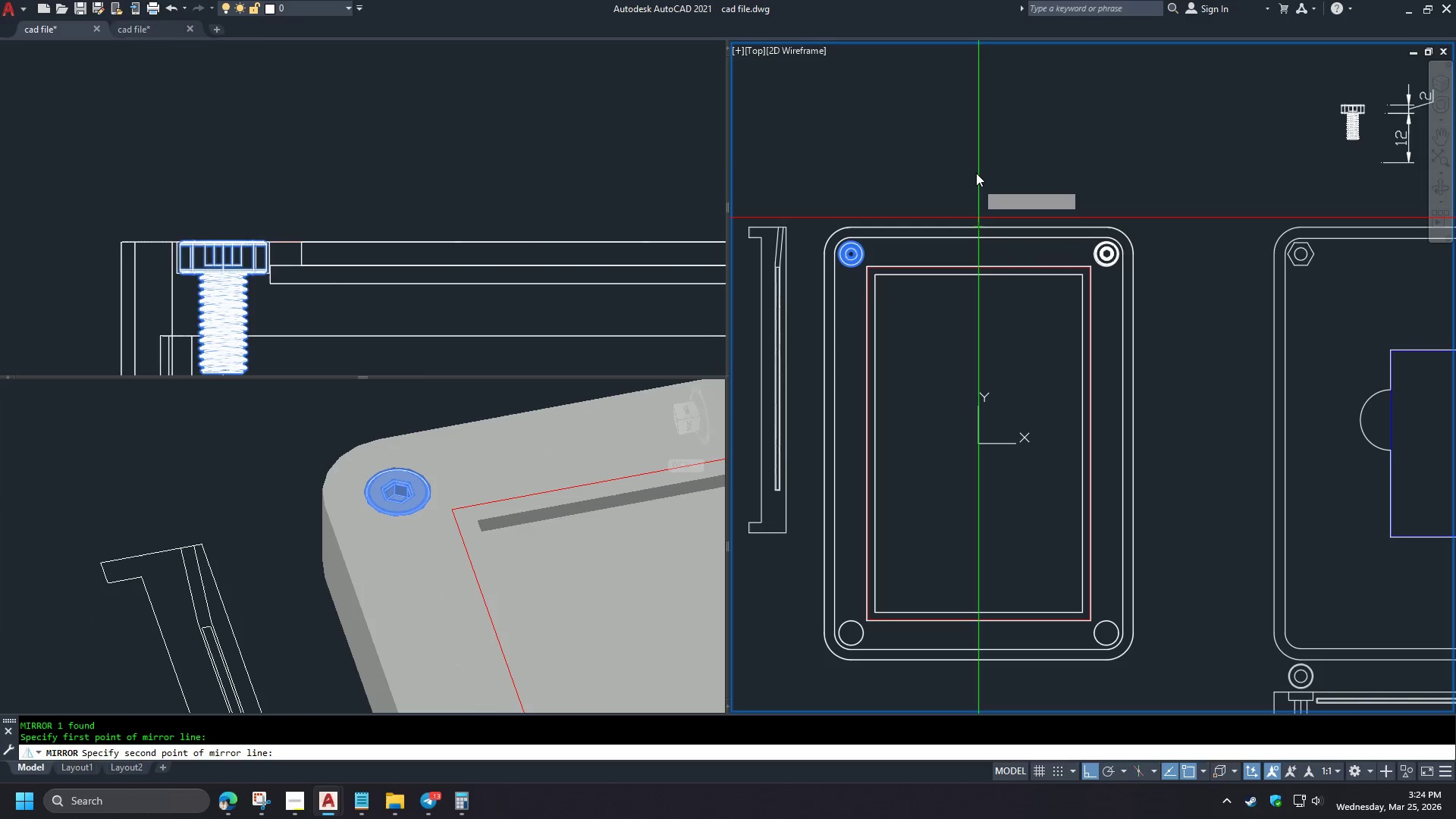 
left_click([976, 173])
 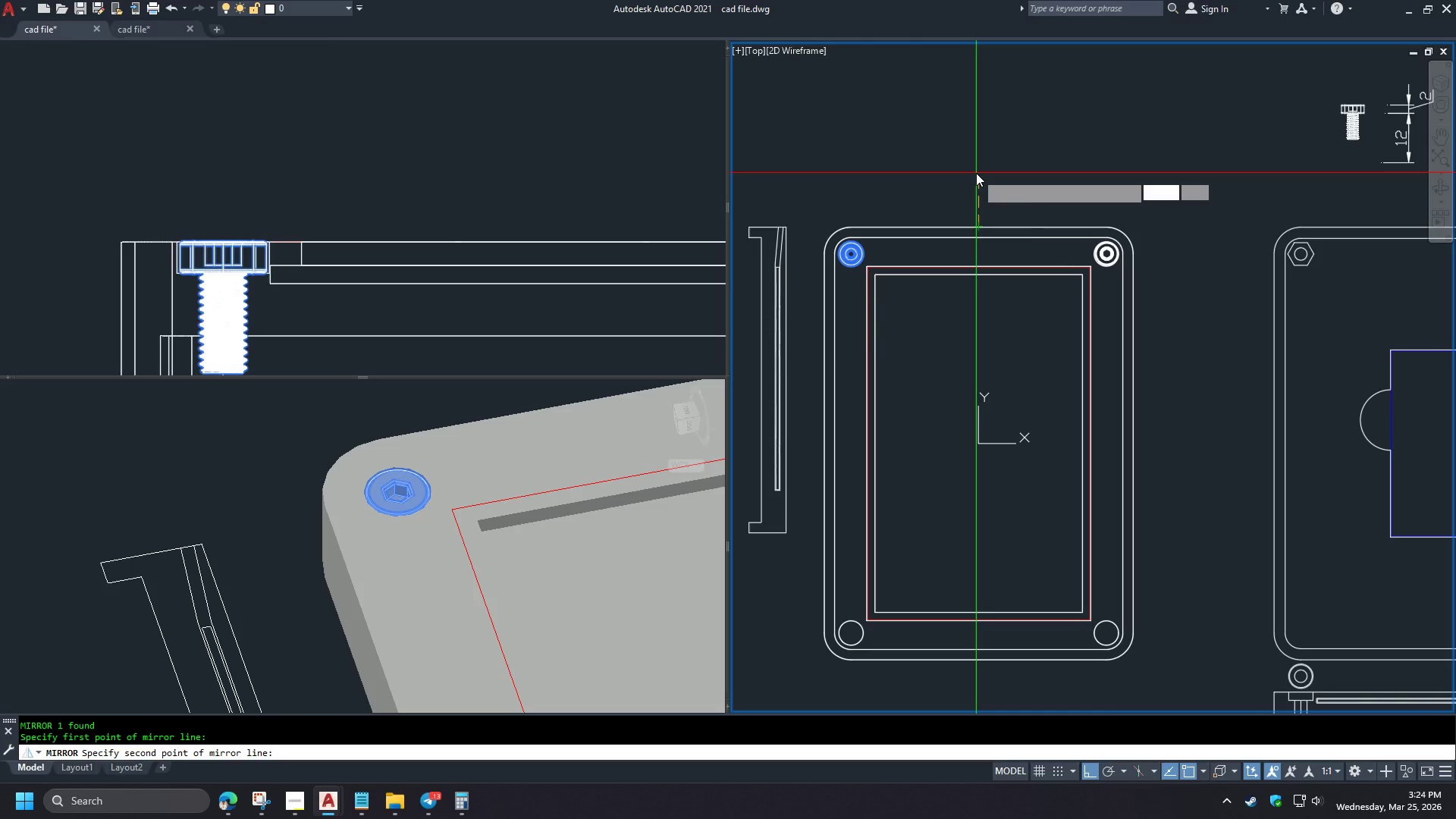 
key(Space)
 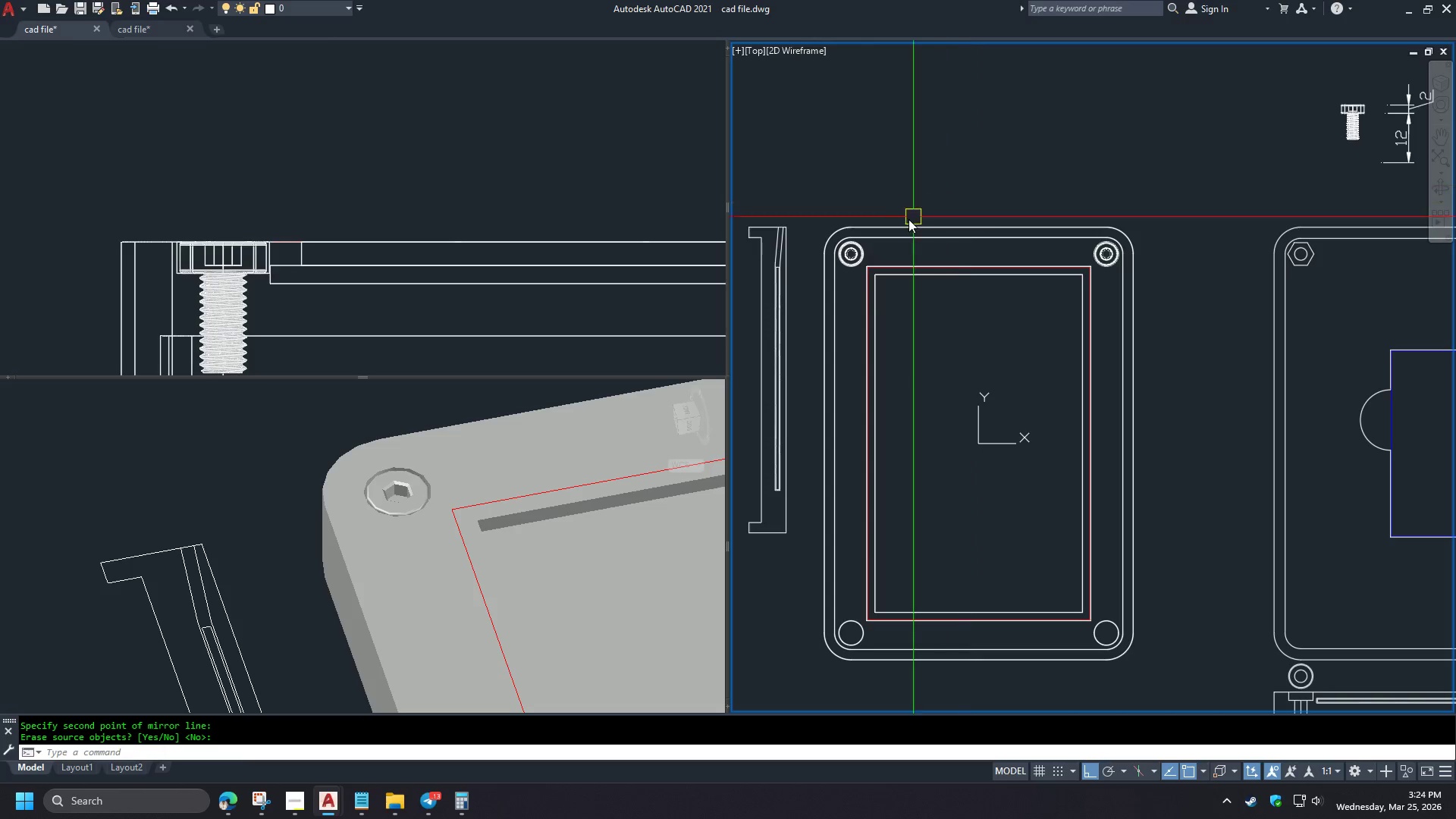 
left_click([816, 280])
 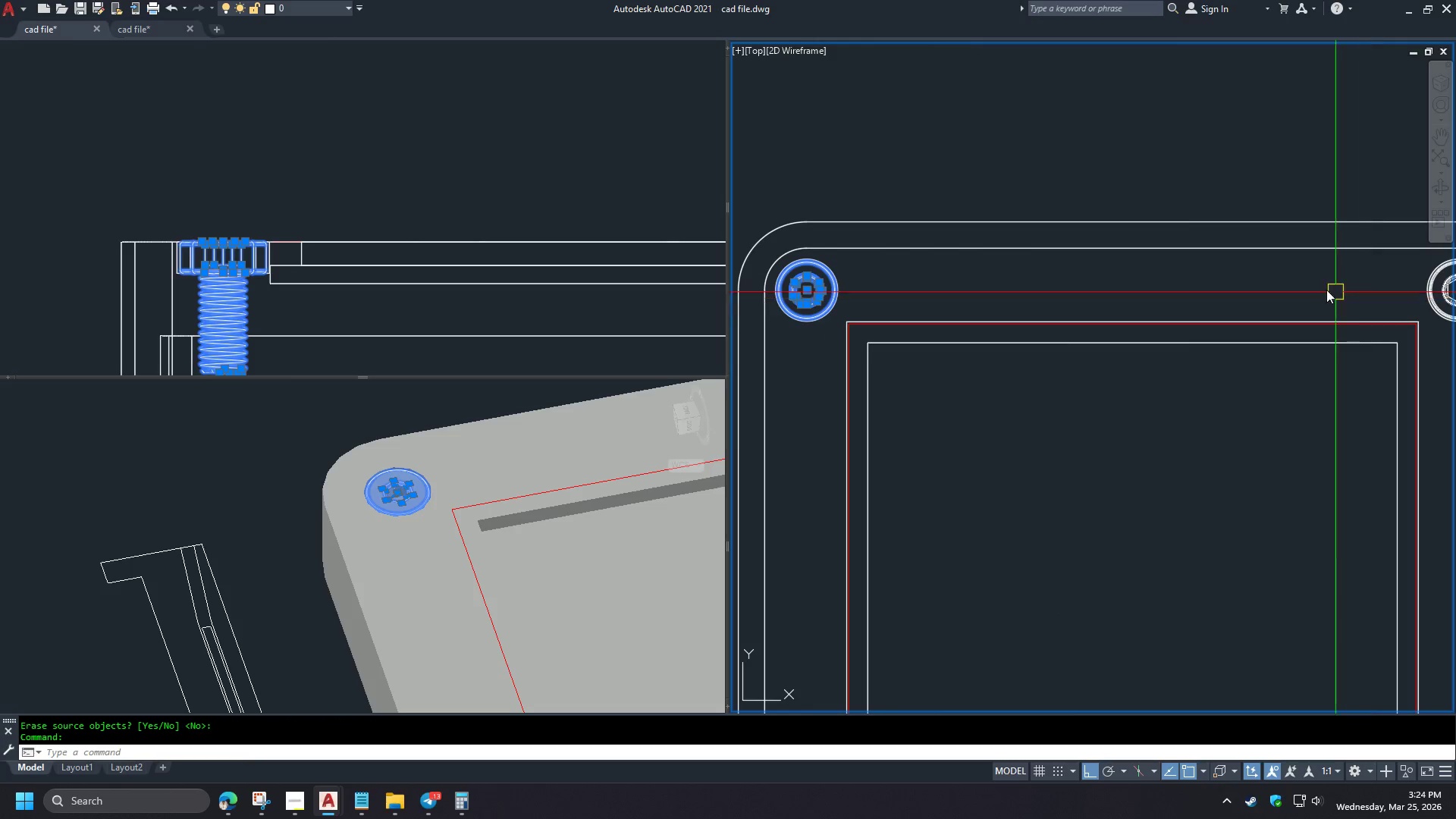 
left_click([1351, 291])
 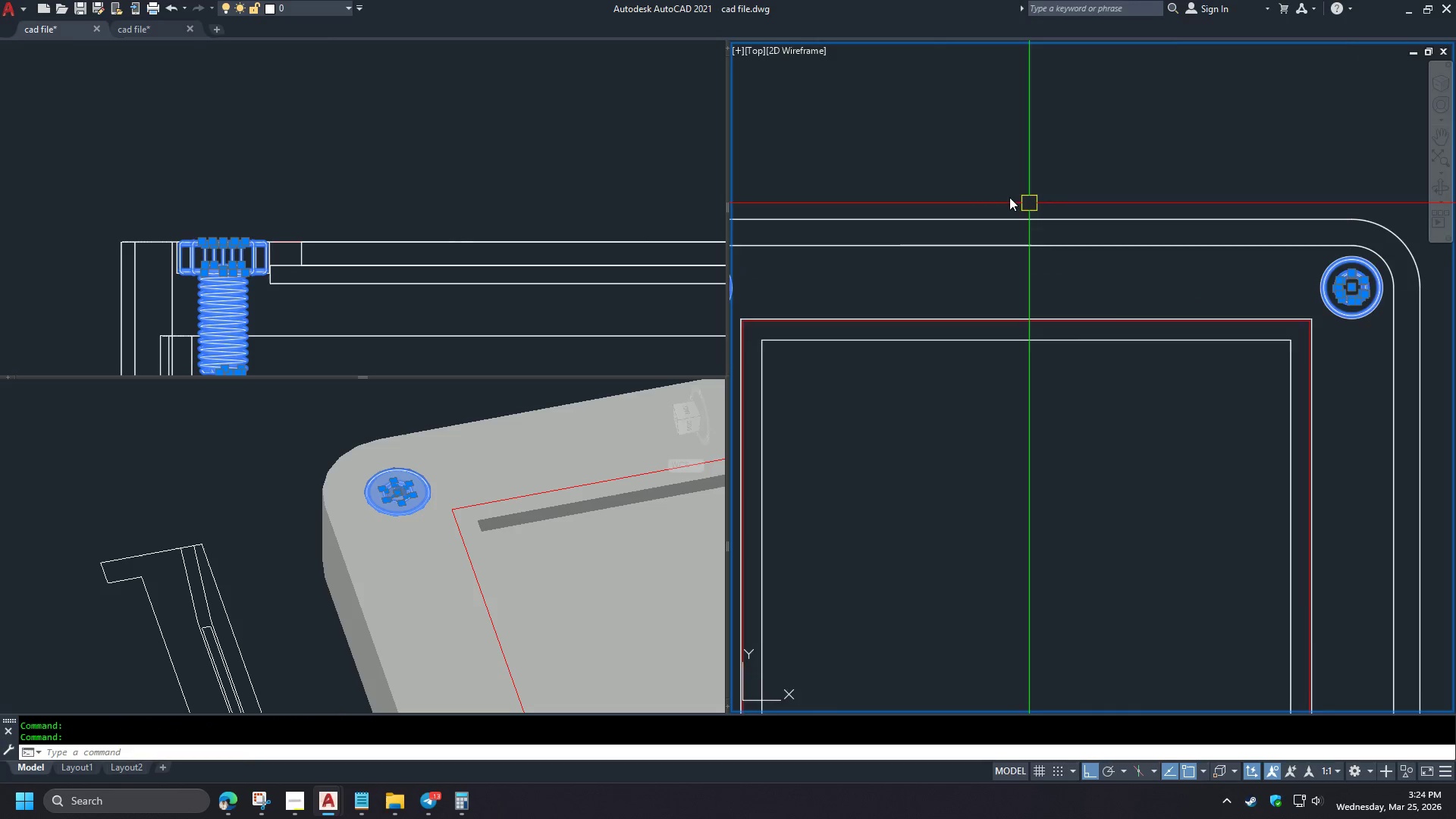 
scroll: coordinate [873, 233], scroll_direction: up, amount: 2.0
 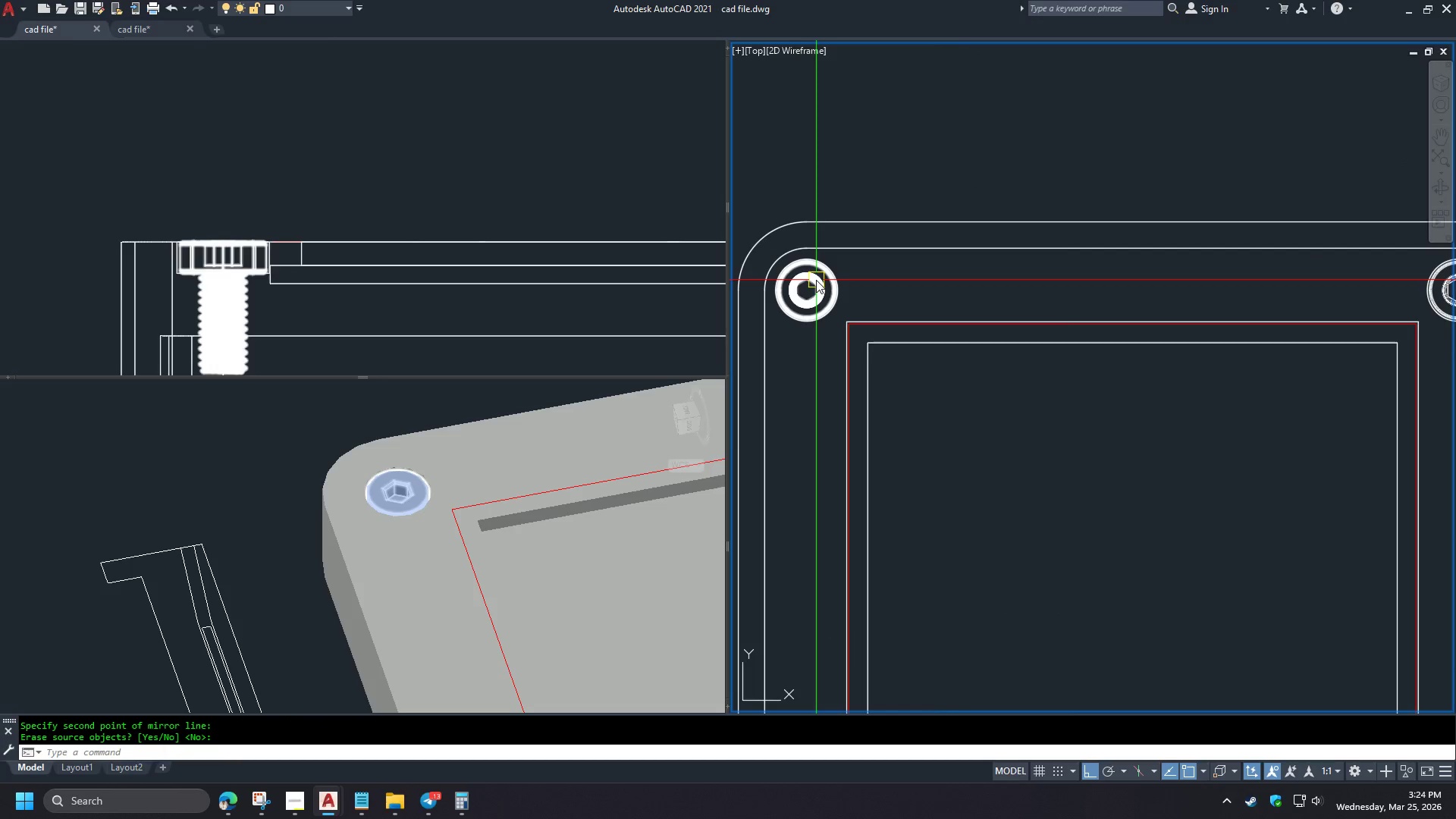 
key(Space)
 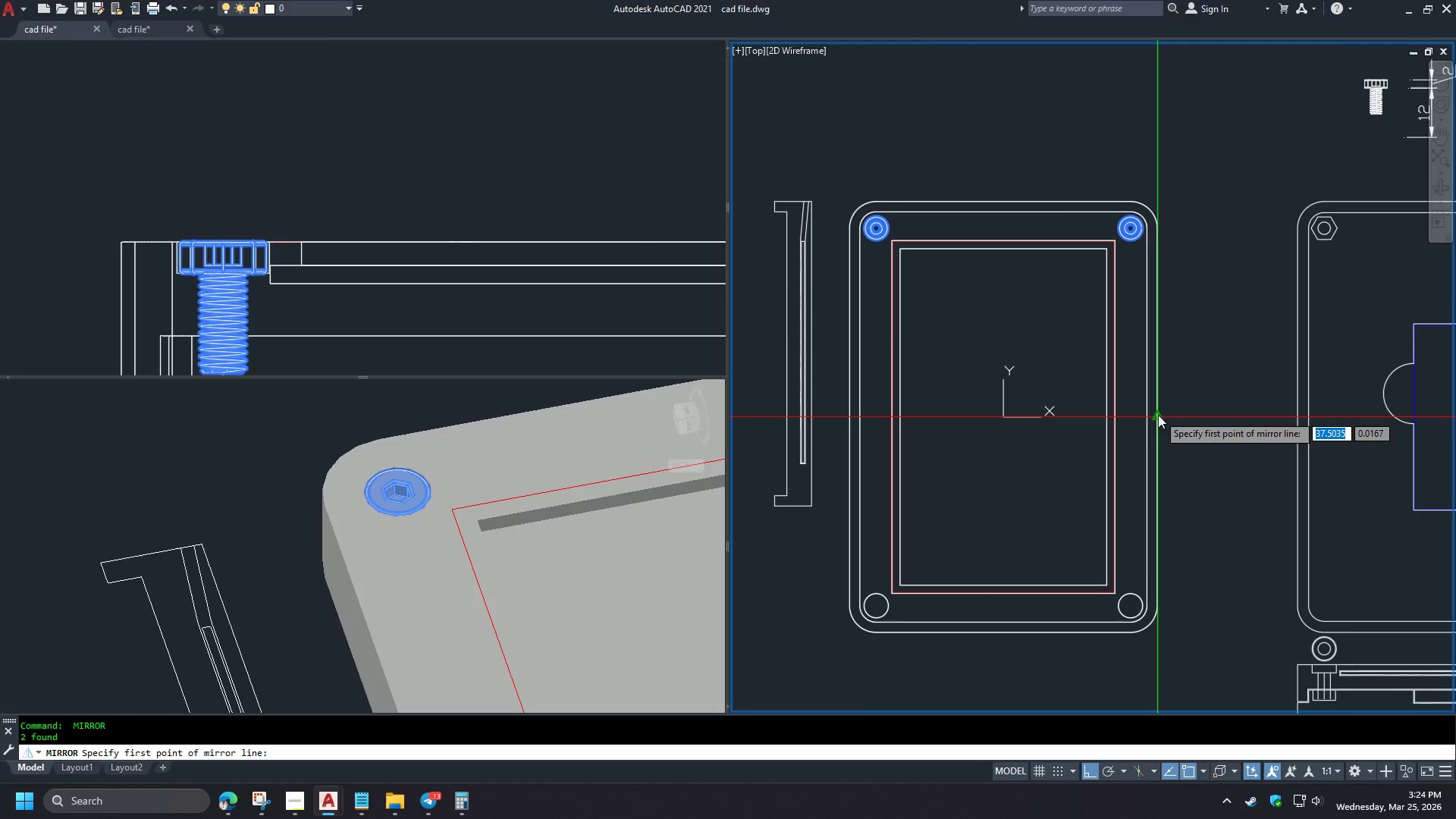 
left_click([1157, 418])
 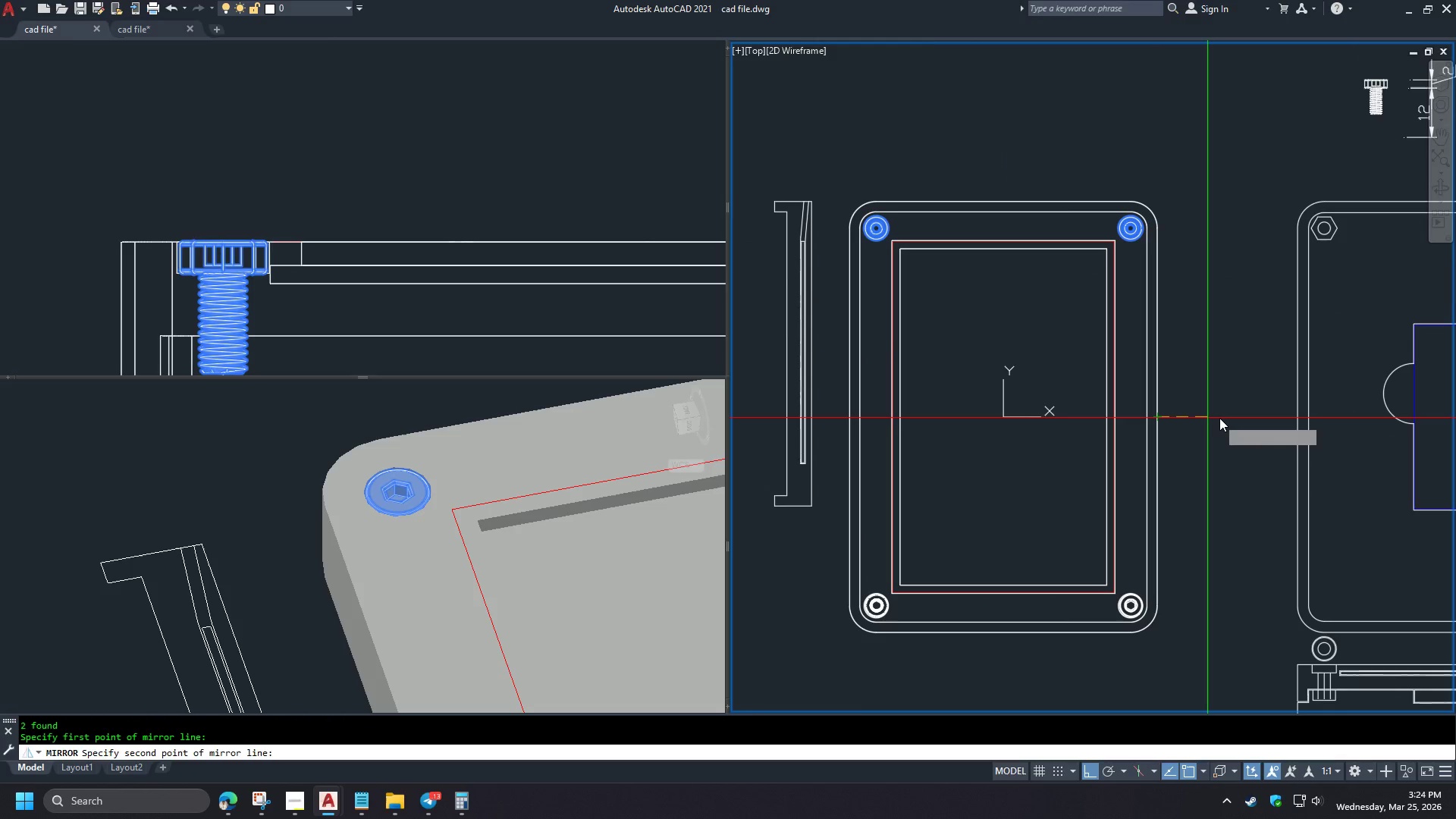 
scroll: coordinate [1360, 281], scroll_direction: none, amount: 0.0
 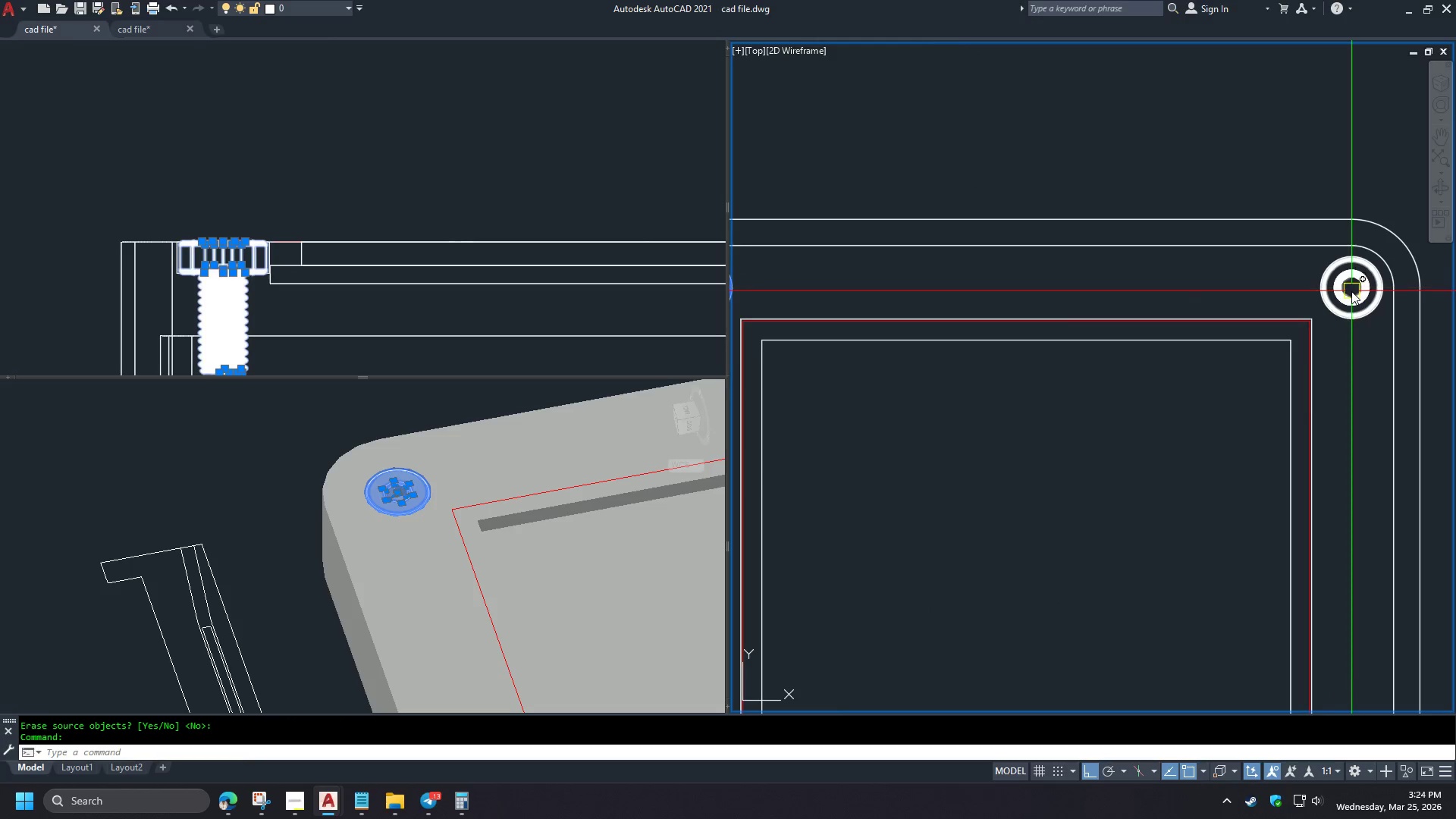 
scroll: coordinate [987, 190], scroll_direction: down, amount: 2.0
 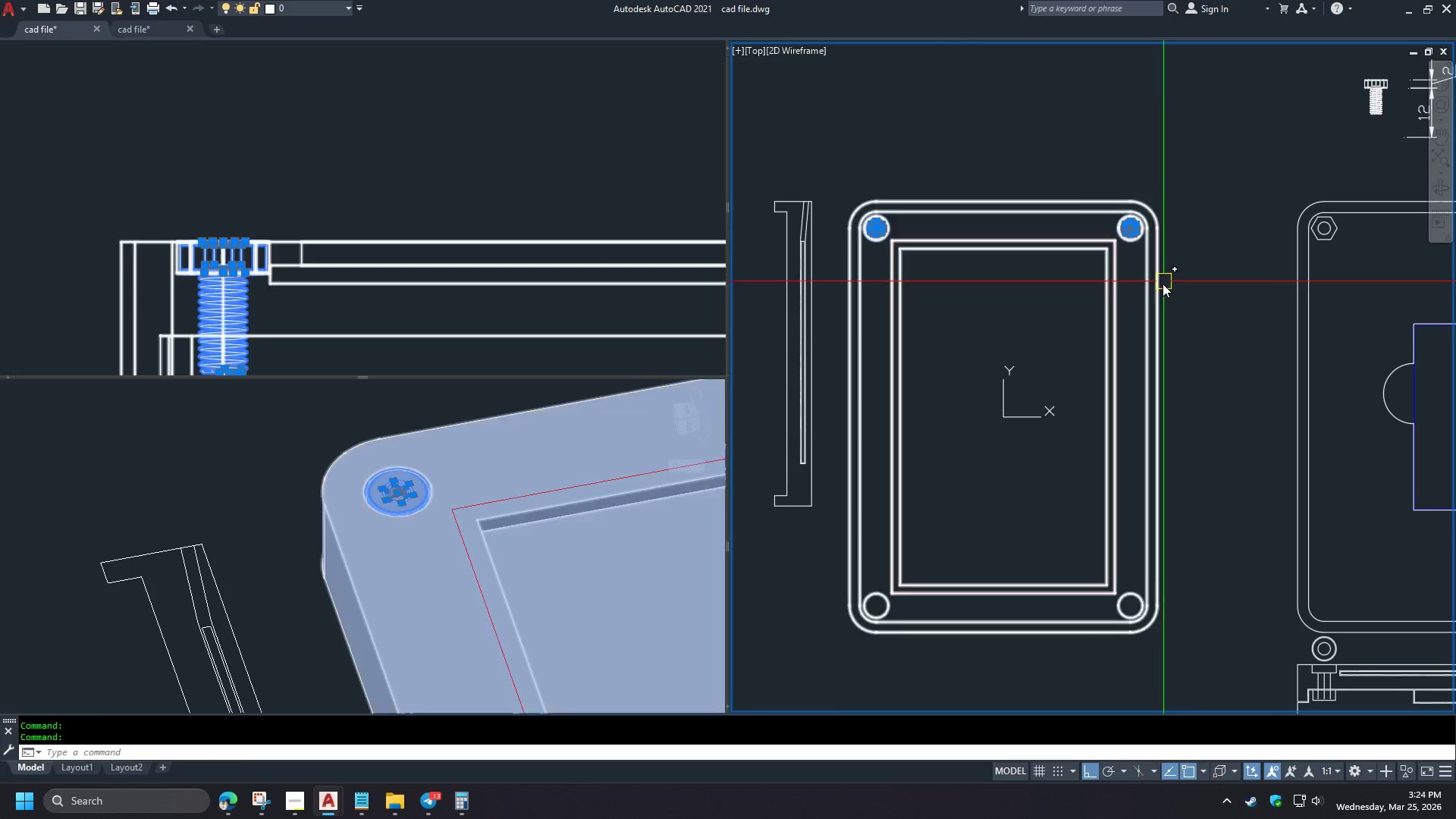 
left_click([1219, 418])
 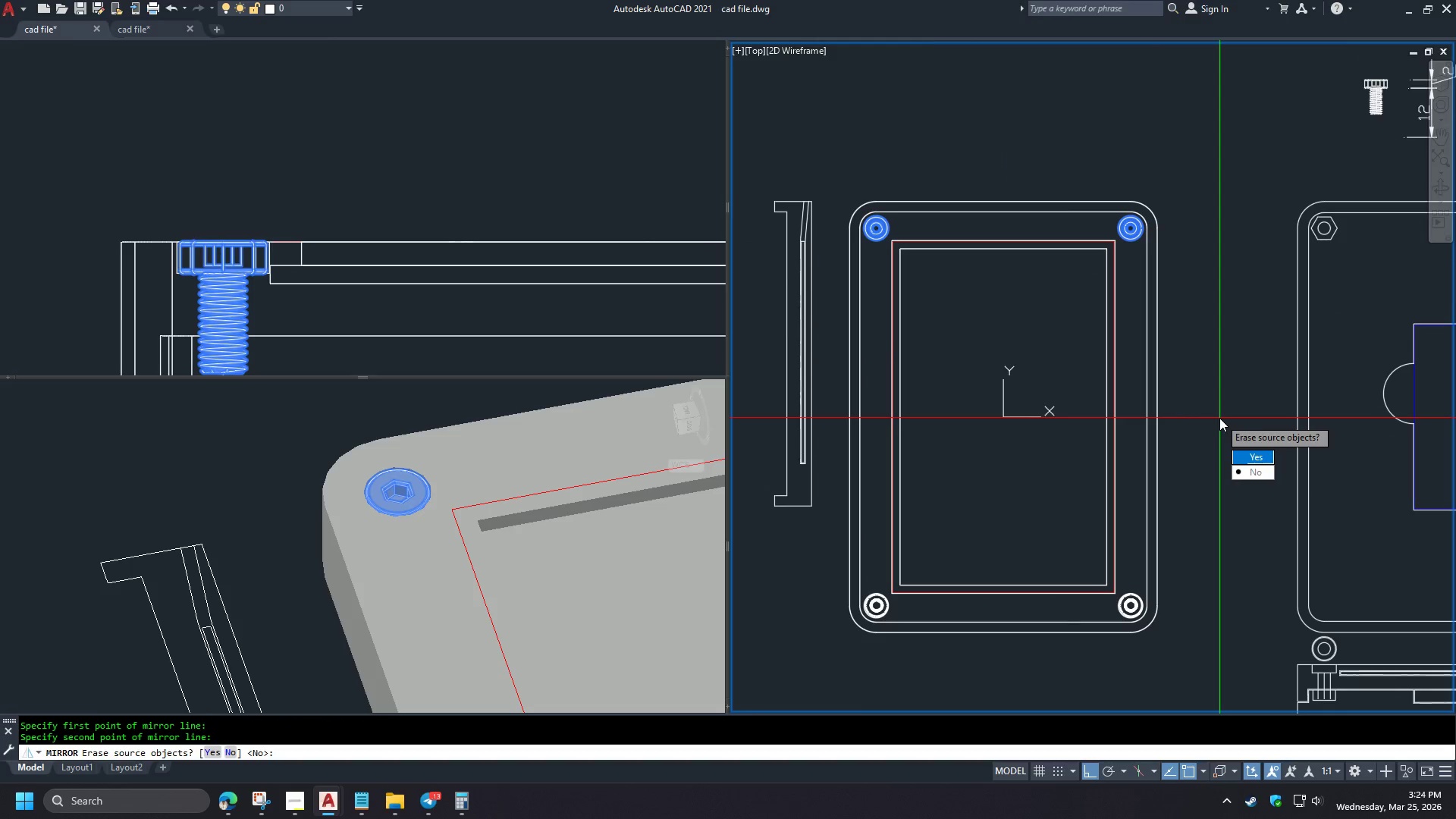 
key(Space)
 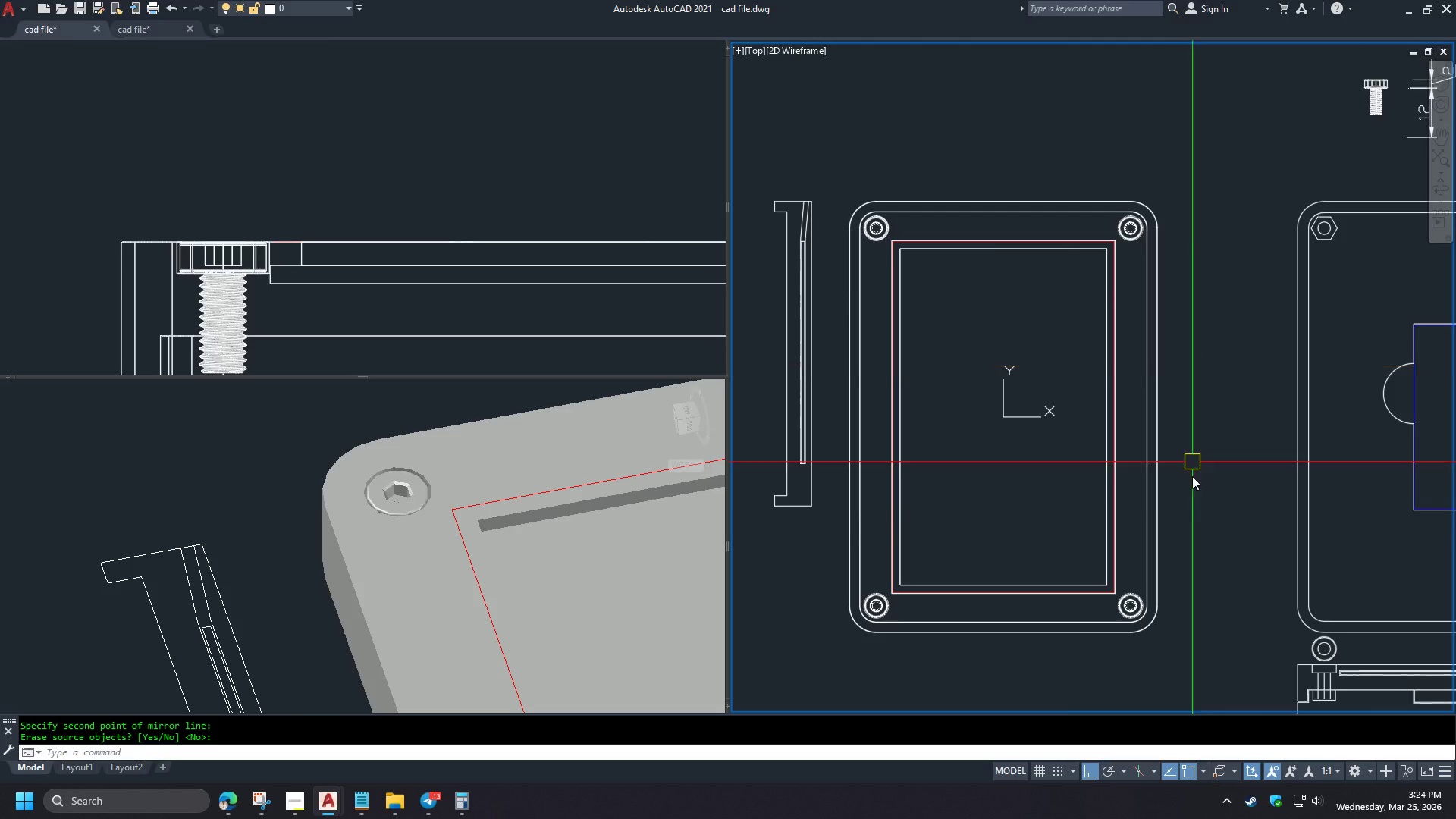 
key(Escape)
 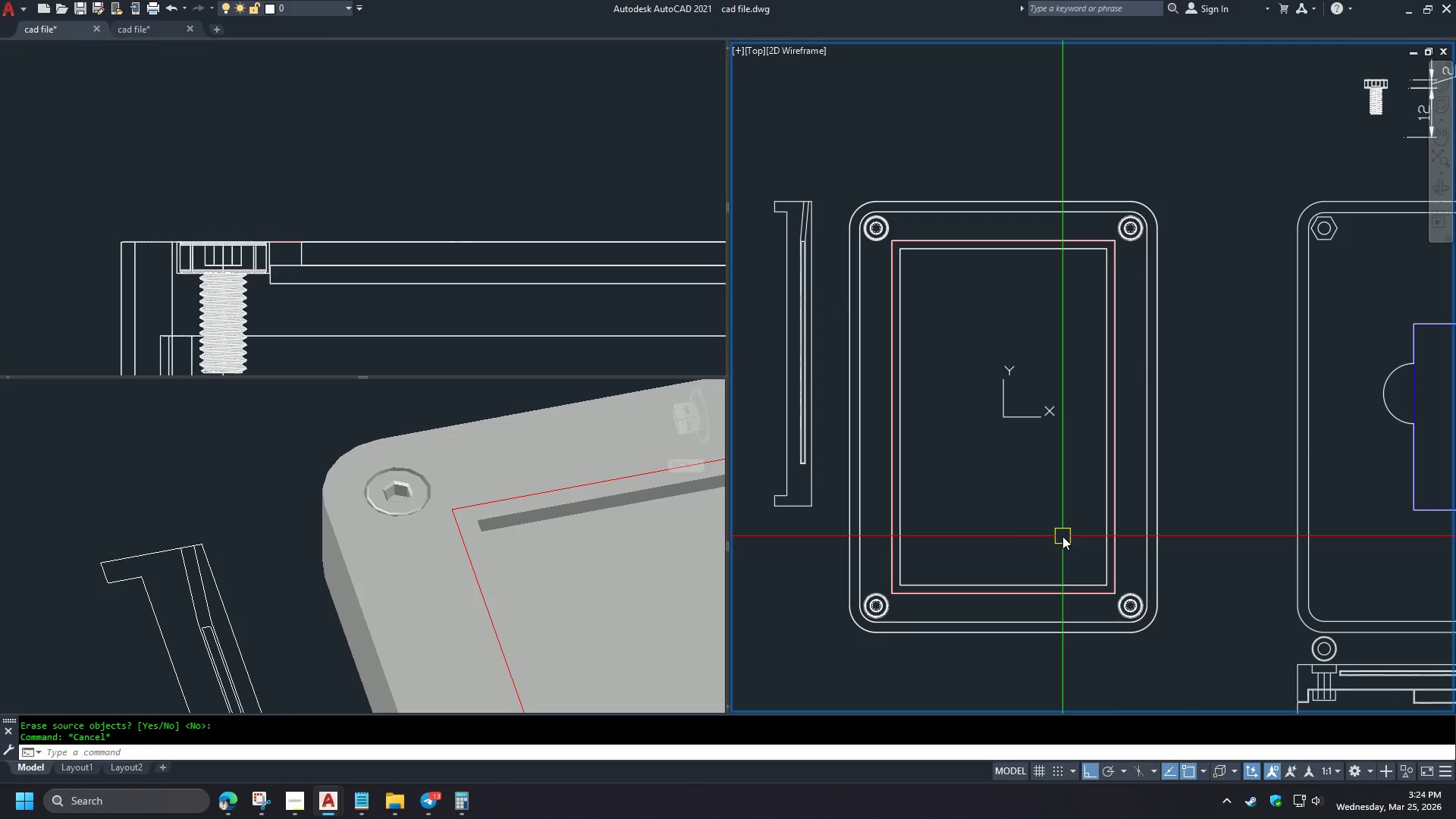 
key(Escape)
type(re )
 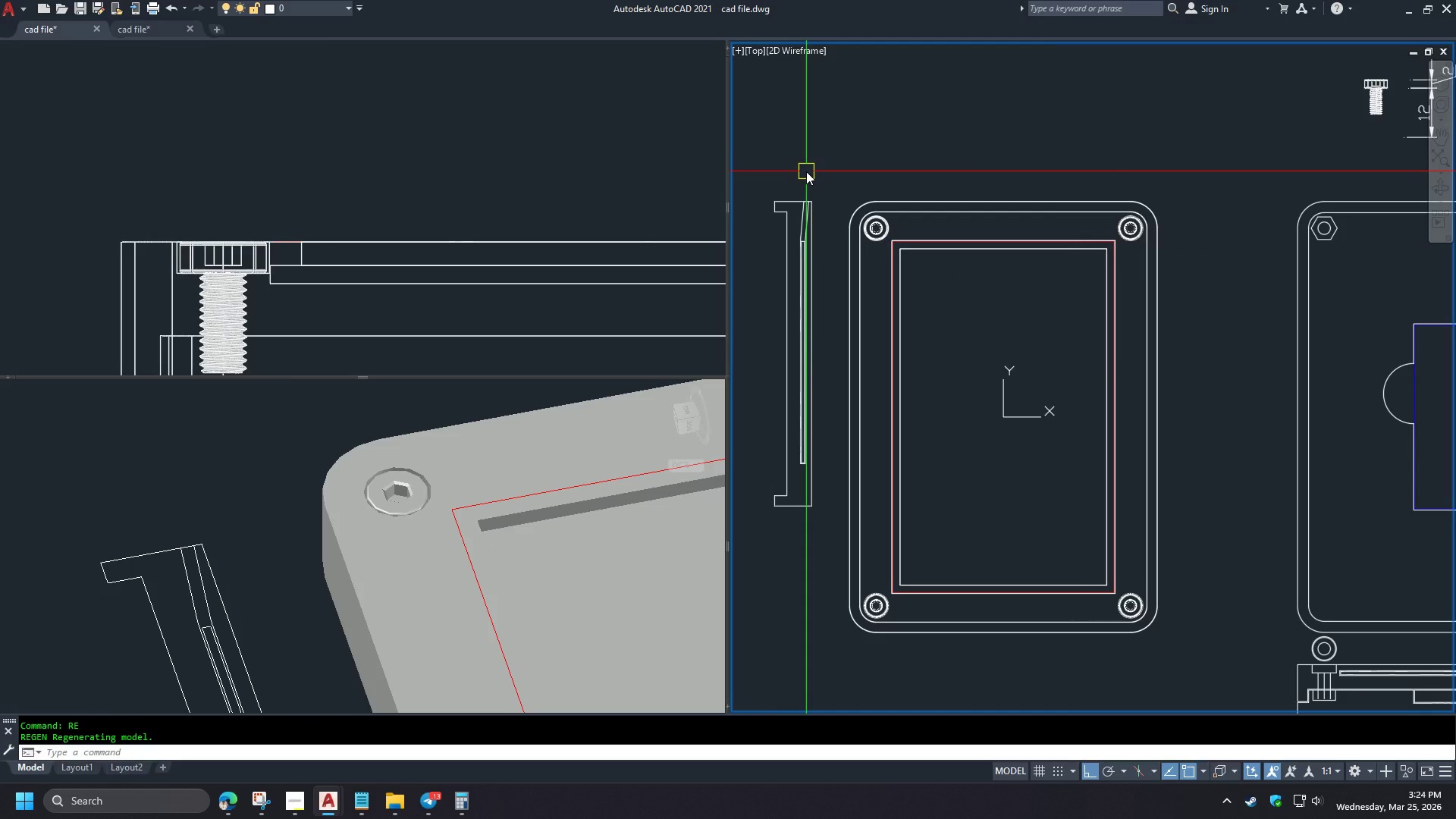 
wait(6.94)
 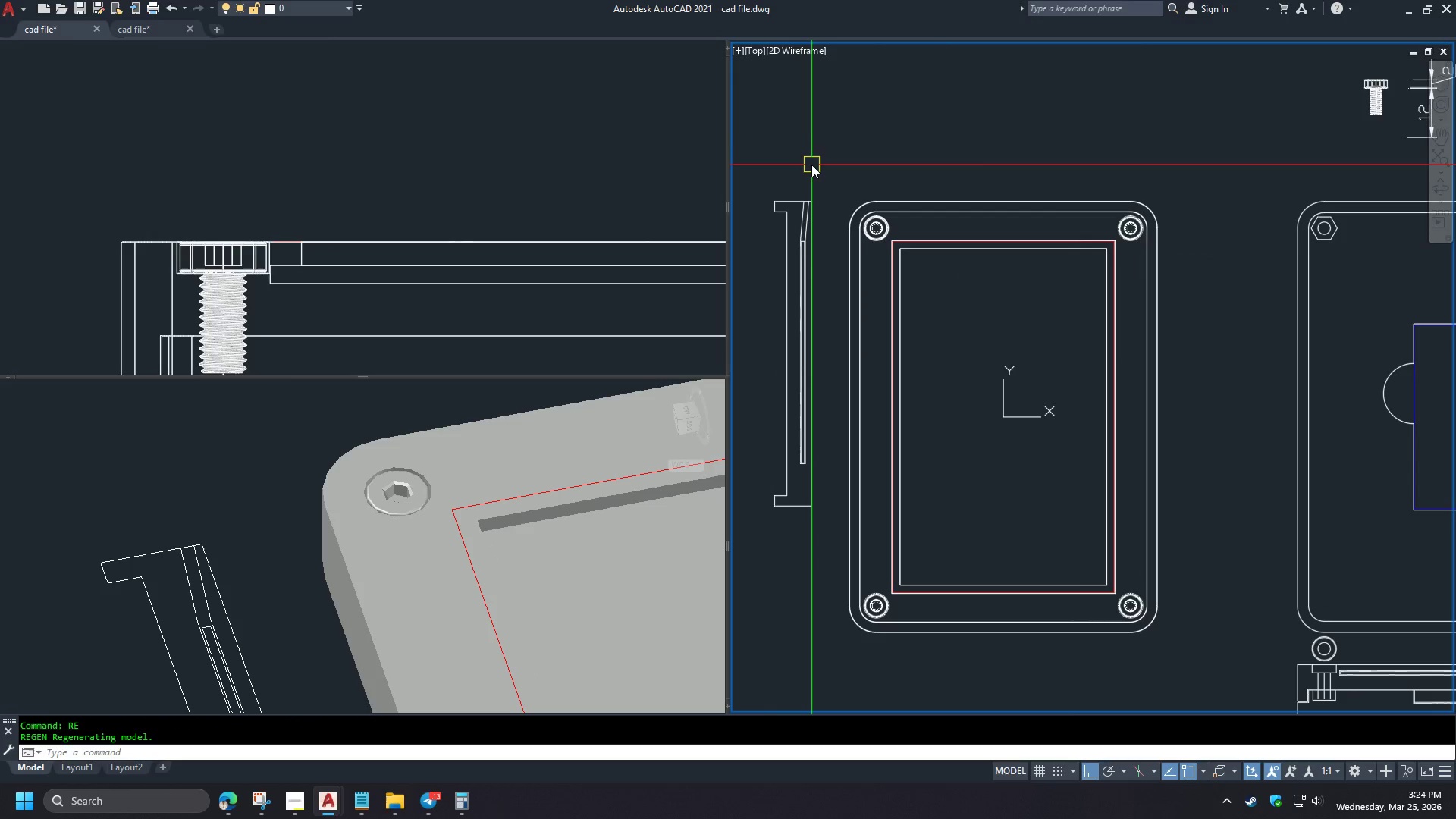 
scroll: coordinate [802, 358], scroll_direction: up, amount: 5.0
 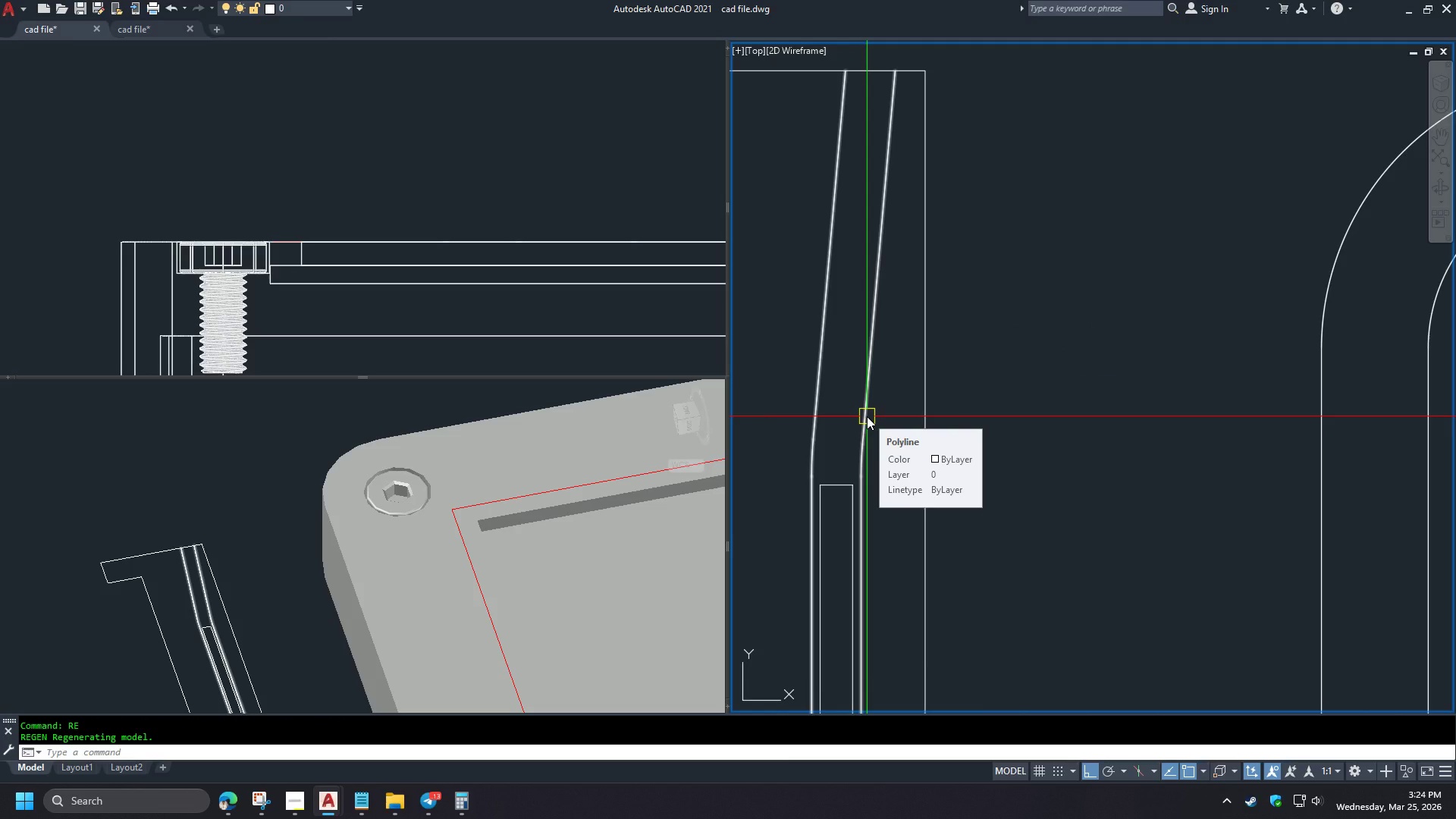 
left_click([867, 416])
 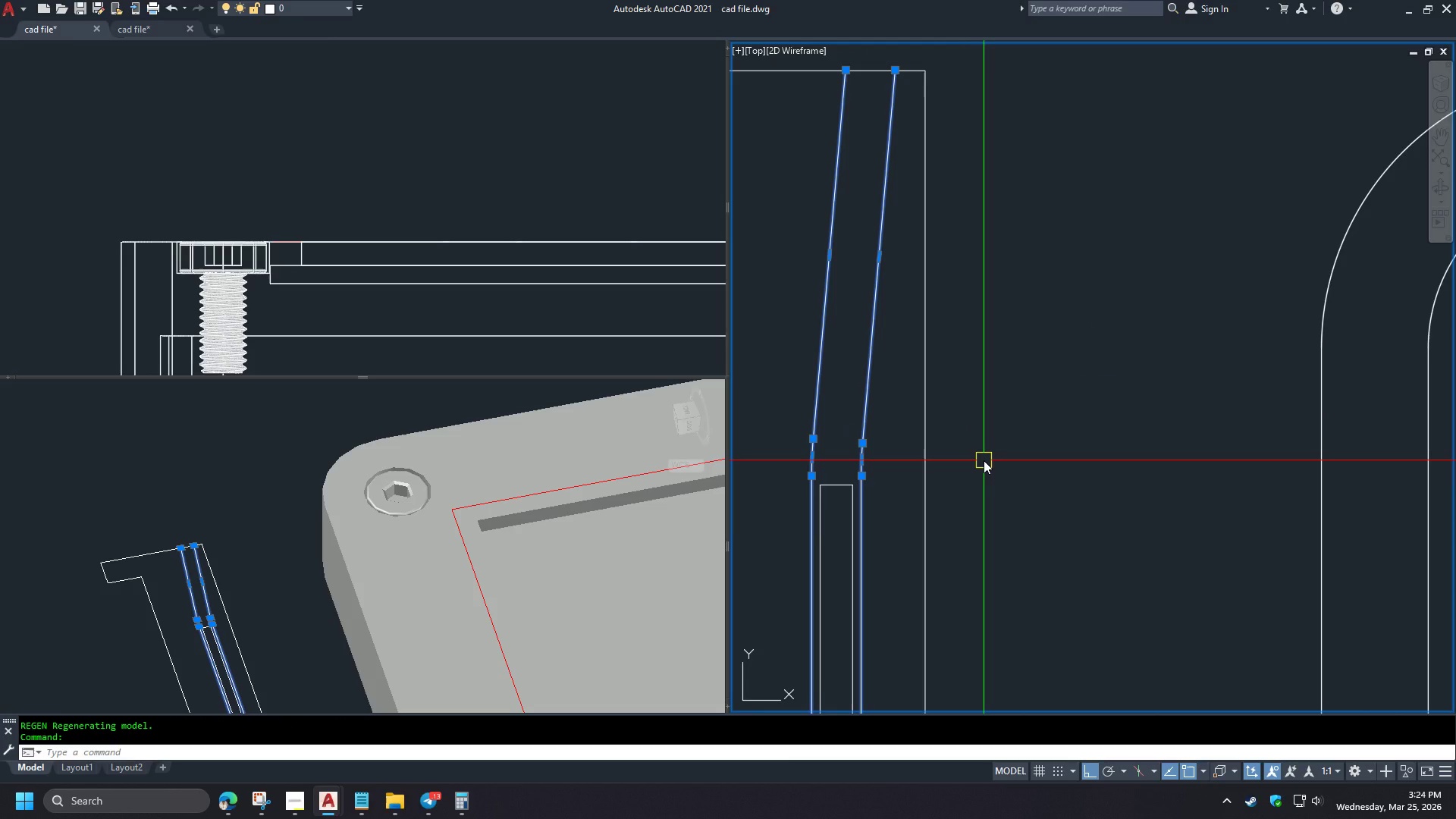 
wait(7.3)
 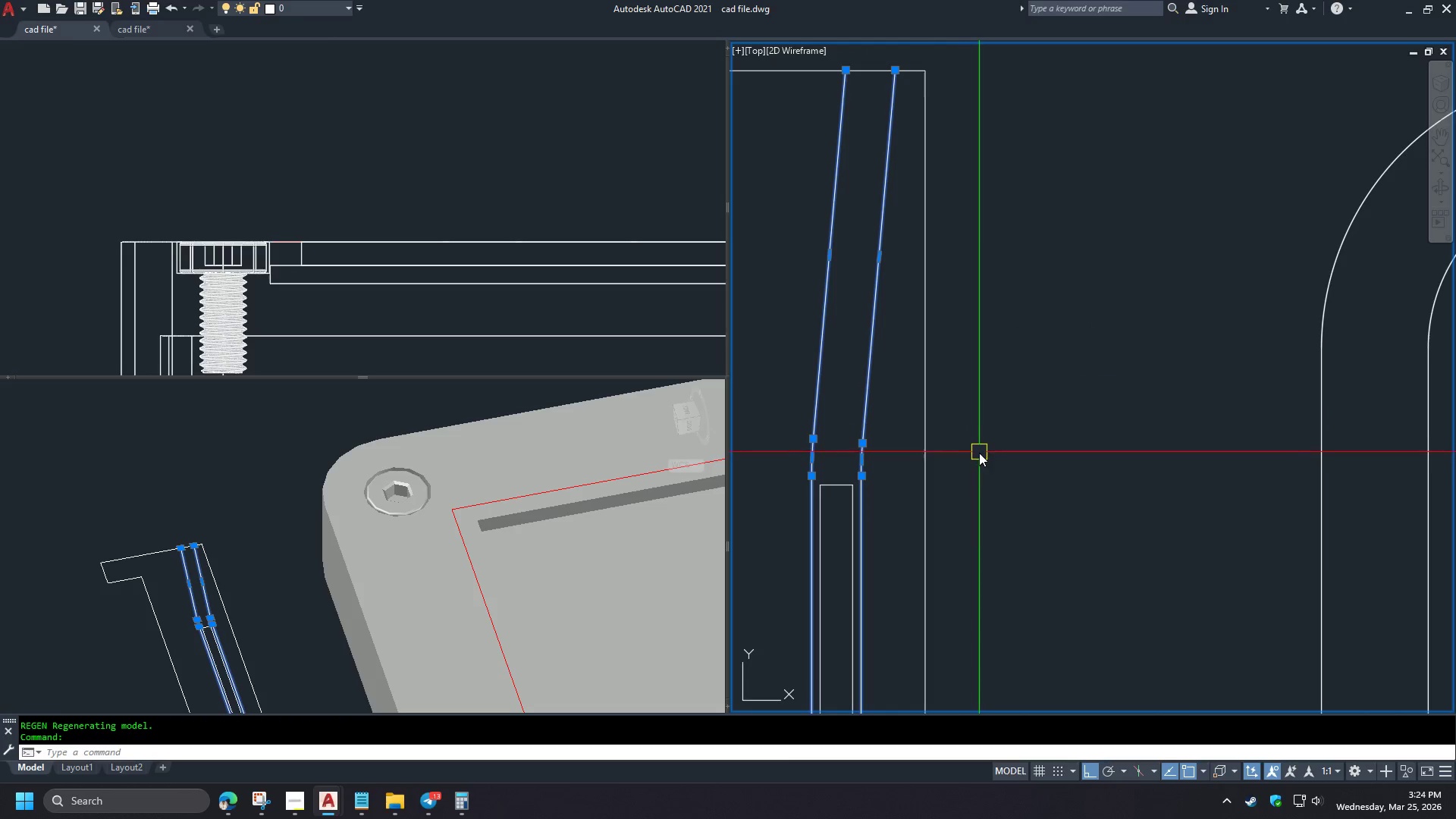 
type(co )
 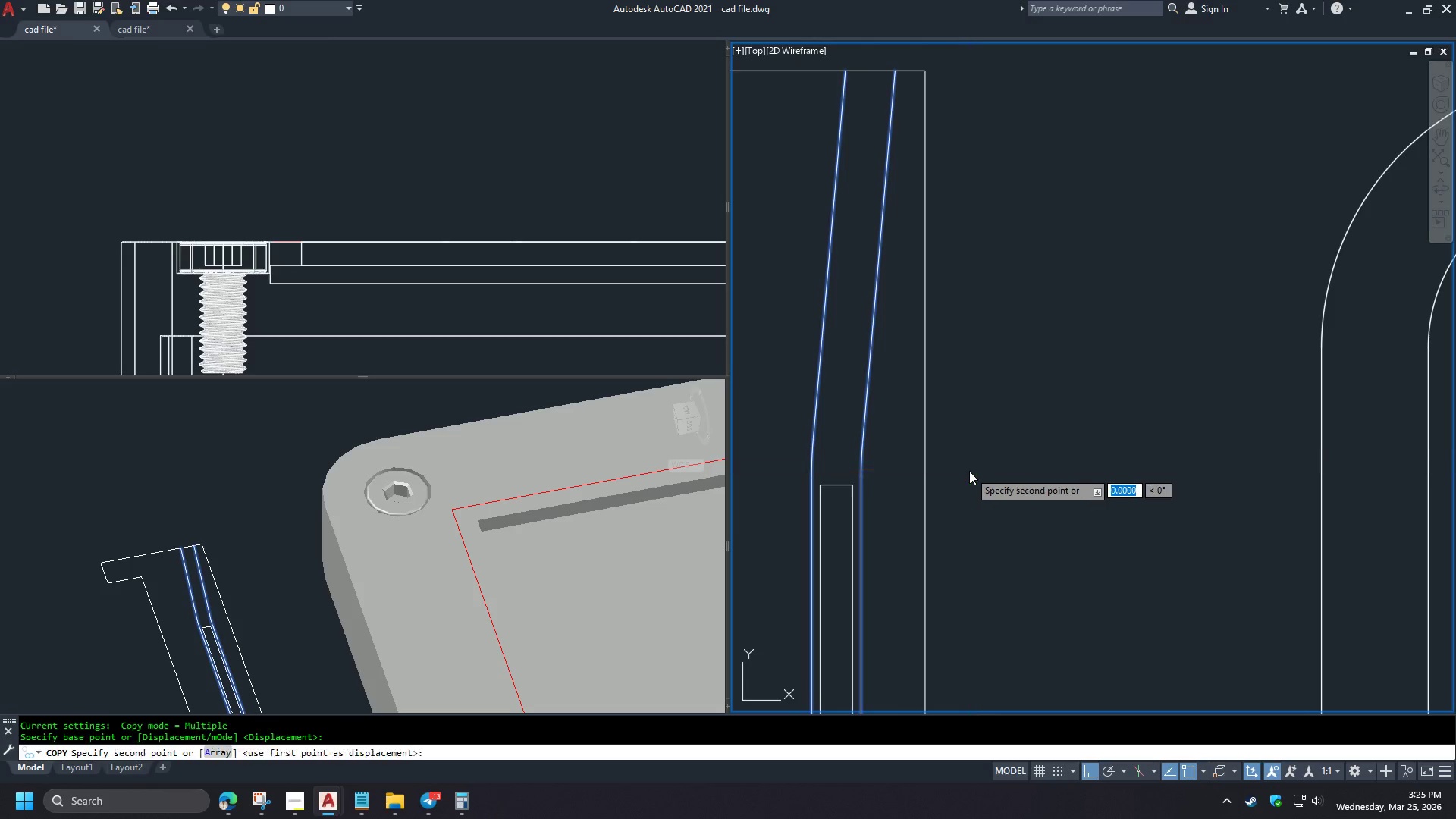 
left_click_drag(start_coordinate=[969, 471], to_coordinate=[974, 472])
 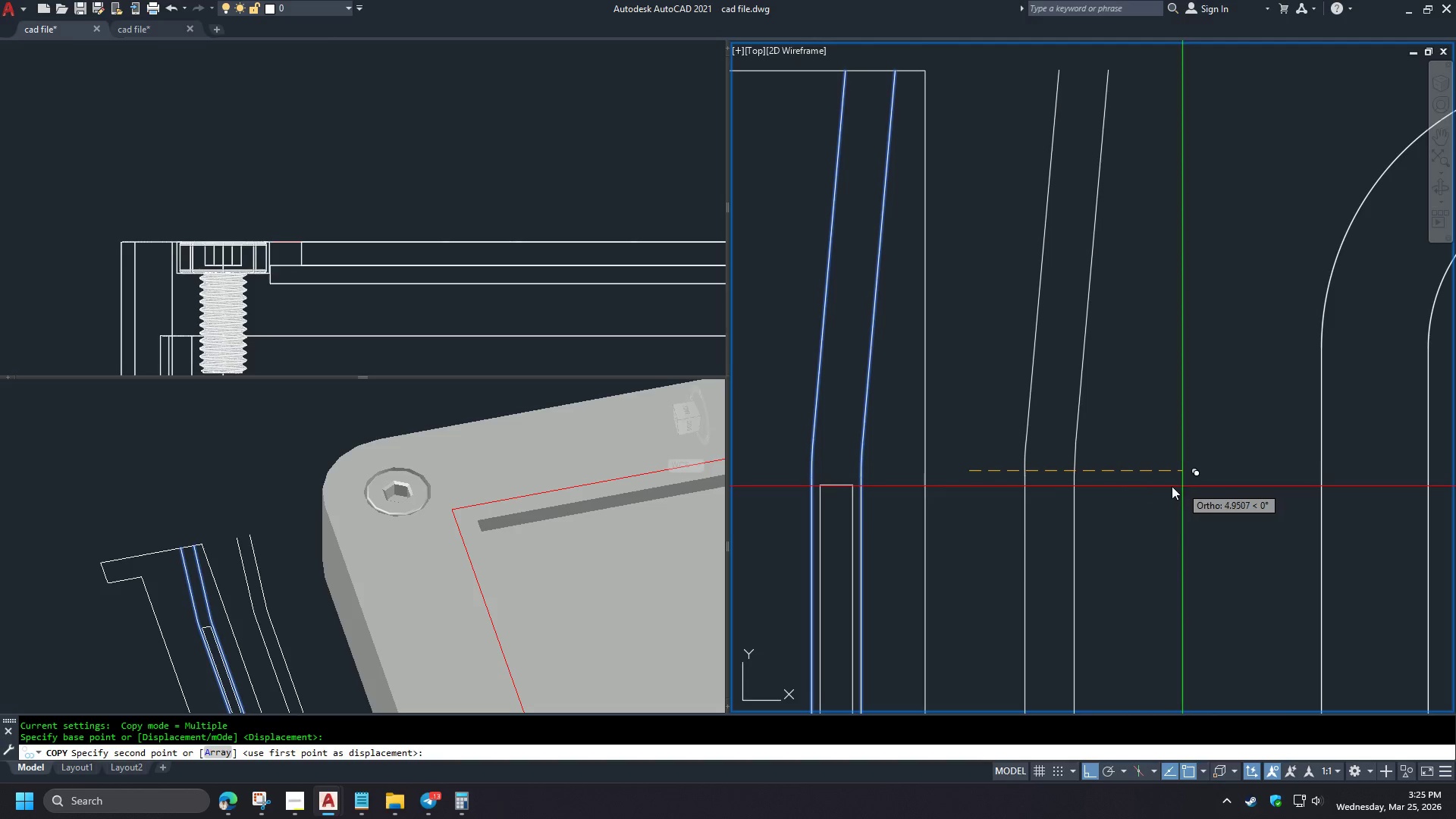 
left_click([1160, 486])
 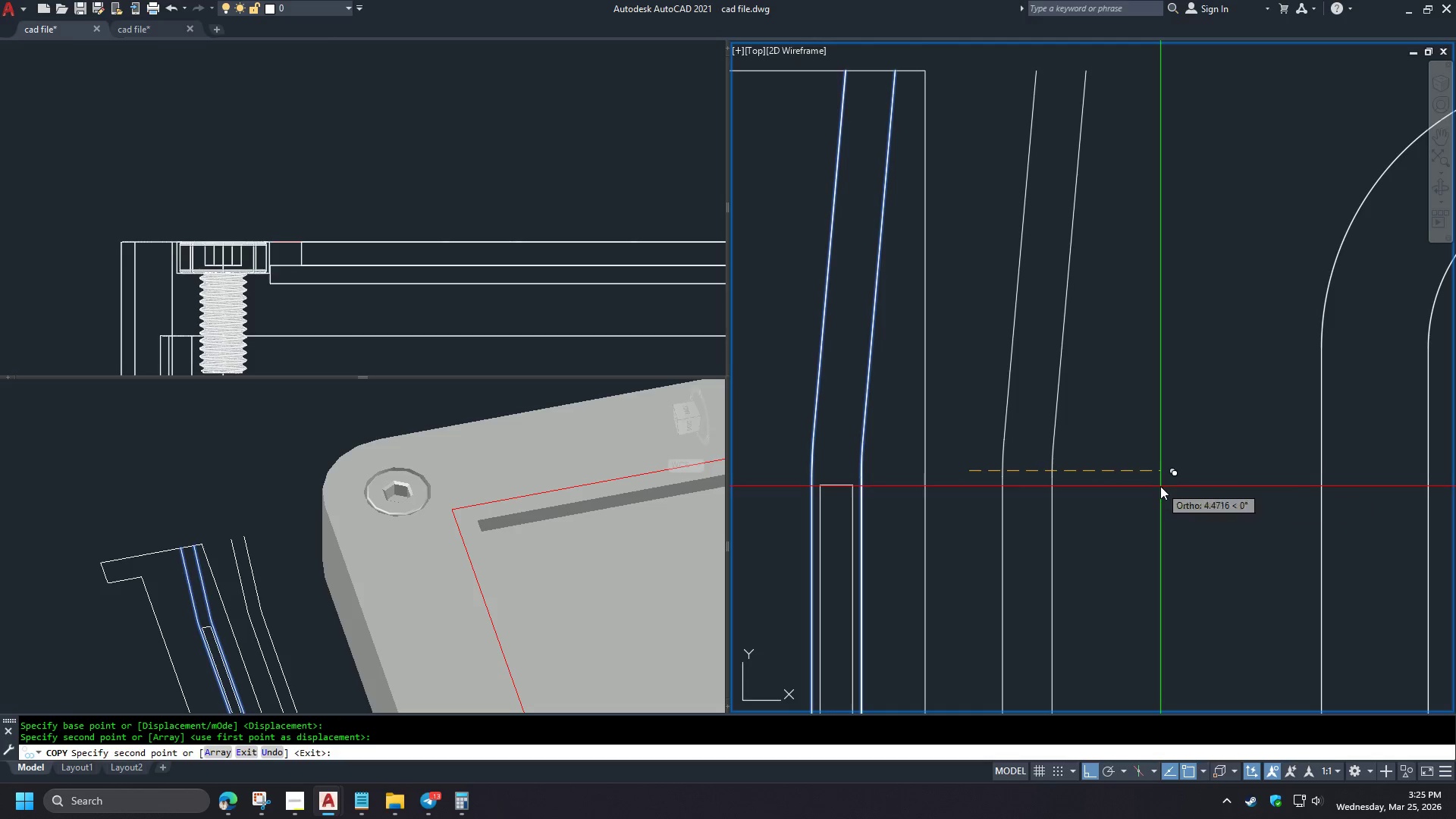 
key(Space)
 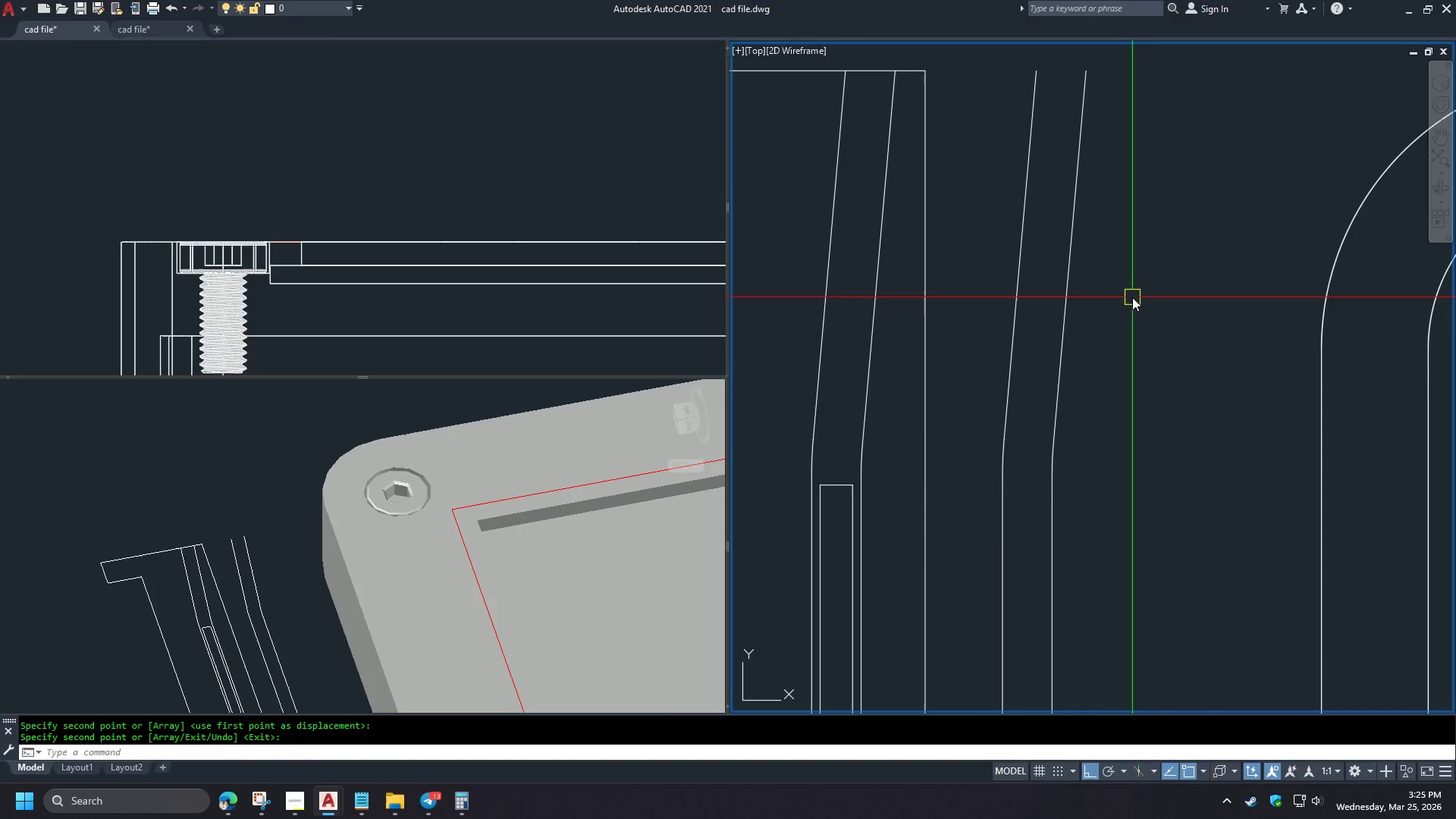 
key(L)
 